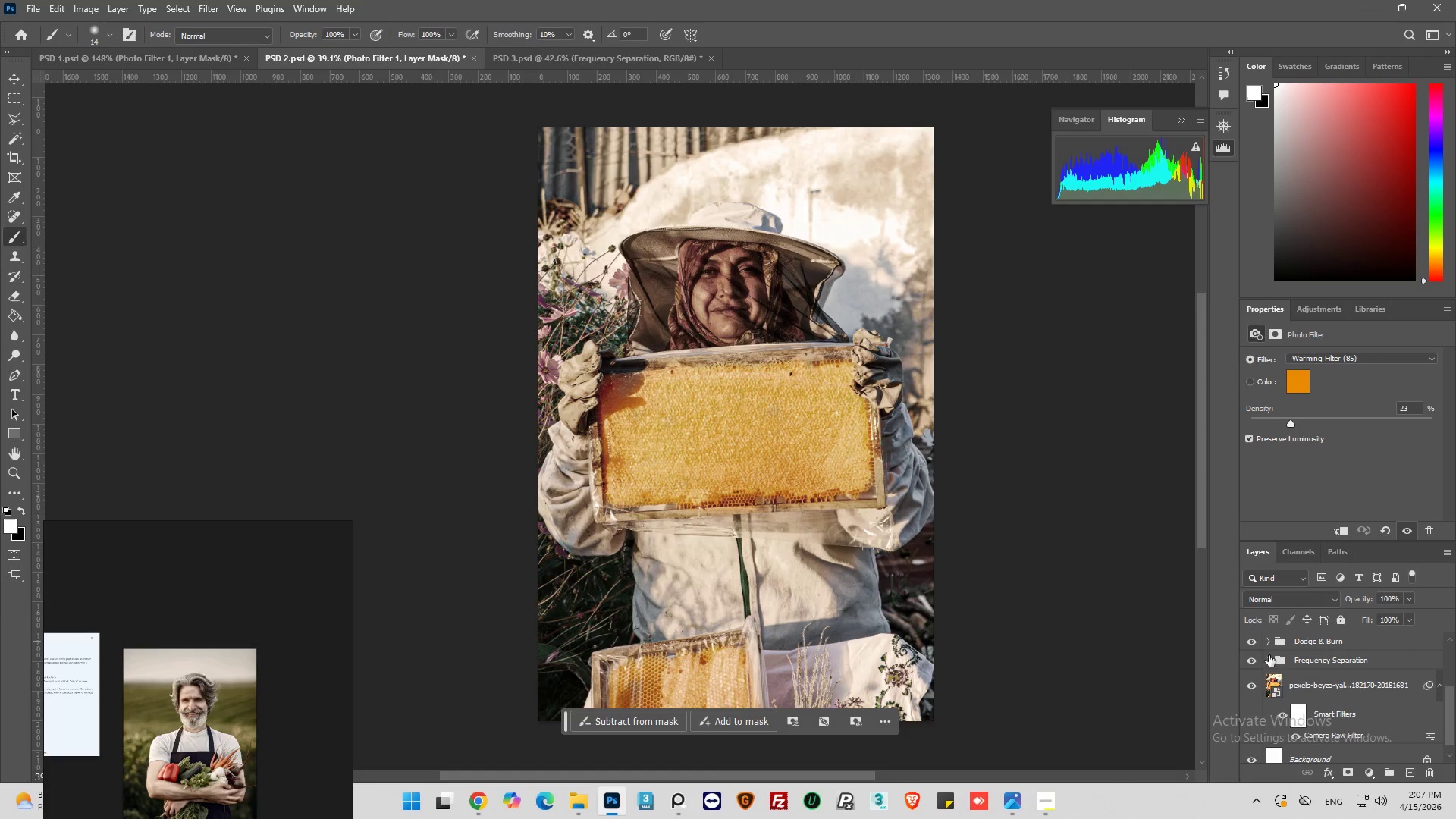 
left_click([1269, 659])
 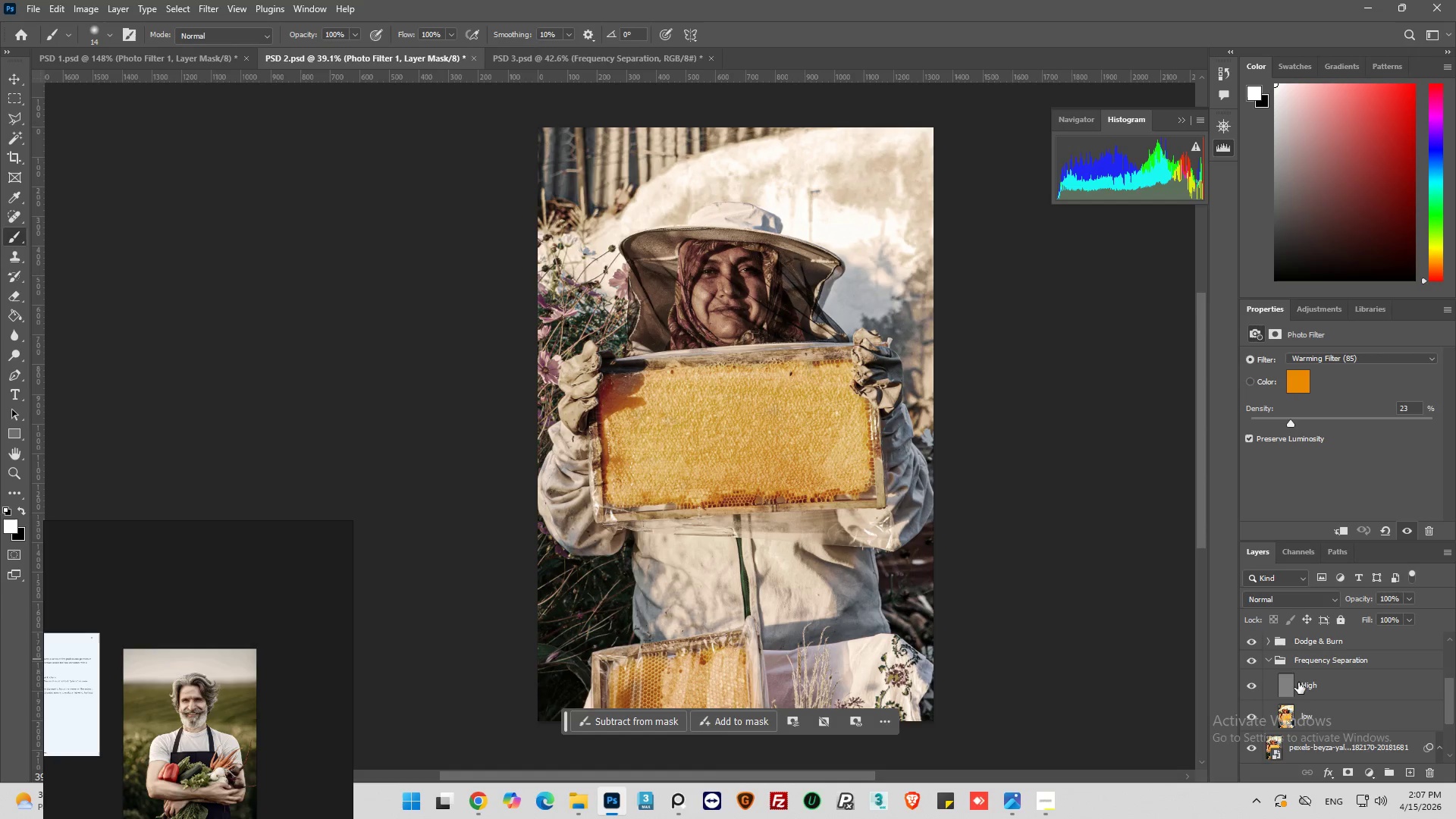 
scroll: coordinate [1312, 691], scroll_direction: down, amount: 1.0
 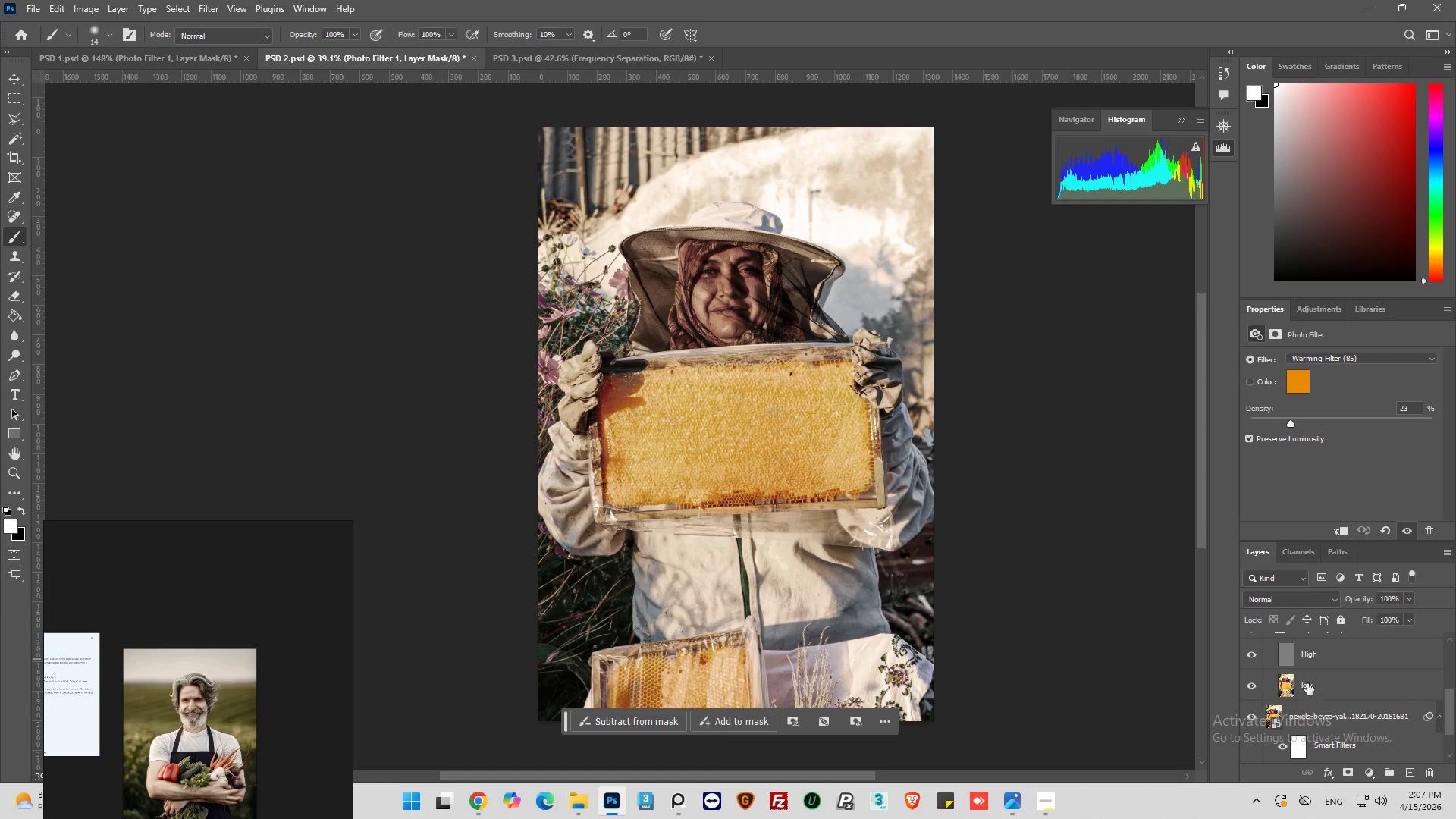 
left_click([1307, 682])
 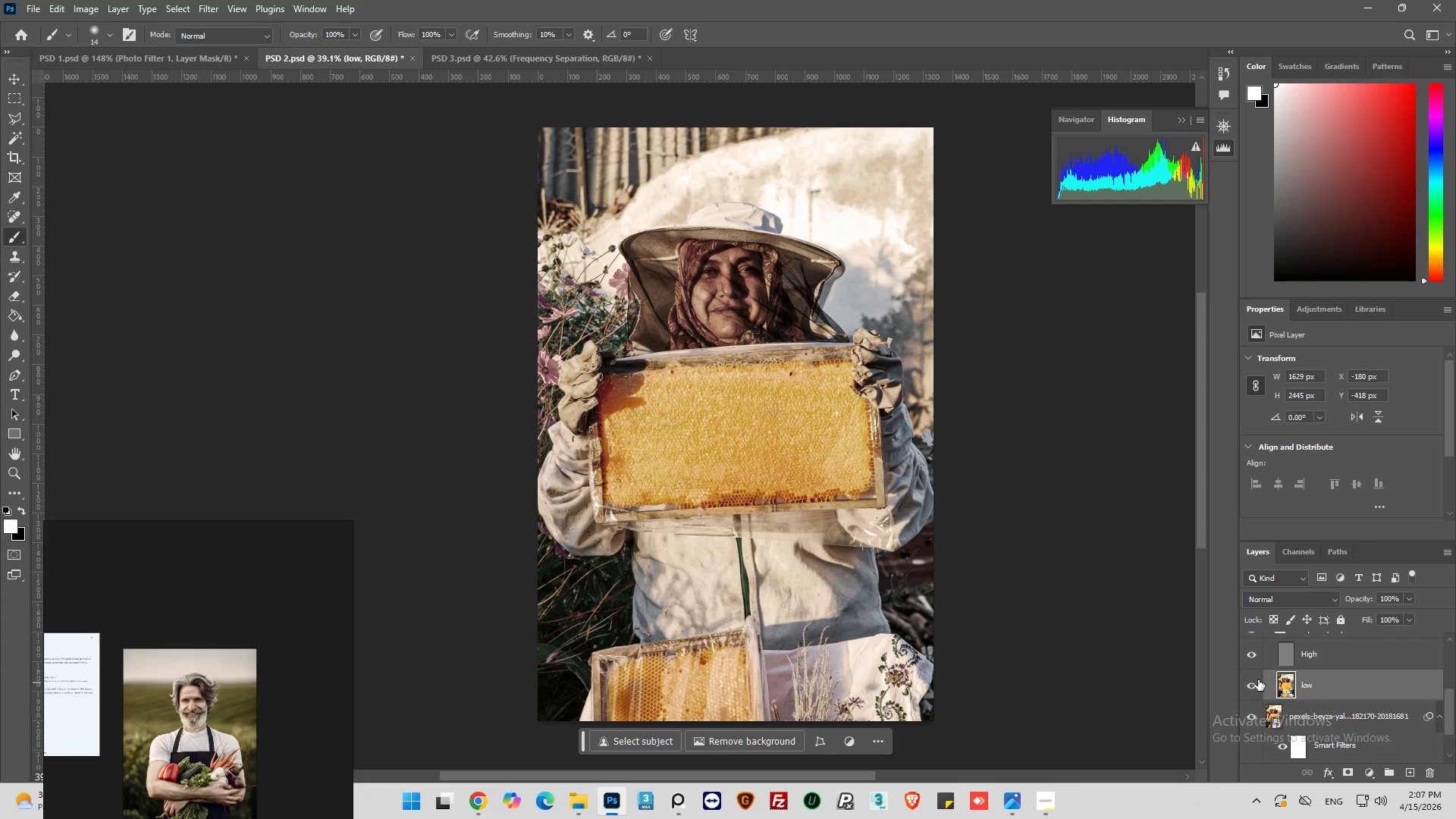 
left_click([1255, 682])
 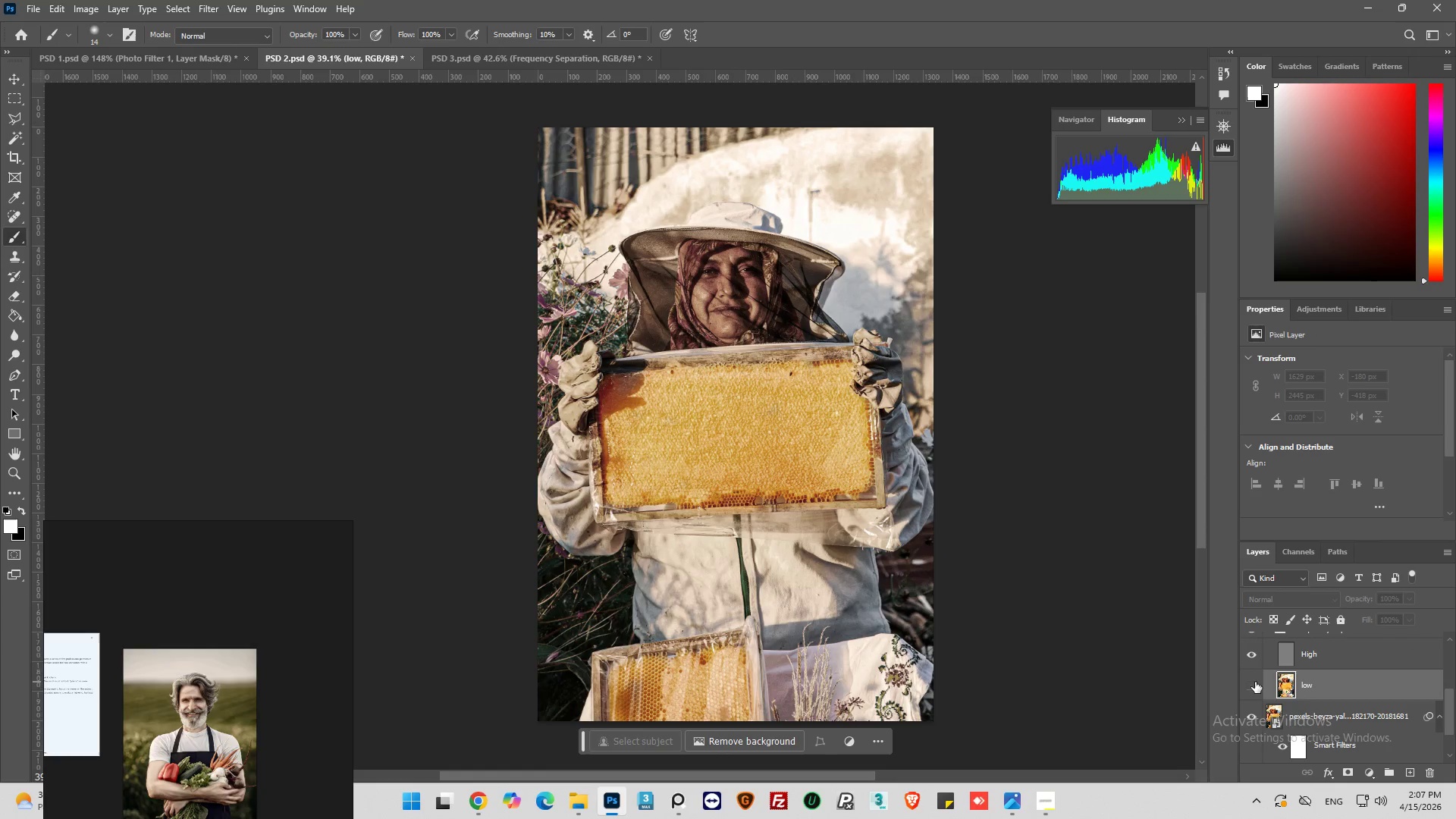 
left_click([1255, 682])
 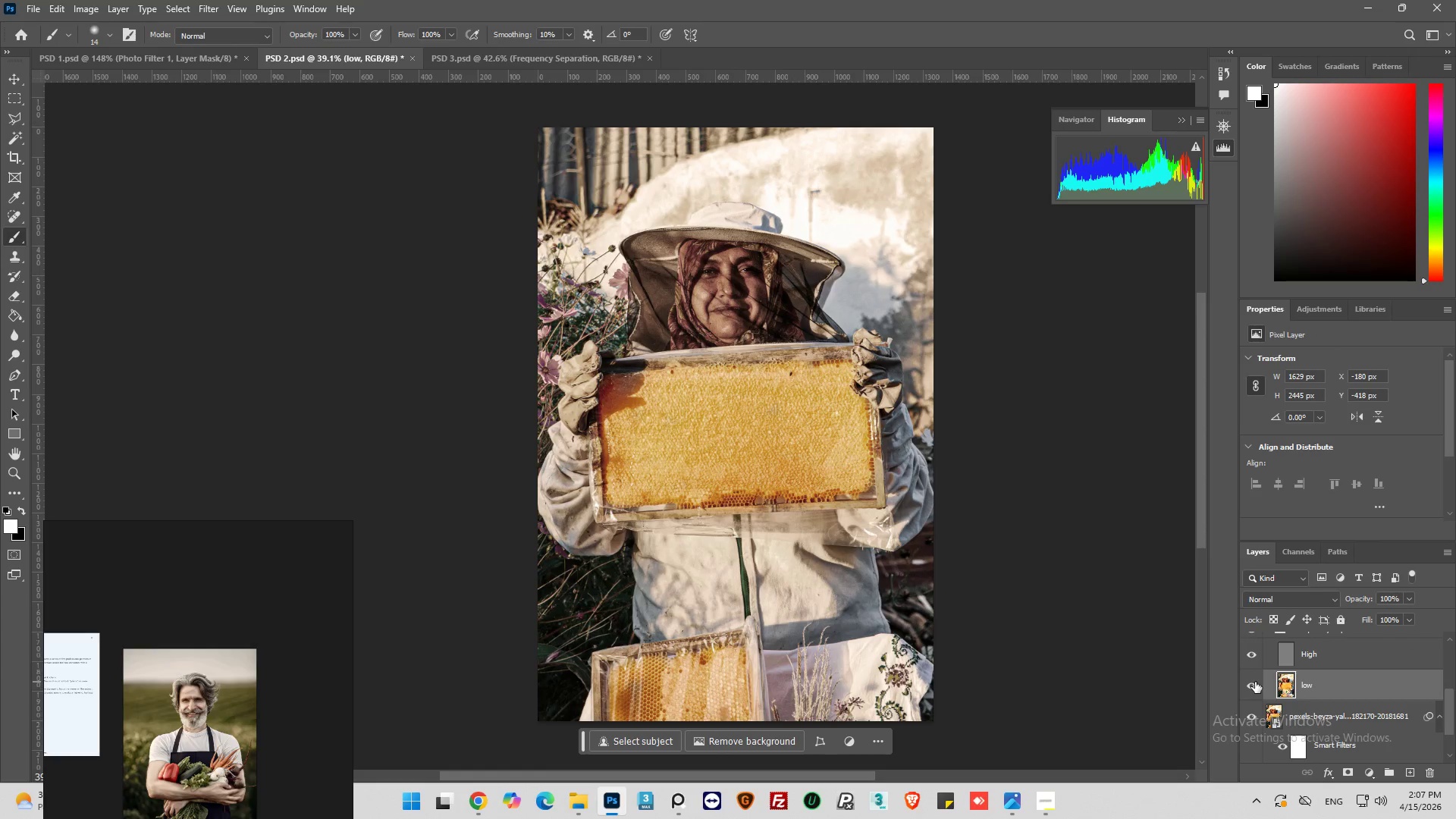 
left_click([1255, 682])
 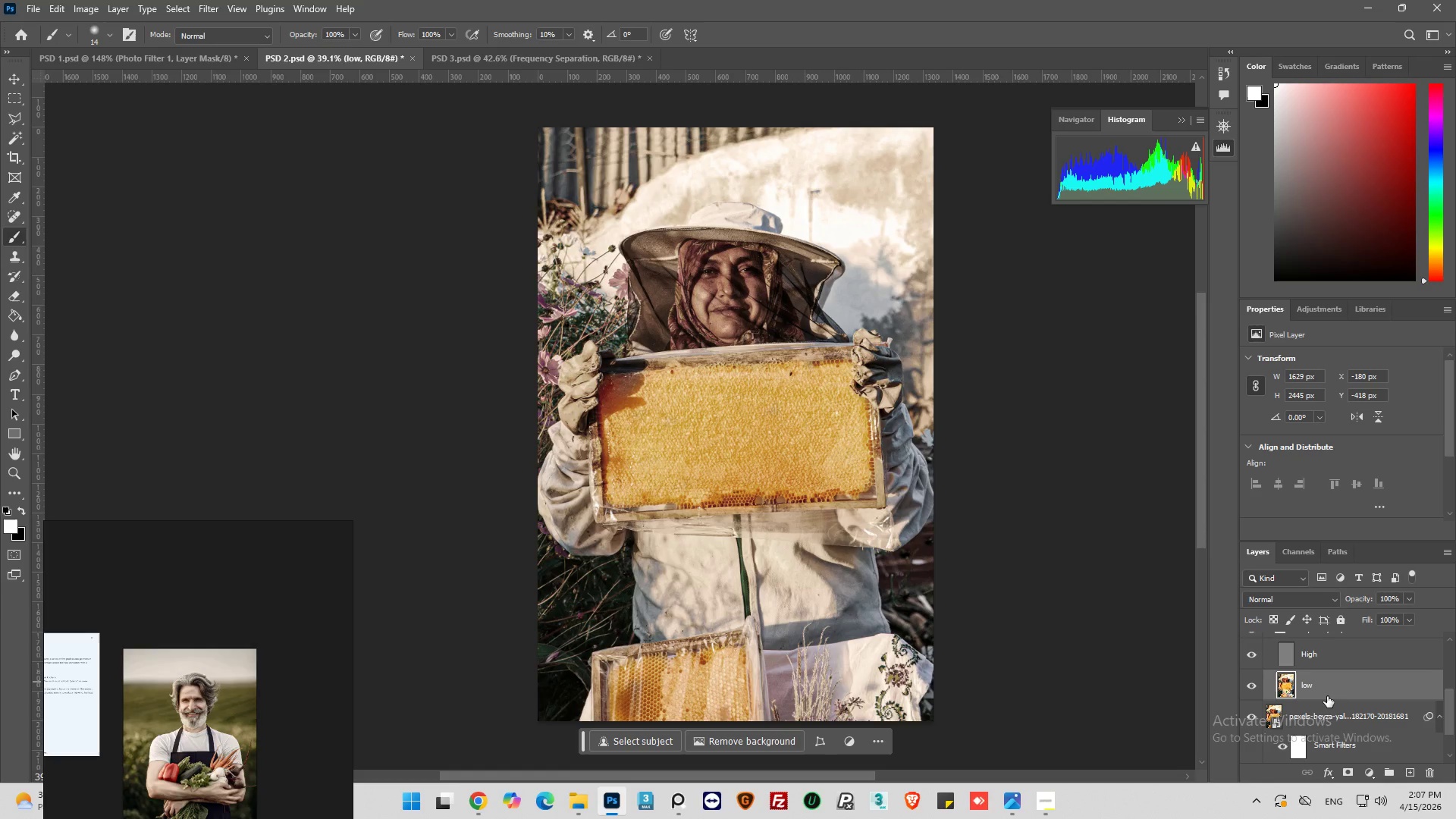 
scroll: coordinate [1321, 712], scroll_direction: down, amount: 5.0
 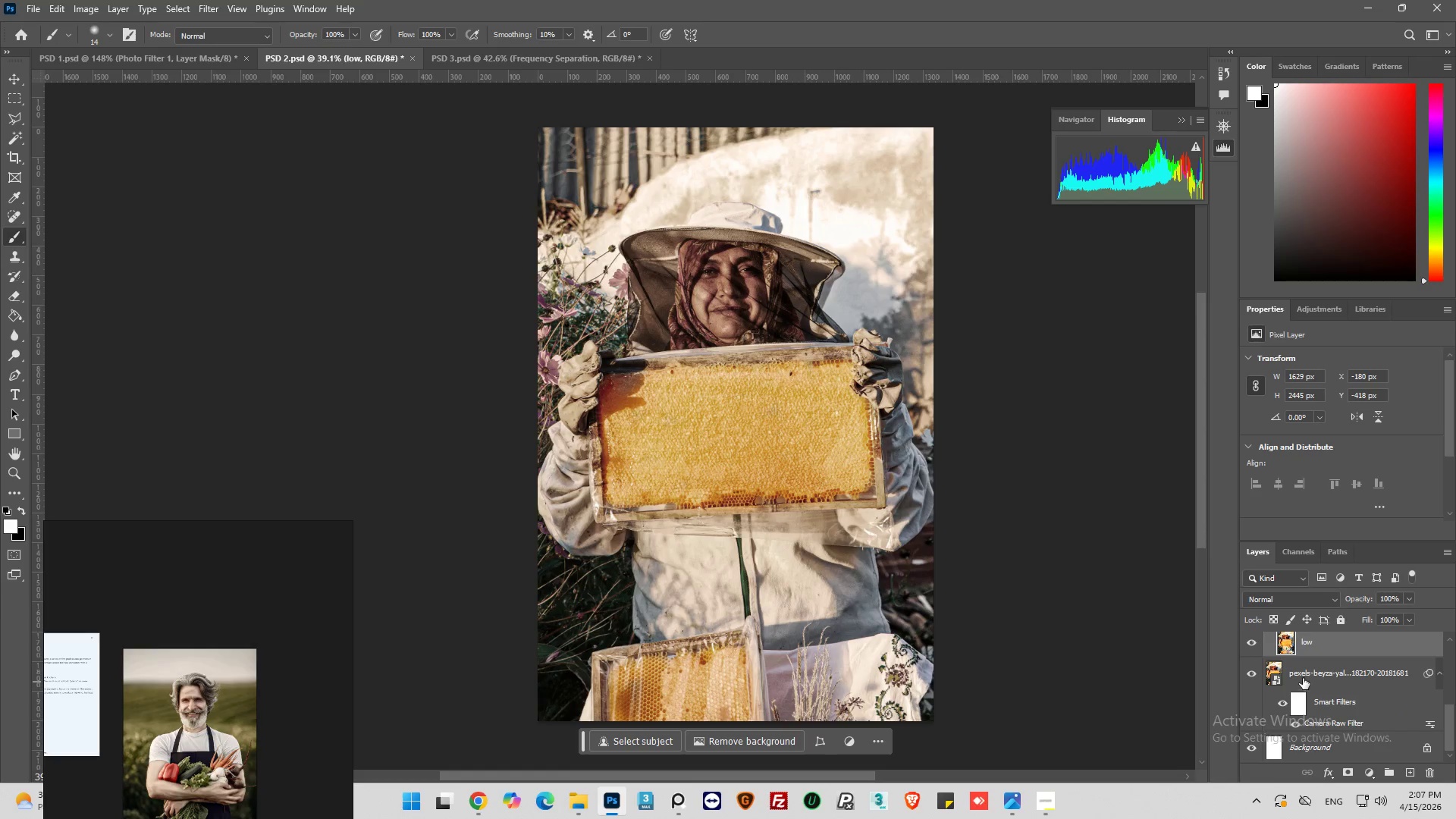 
left_click([1303, 673])
 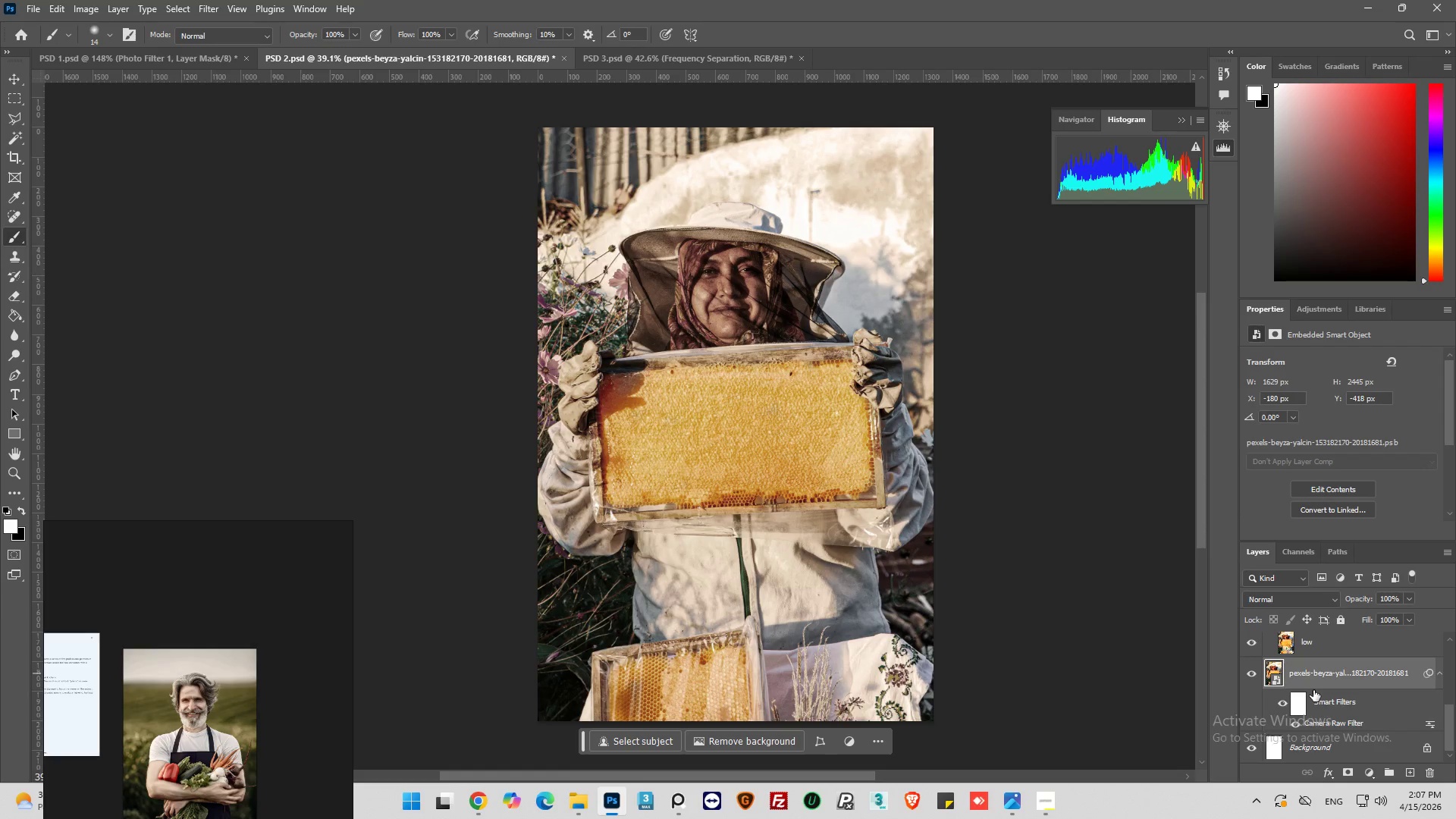 
key(Control+J)
 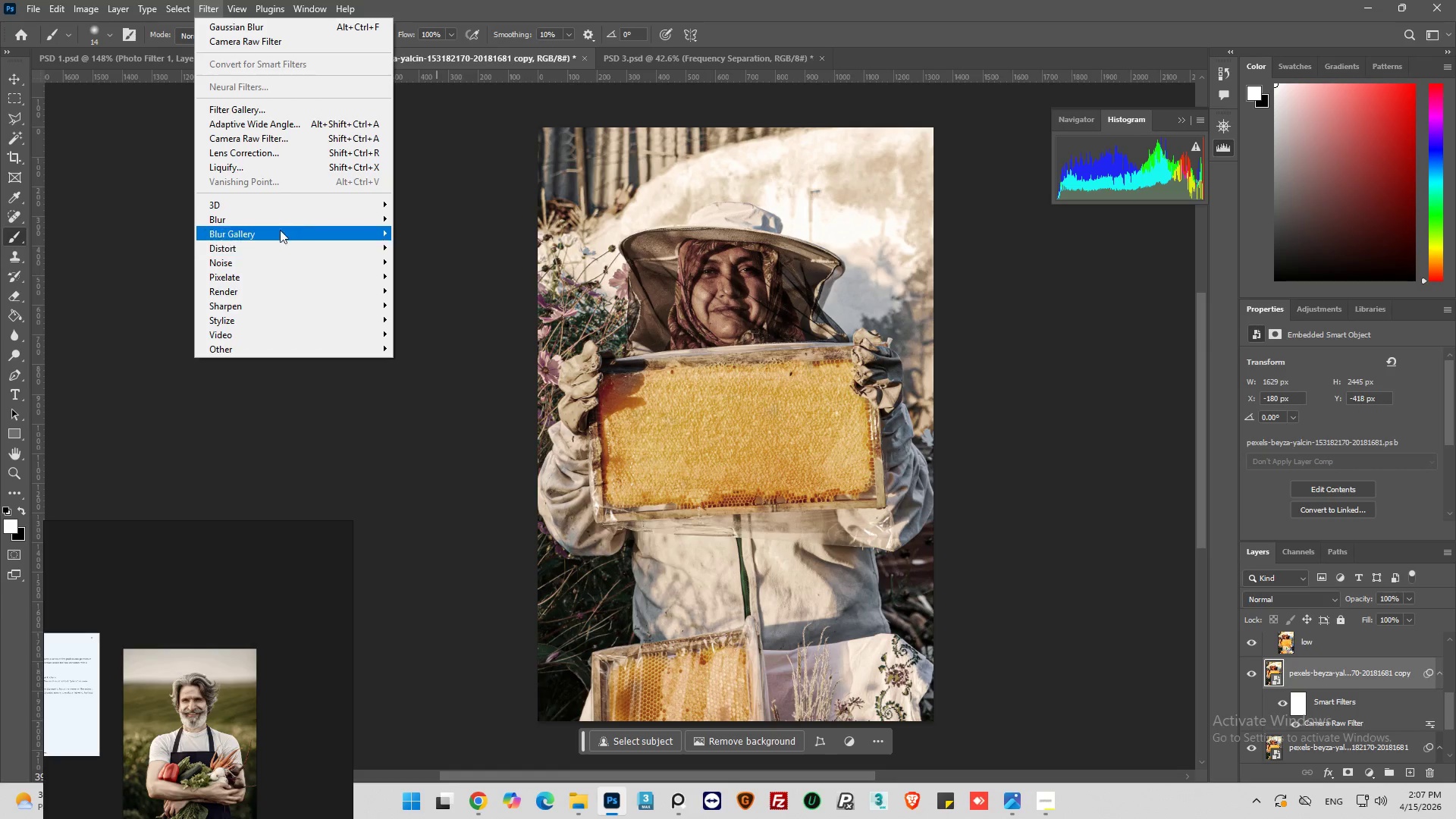 
wait(6.78)
 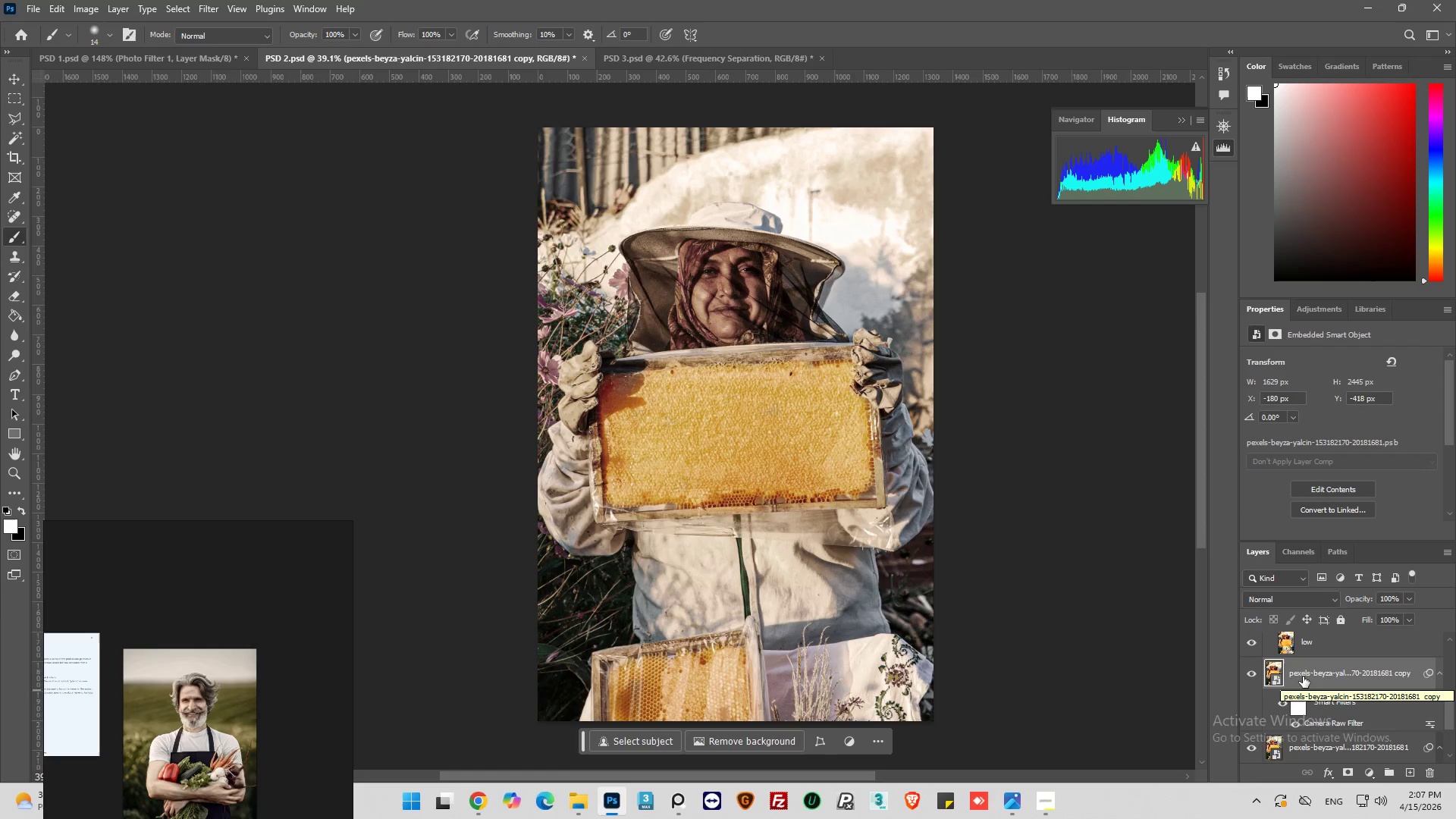 
left_click([465, 278])
 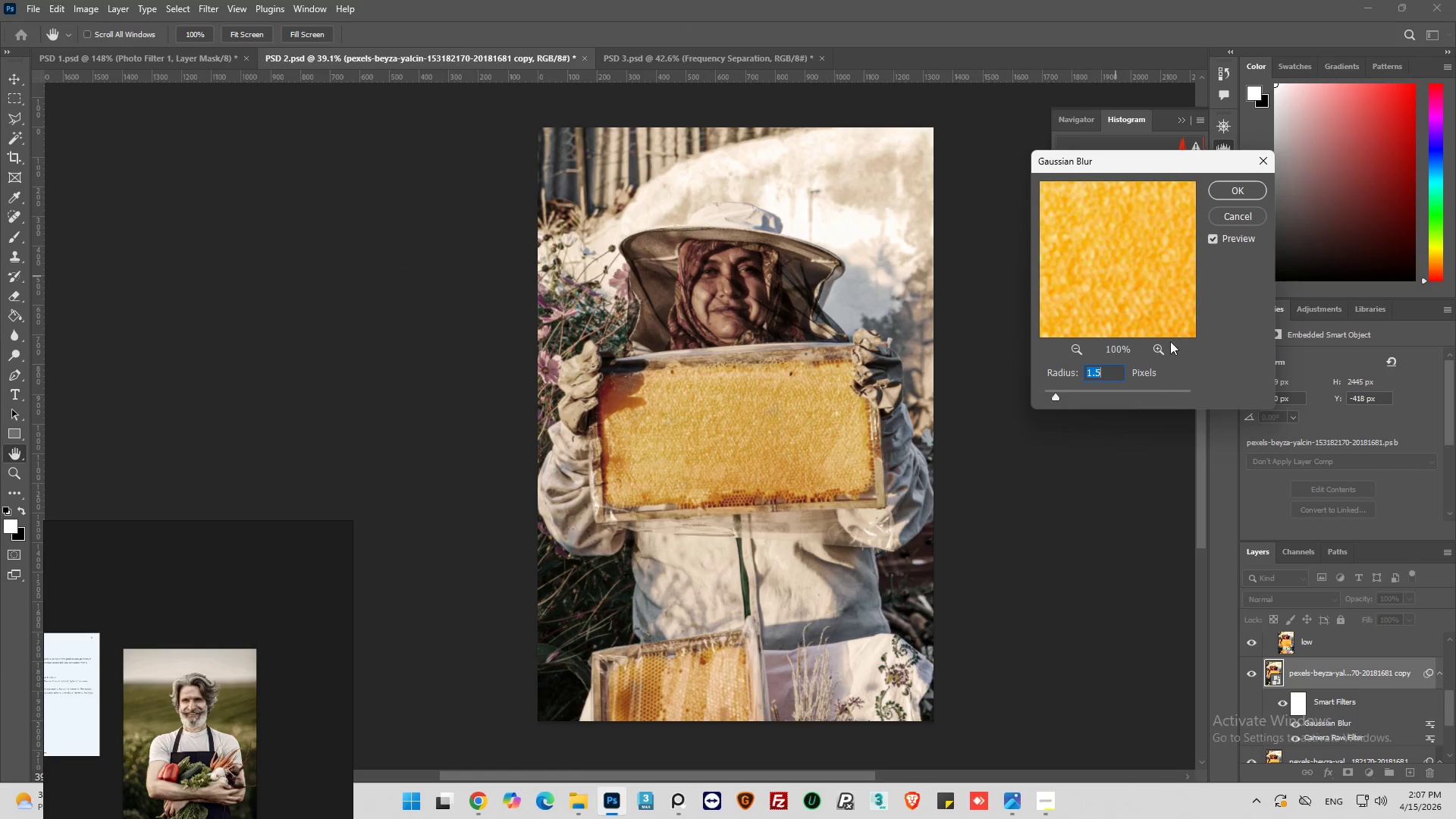 
left_click([1112, 370])
 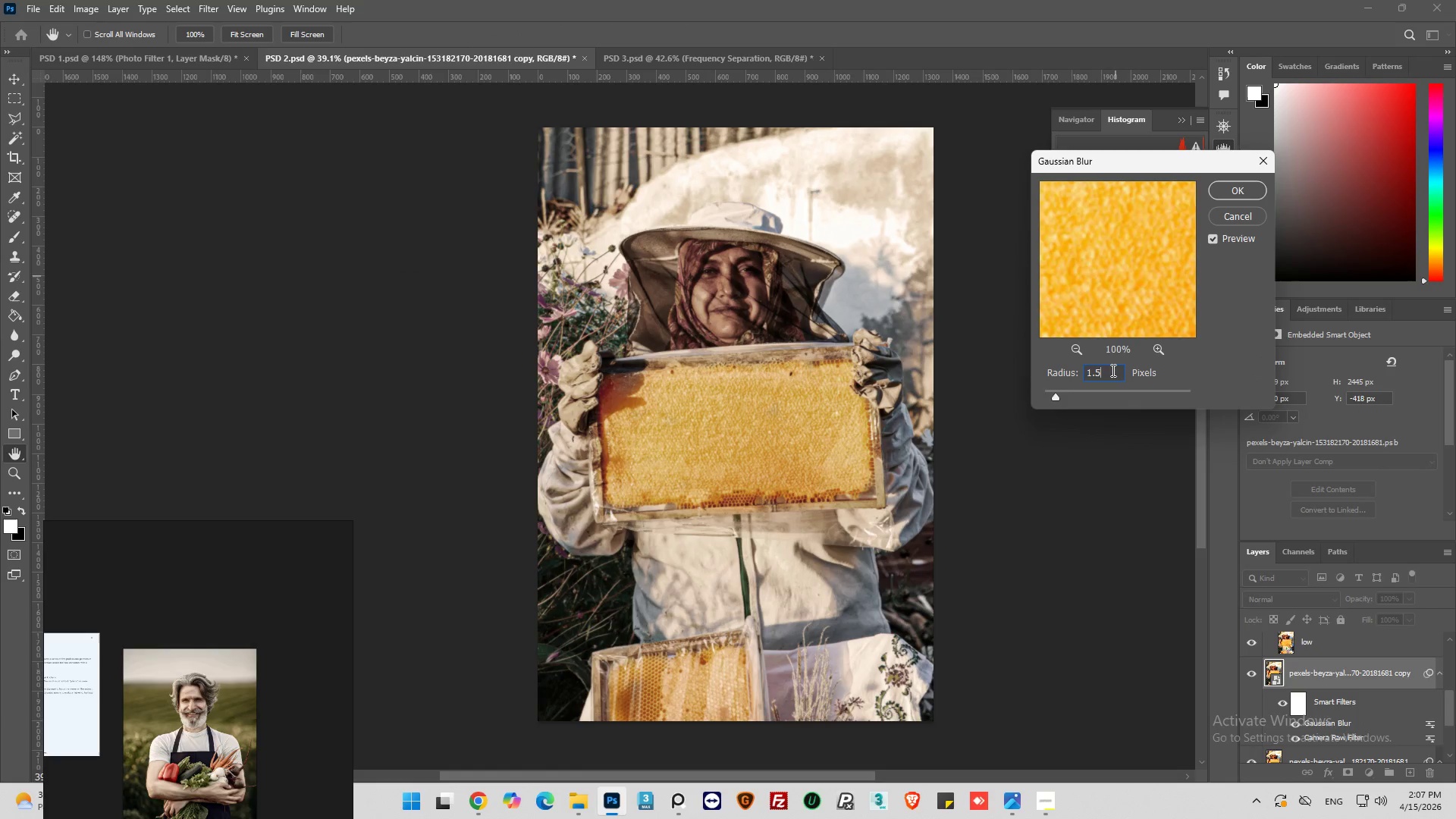 
key(Backspace)
 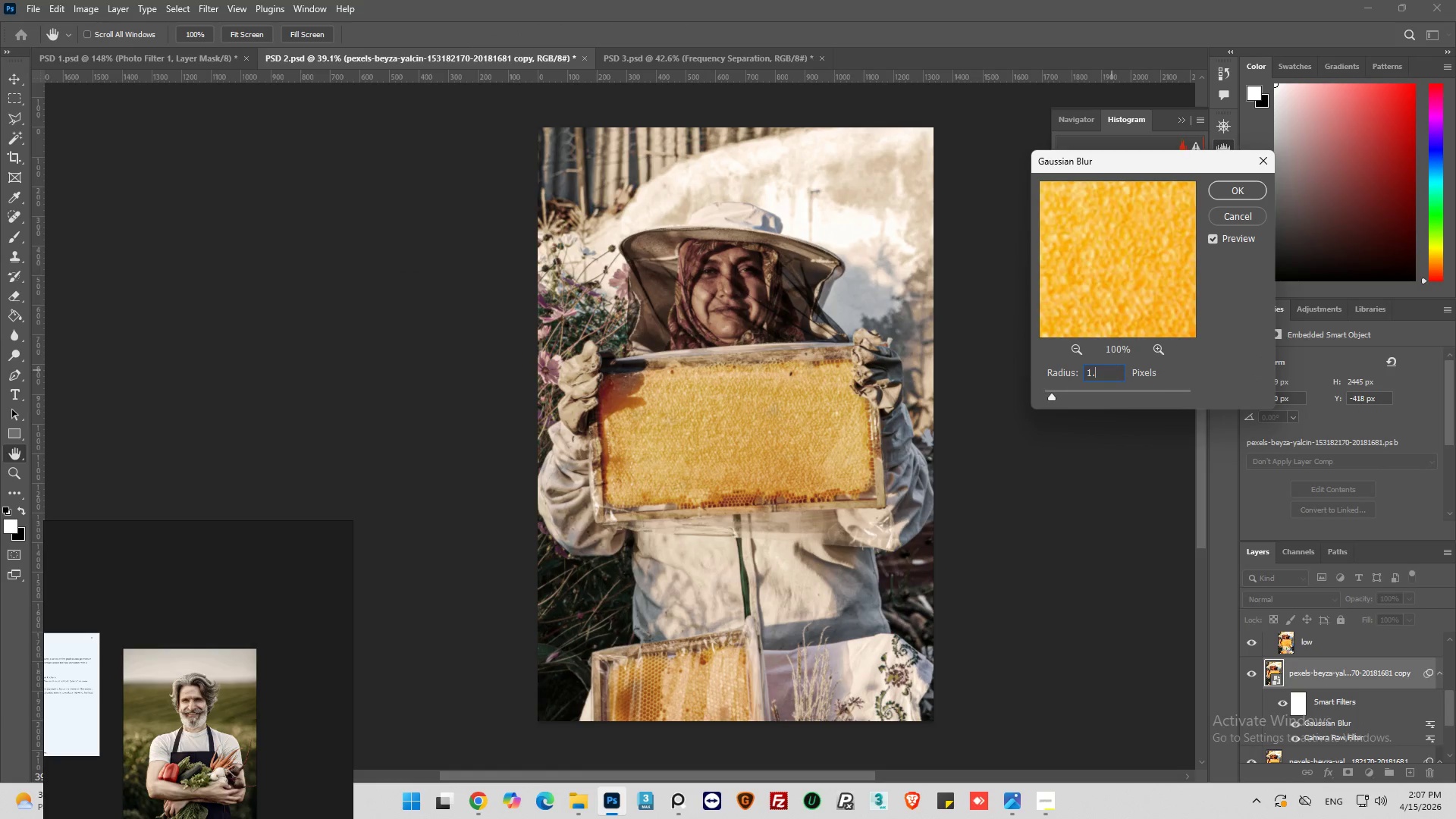 
key(2)
 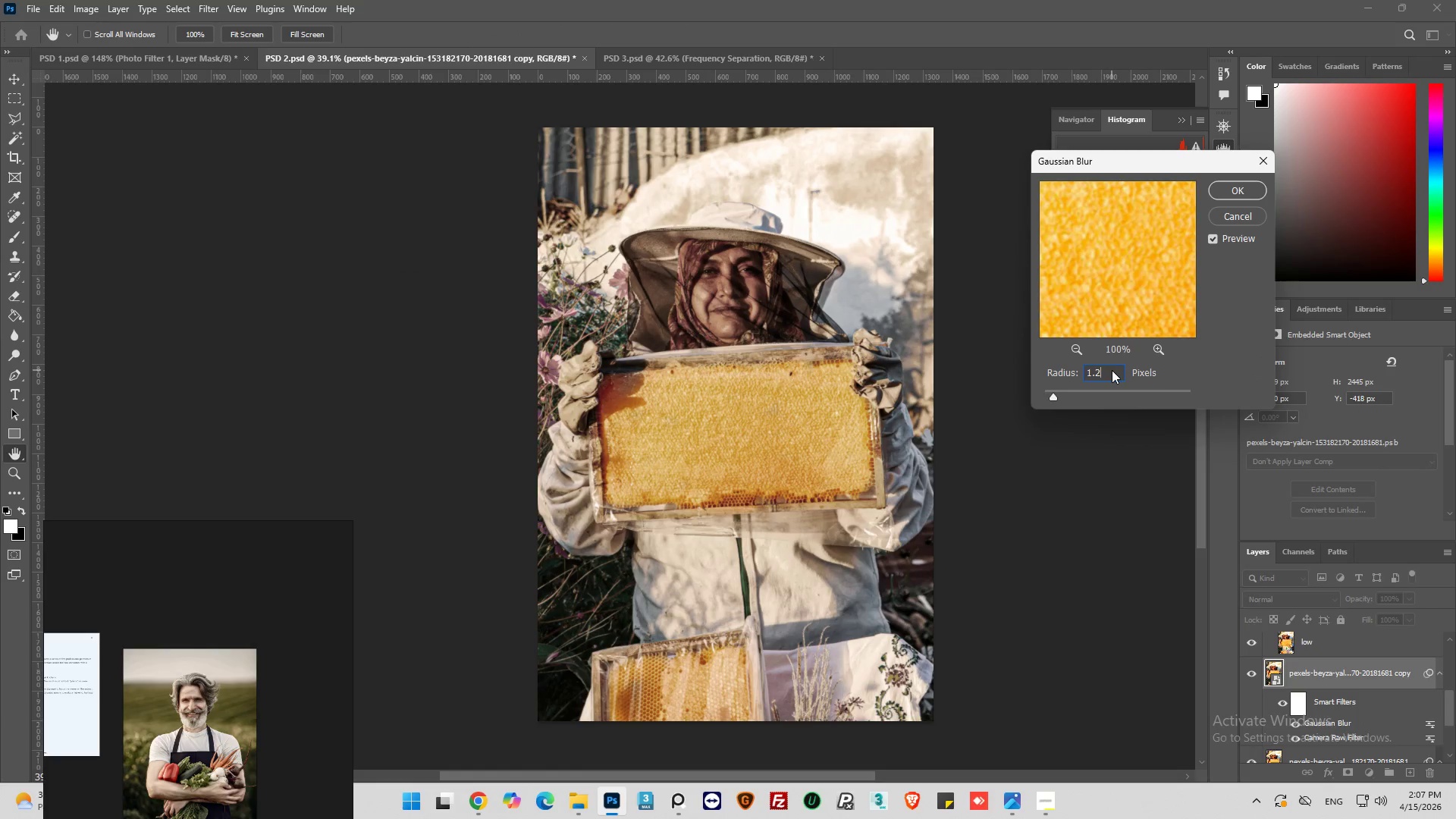 
key(Enter)
 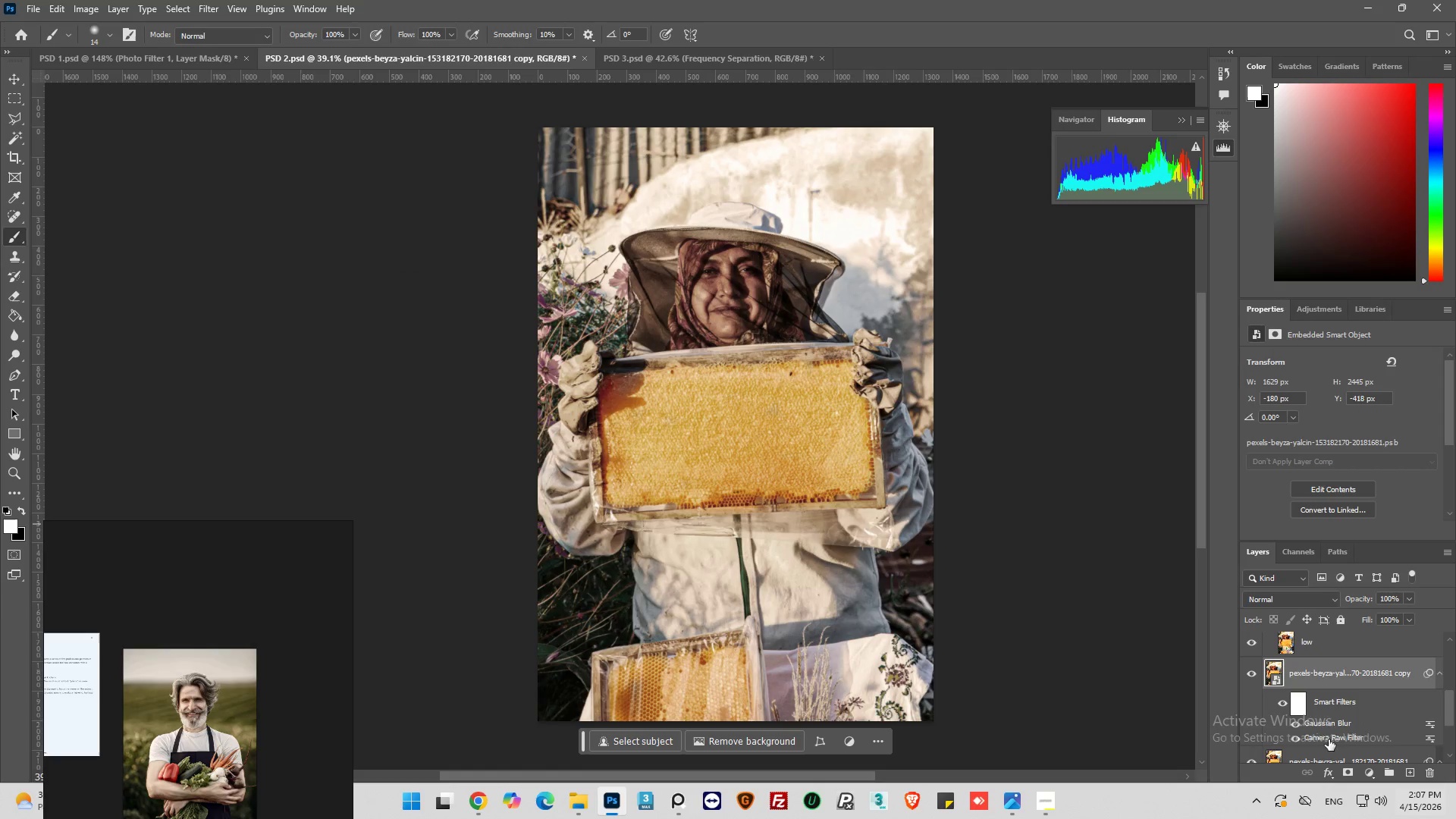 
left_click([1325, 649])
 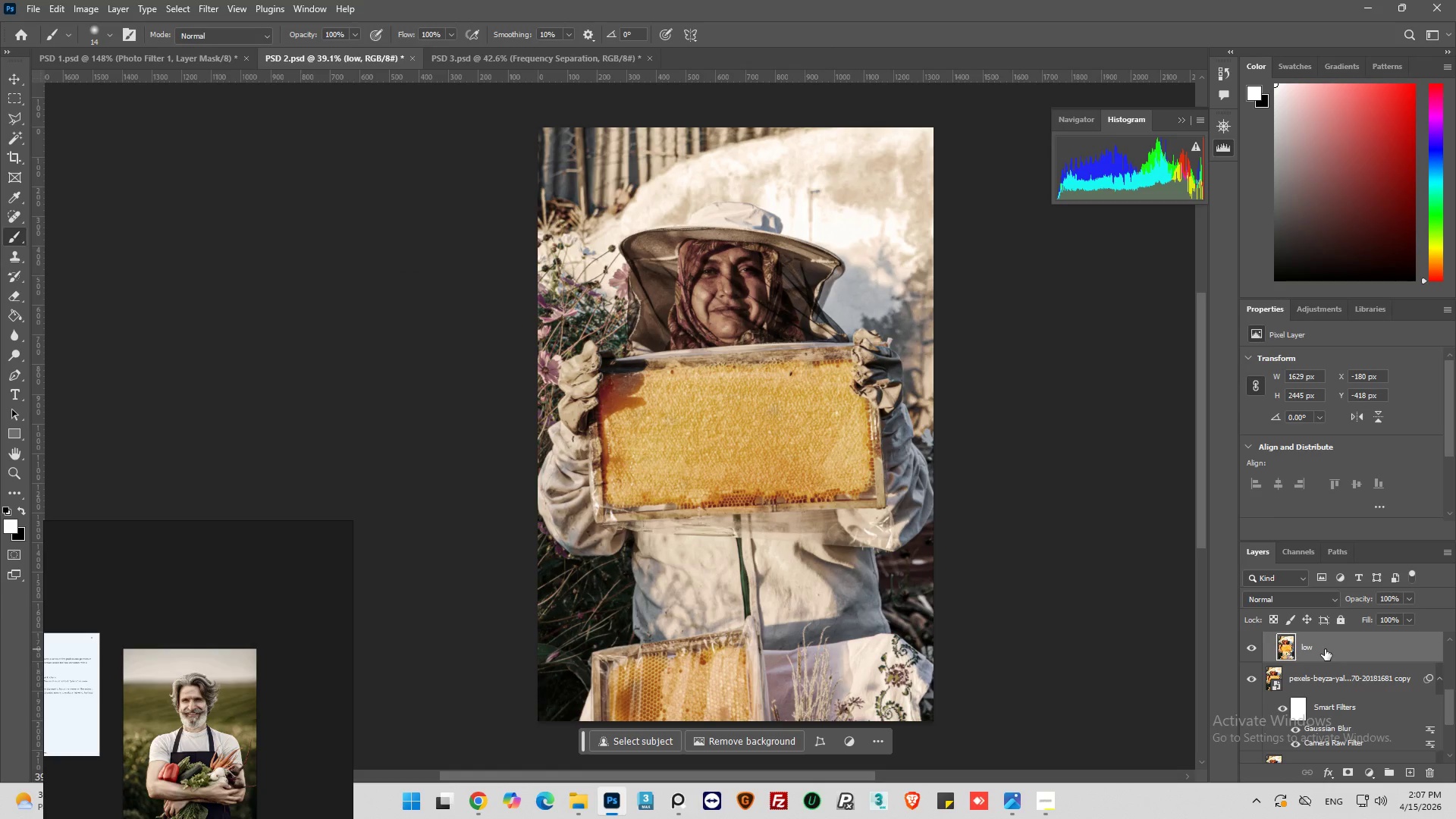 
key(Delete)
 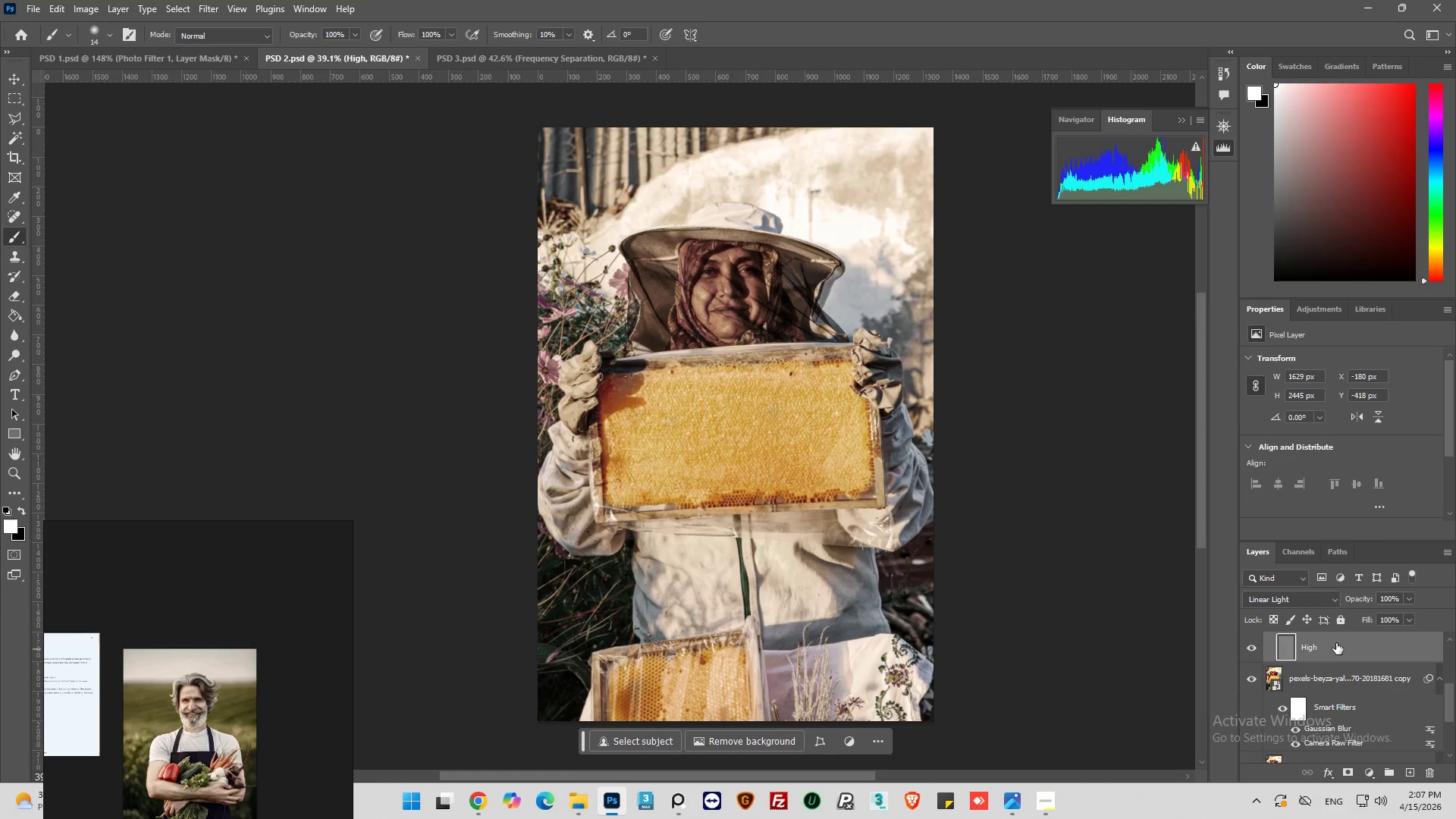 
scroll: coordinate [1330, 645], scroll_direction: up, amount: 3.0
 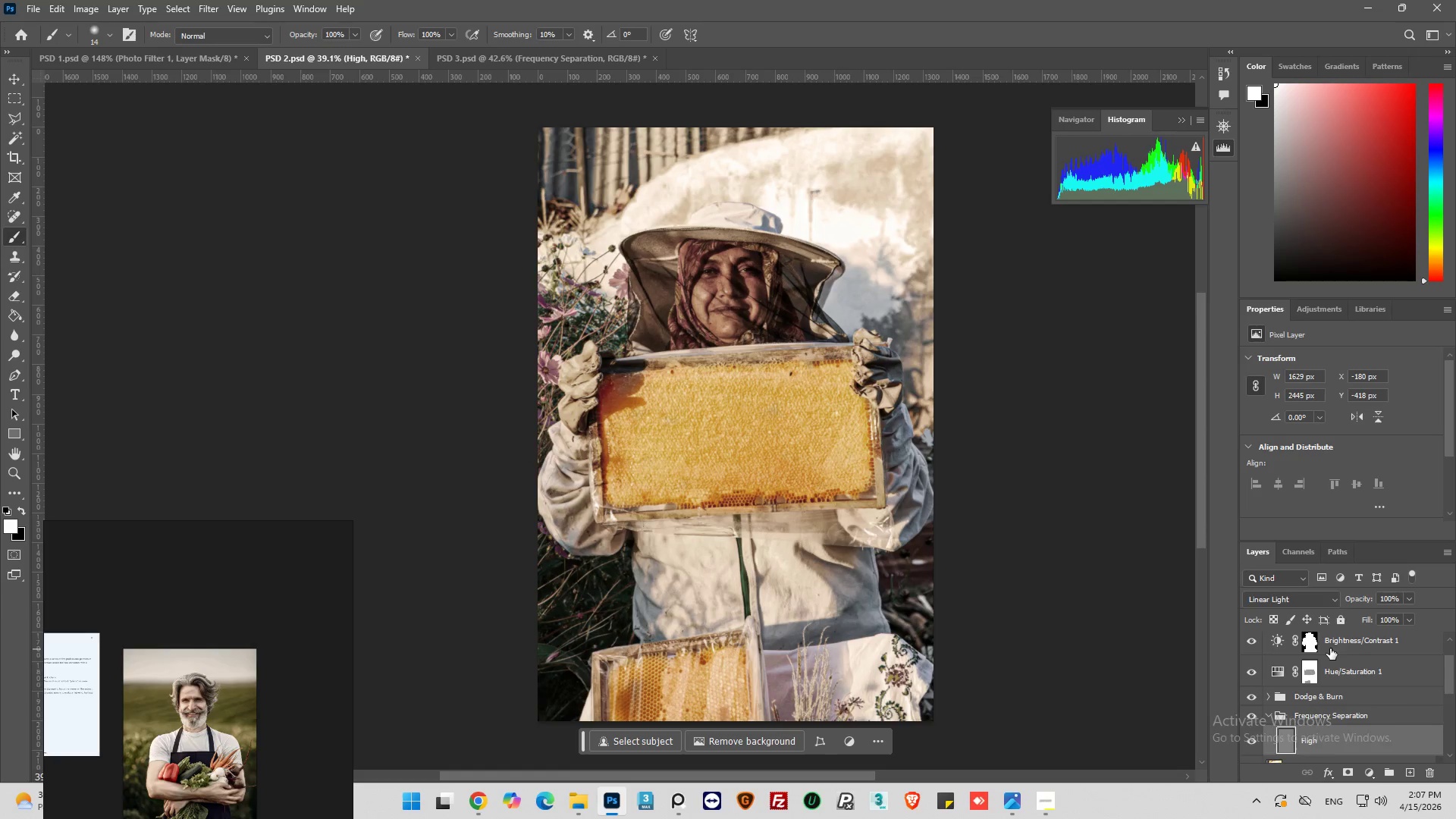 
scroll: coordinate [1330, 653], scroll_direction: down, amount: 3.0
 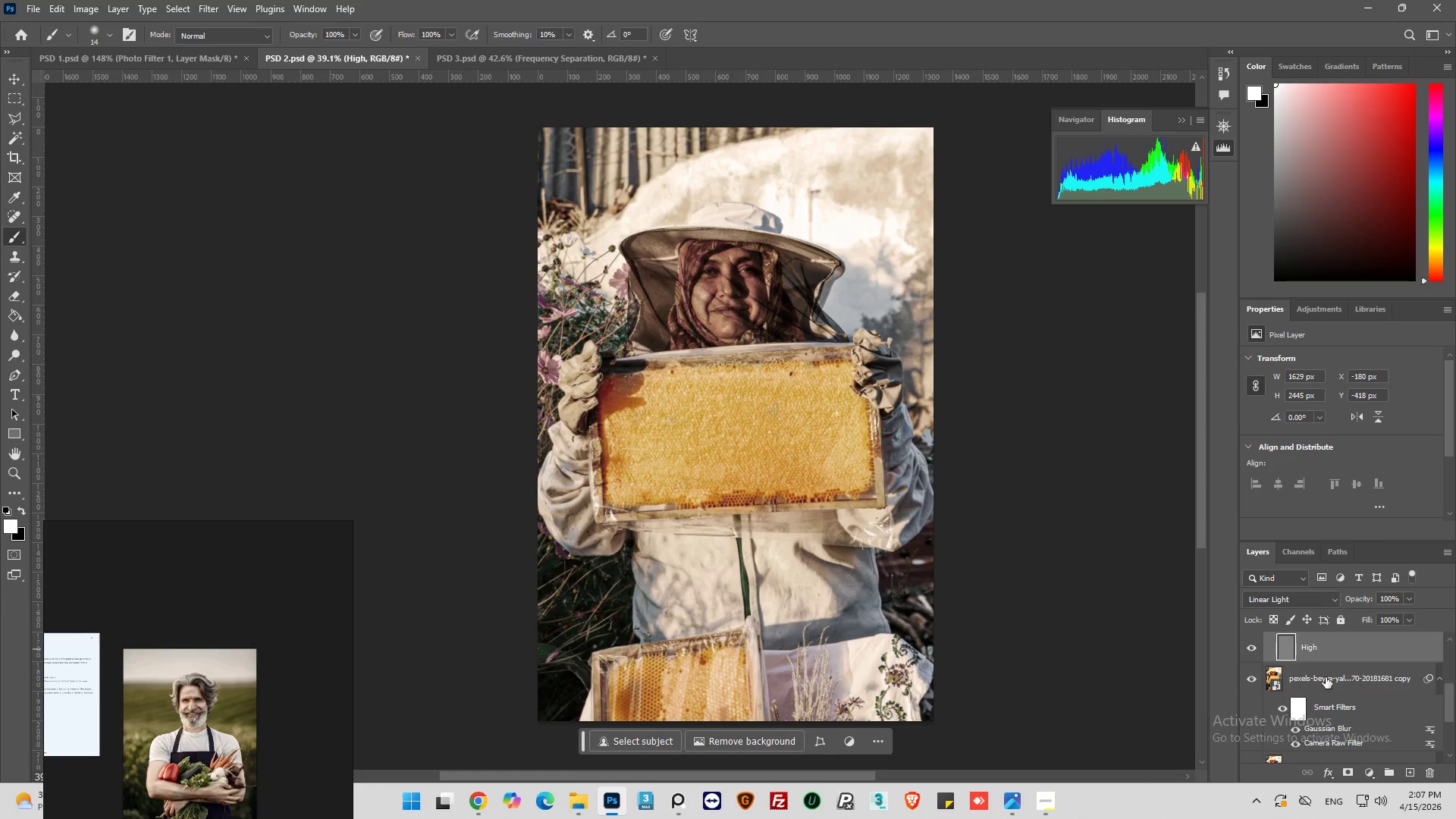 
left_click([1324, 681])
 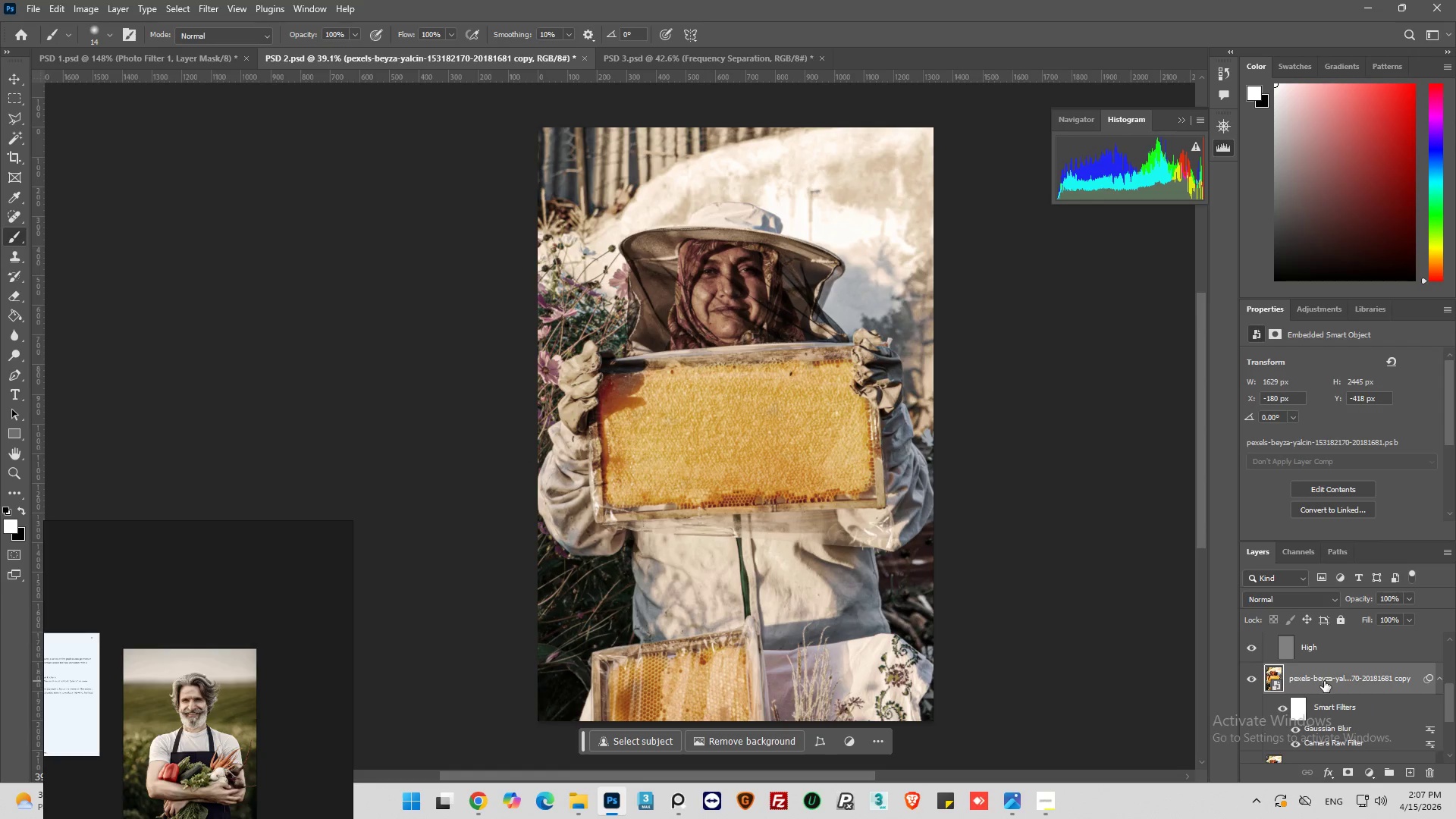 
scroll: coordinate [1324, 681], scroll_direction: up, amount: 2.0
 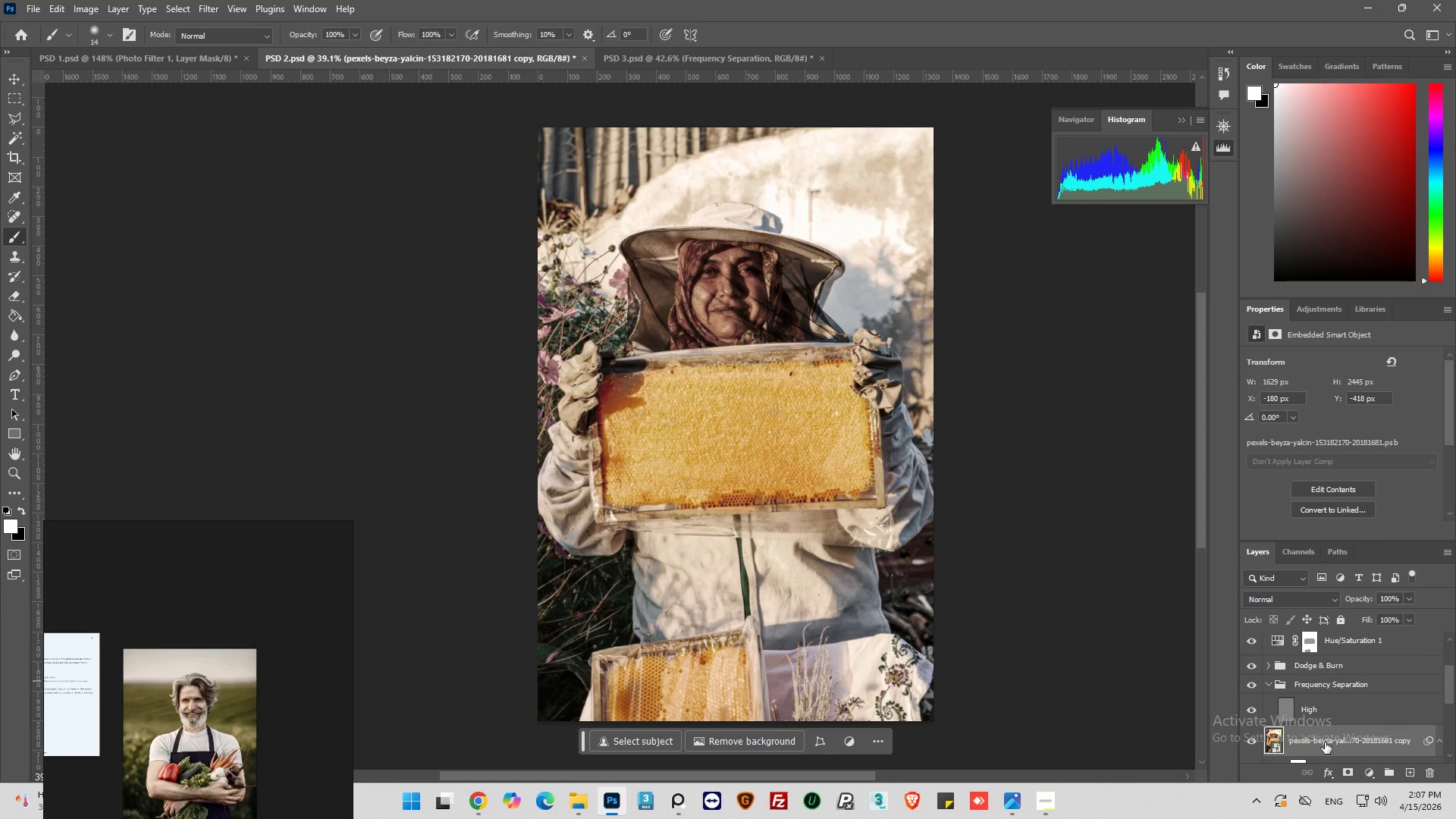 
left_click_drag(start_coordinate=[1325, 742], to_coordinate=[1336, 689])
 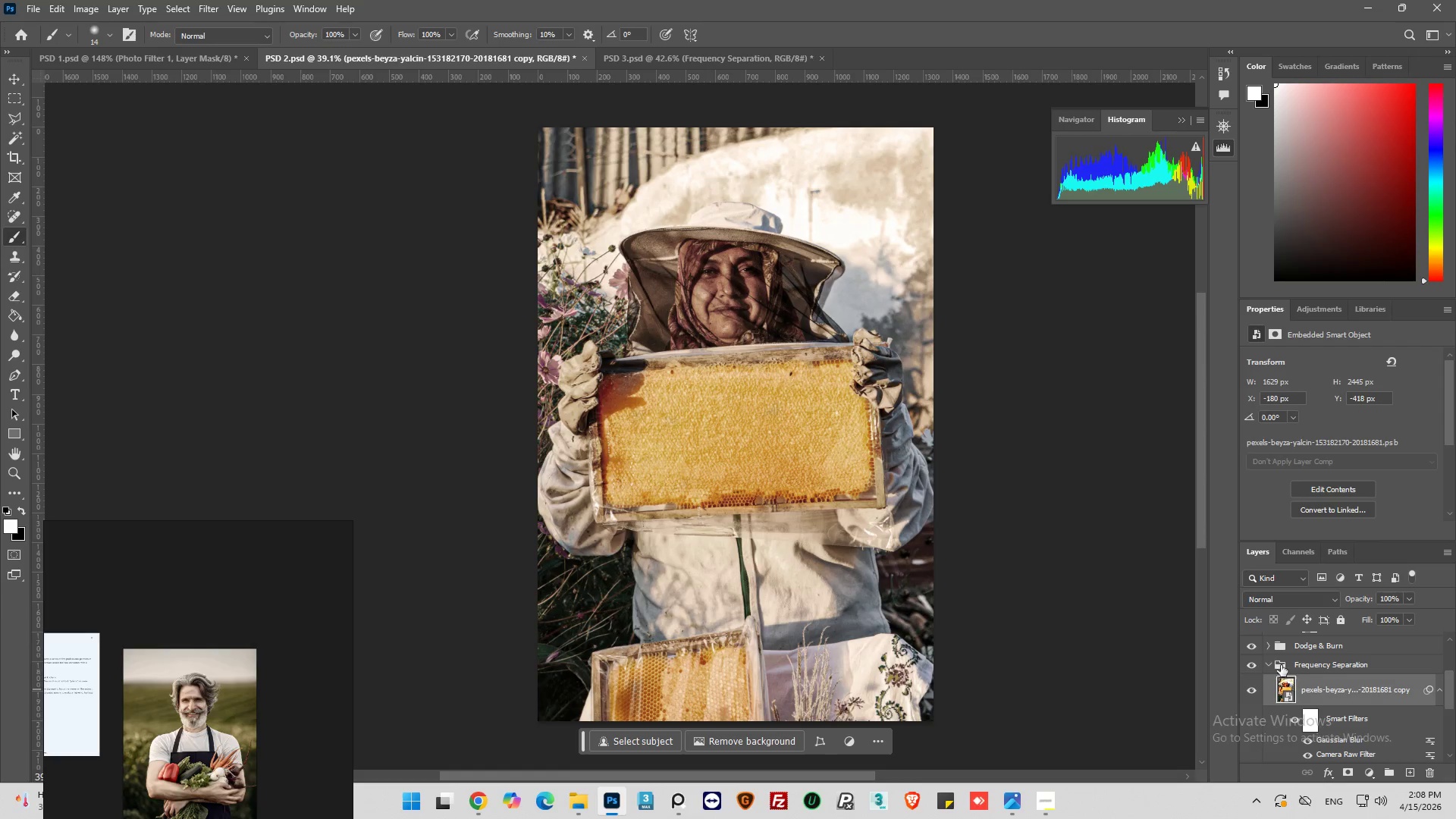 
left_click([1269, 664])
 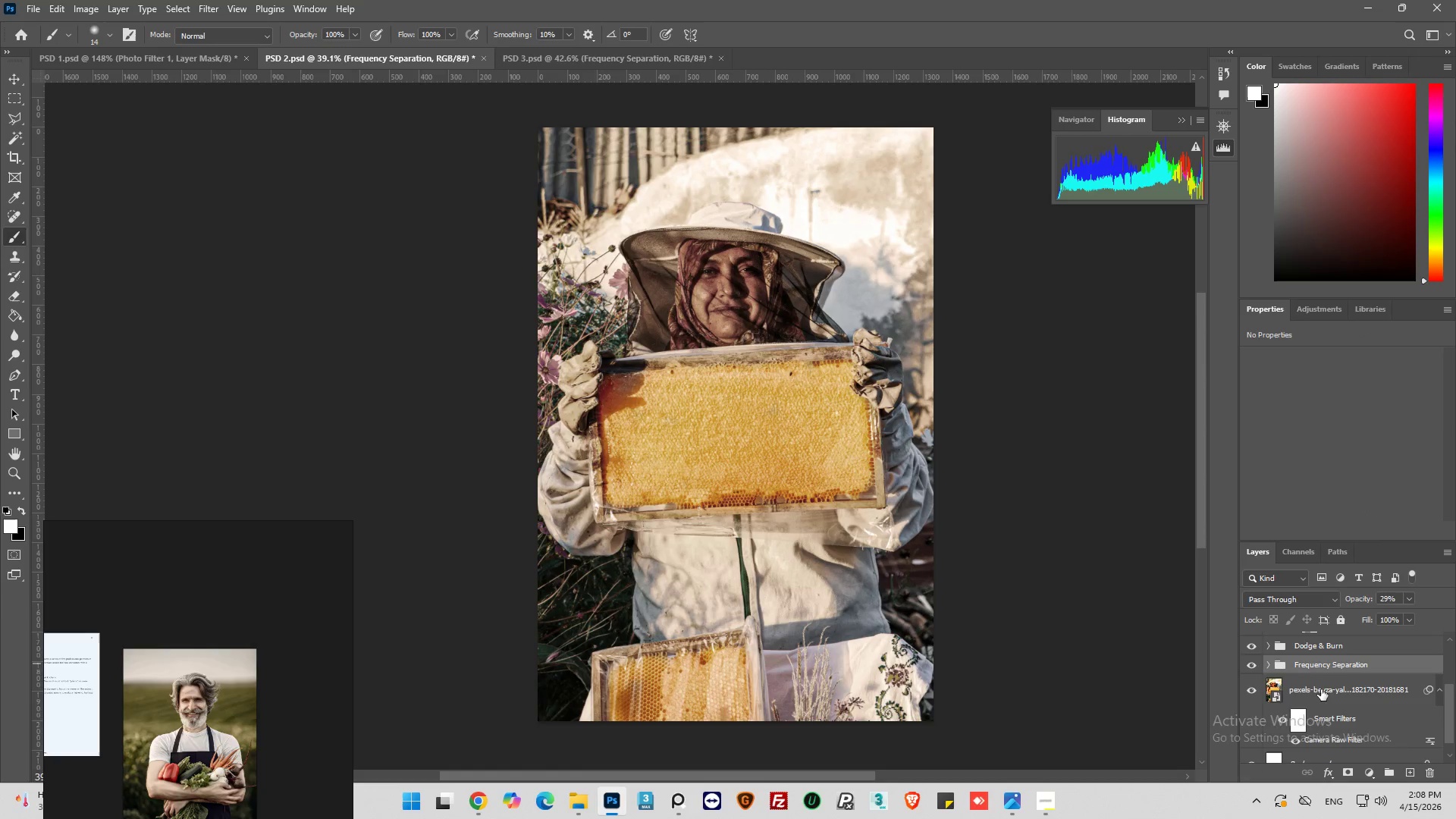 
scroll: coordinate [1324, 689], scroll_direction: down, amount: 2.0
 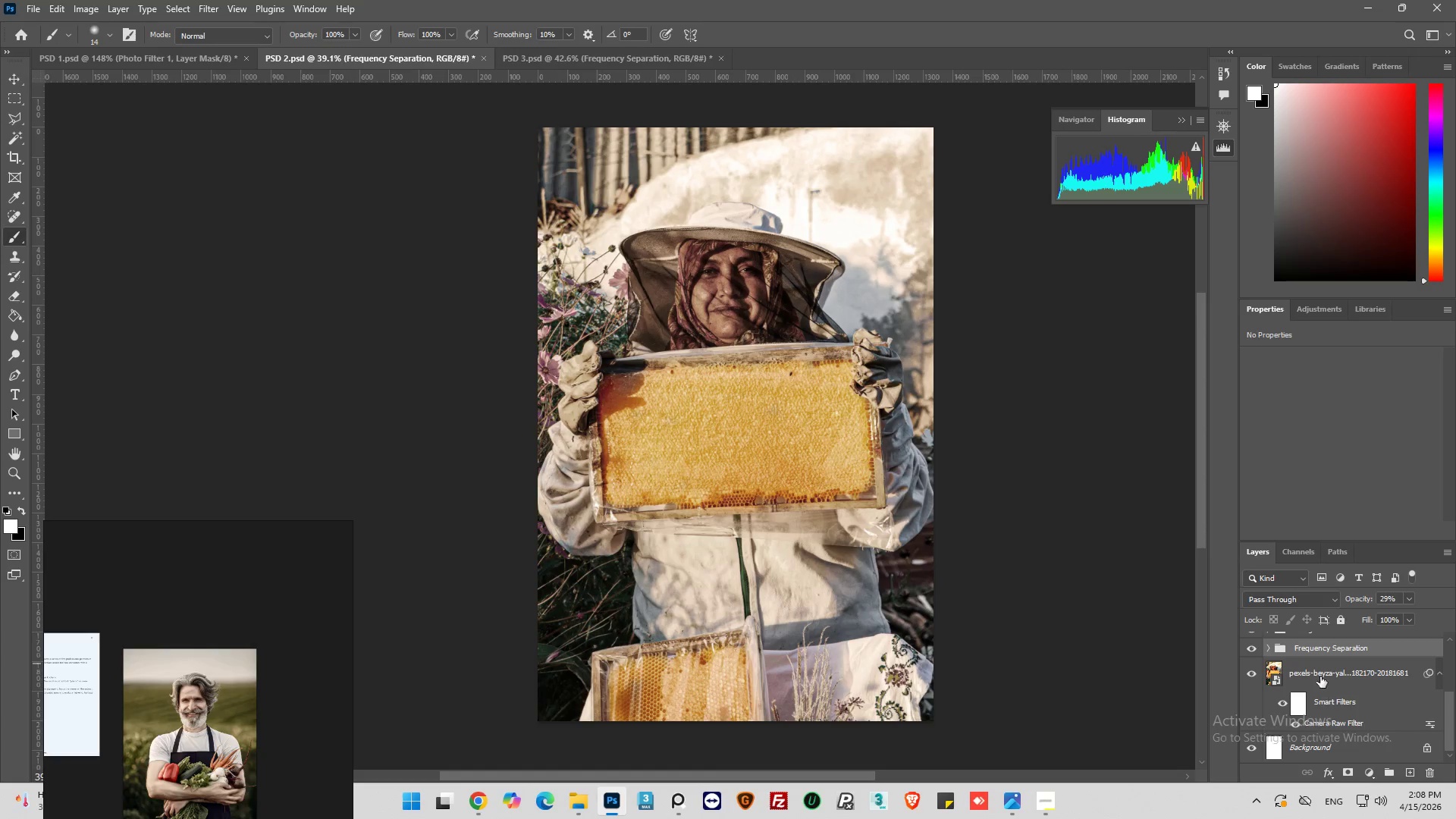 
left_click([1269, 650])
 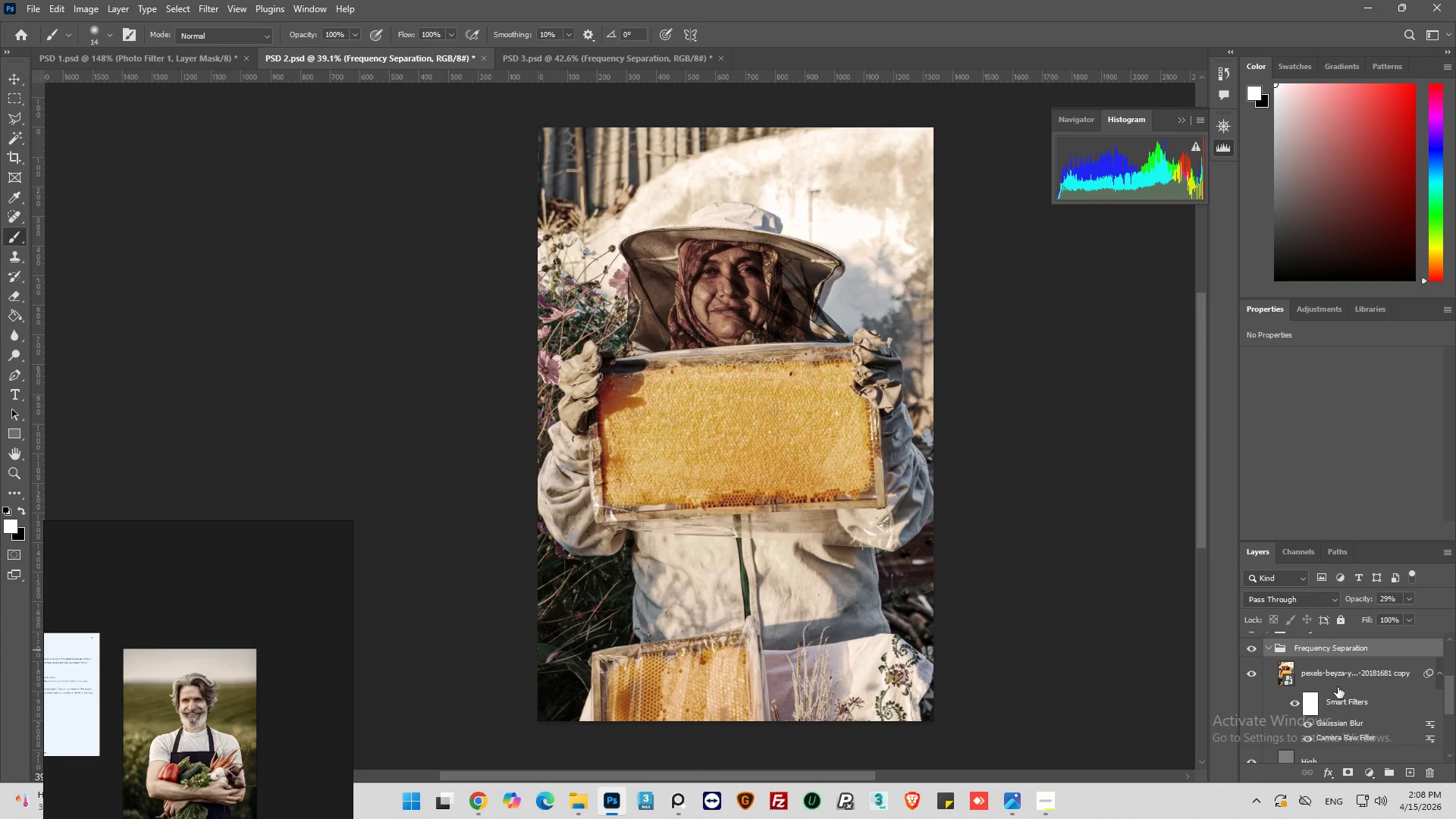 
scroll: coordinate [1342, 692], scroll_direction: down, amount: 2.0
 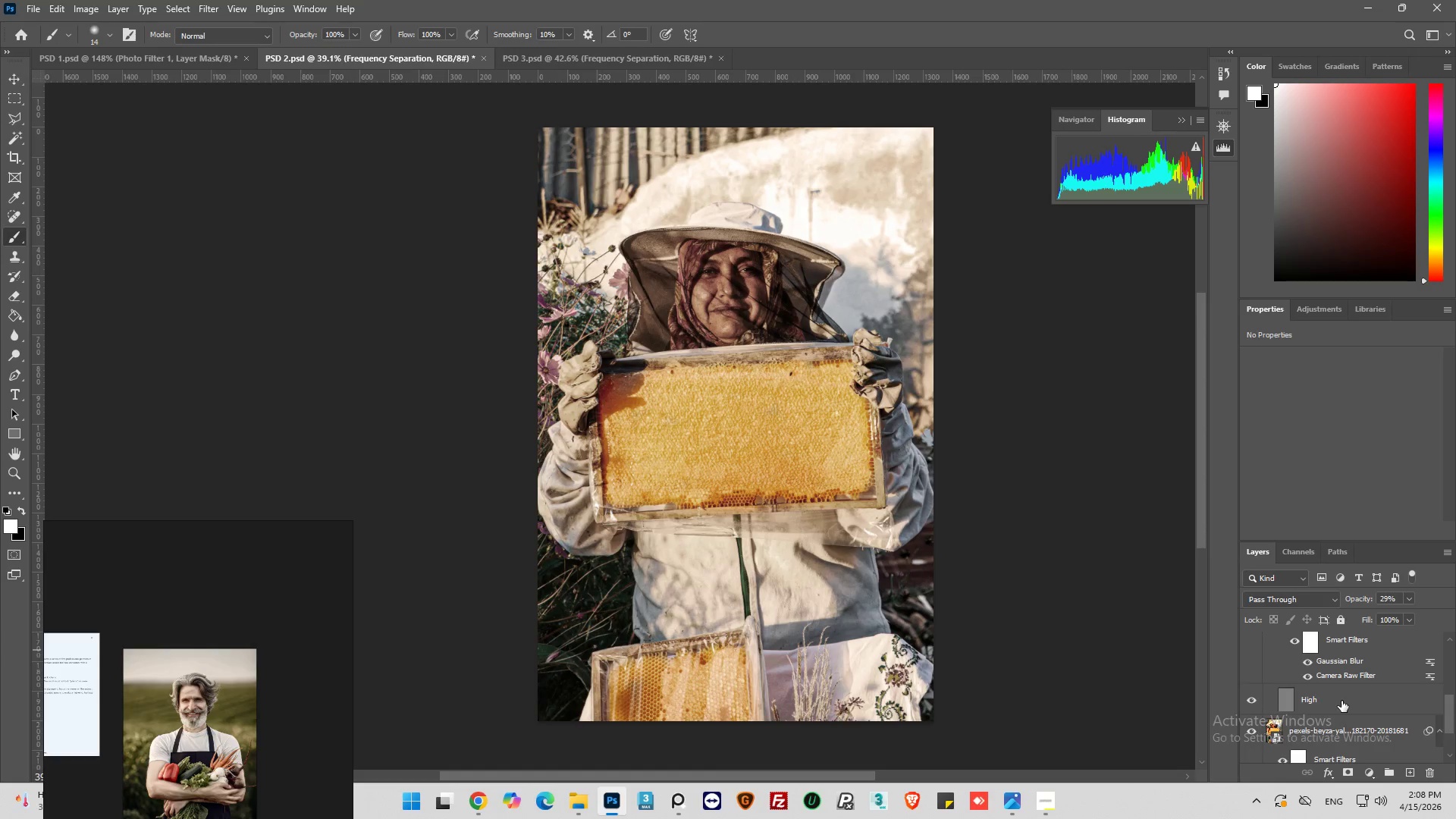 
scroll: coordinate [1341, 702], scroll_direction: up, amount: 2.0
 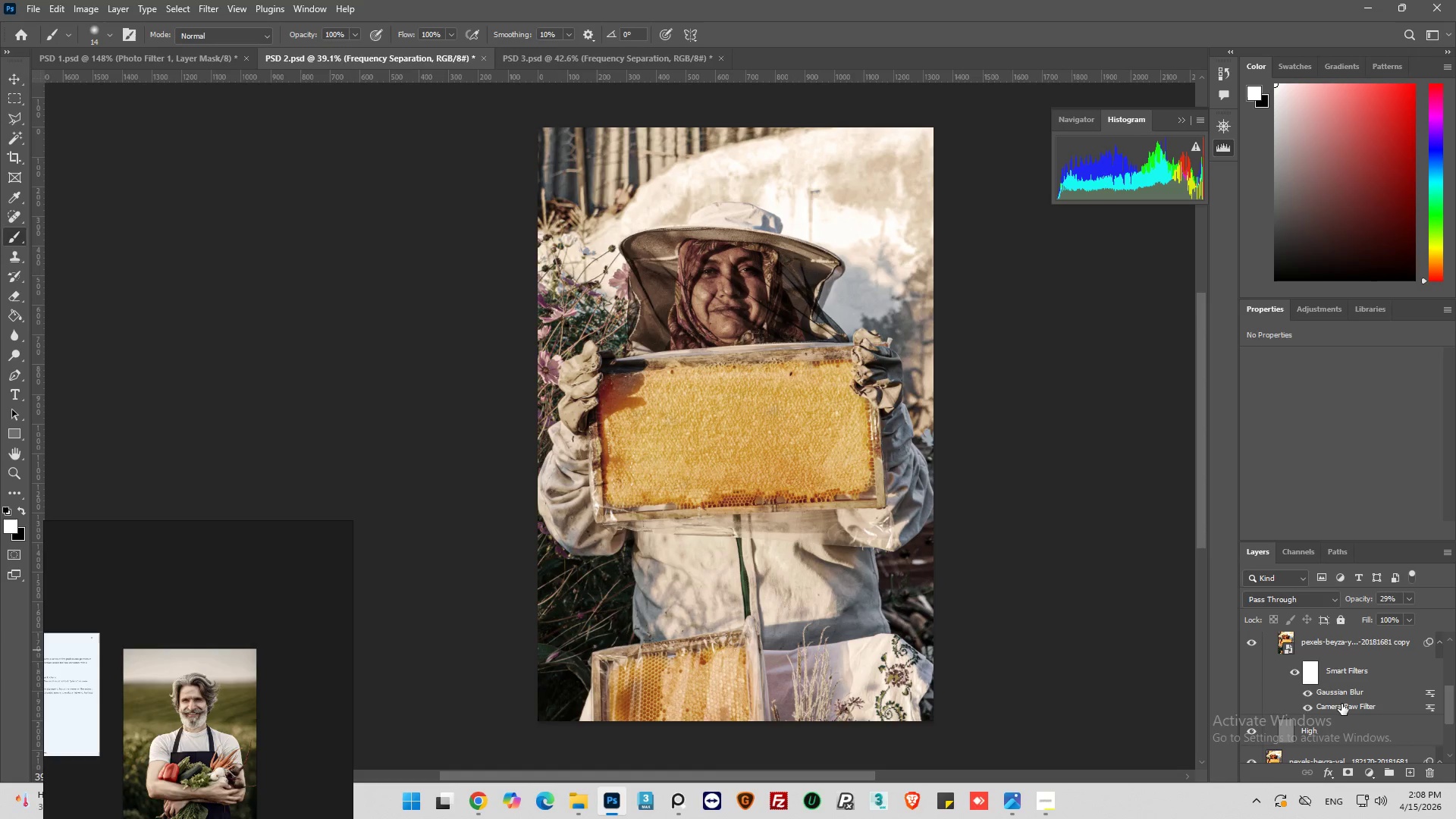 
scroll: coordinate [1341, 704], scroll_direction: down, amount: 1.0
 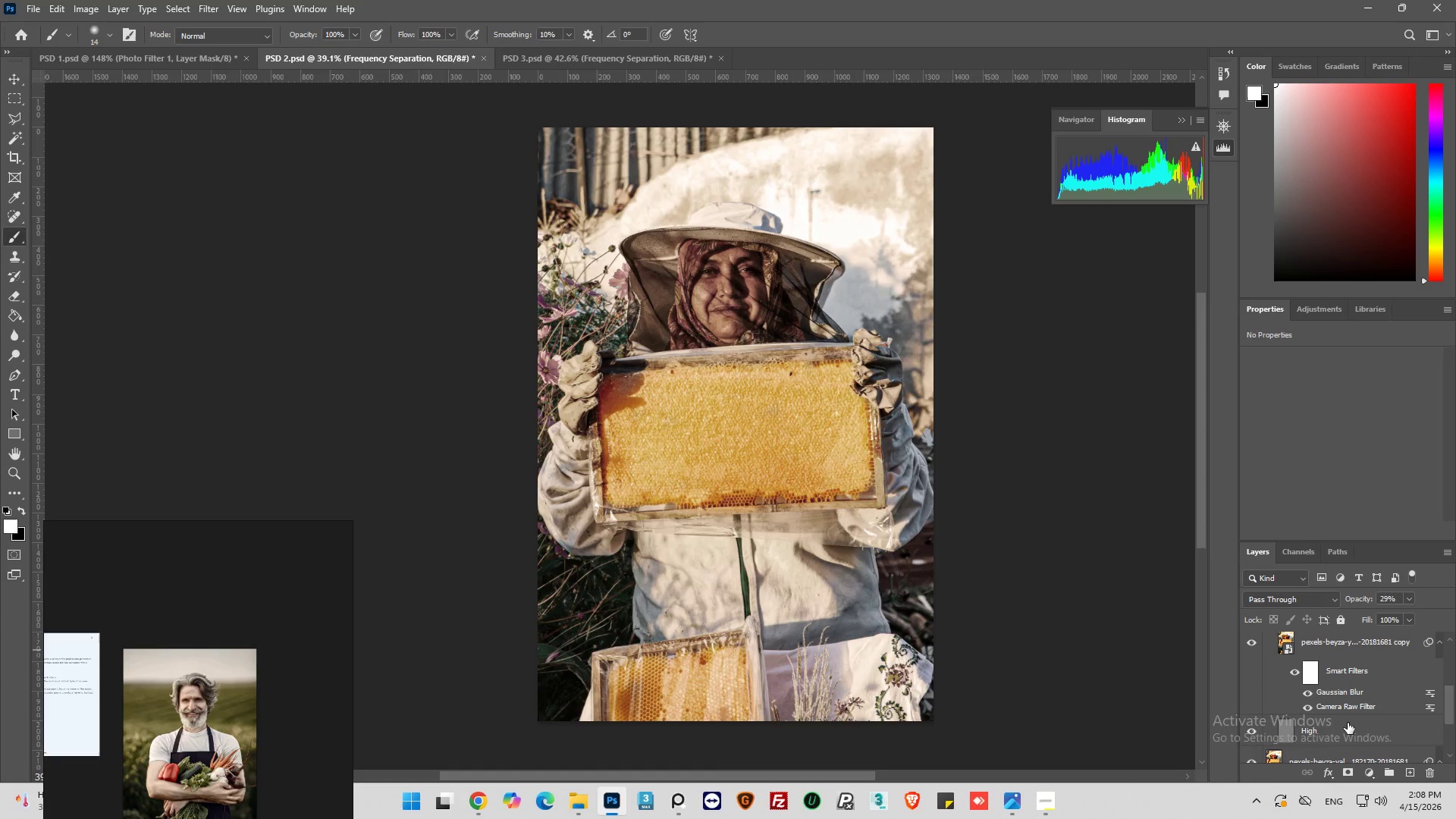 
left_click_drag(start_coordinate=[1348, 723], to_coordinate=[1351, 644])
 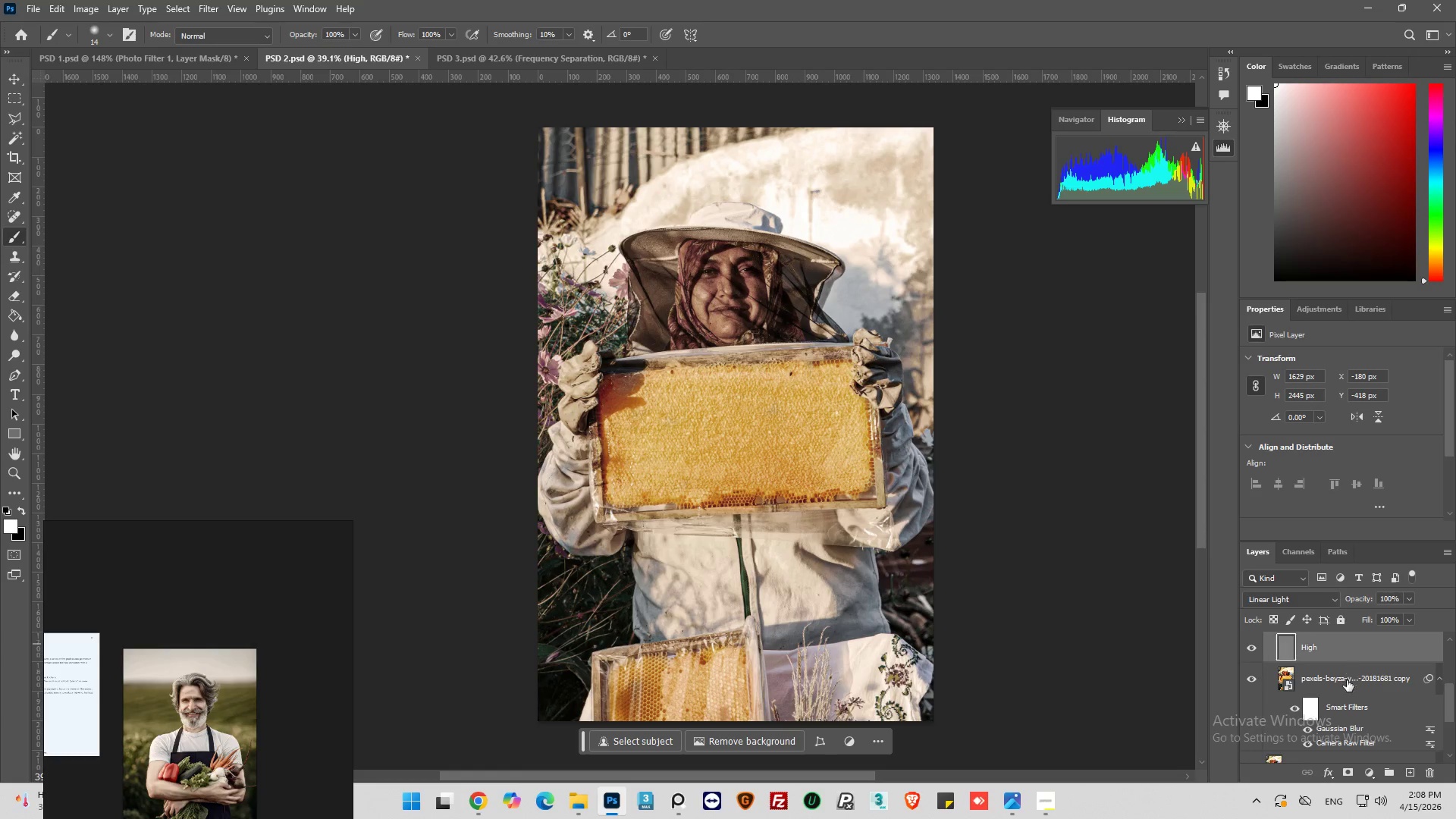 
scroll: coordinate [1346, 687], scroll_direction: up, amount: 2.0
 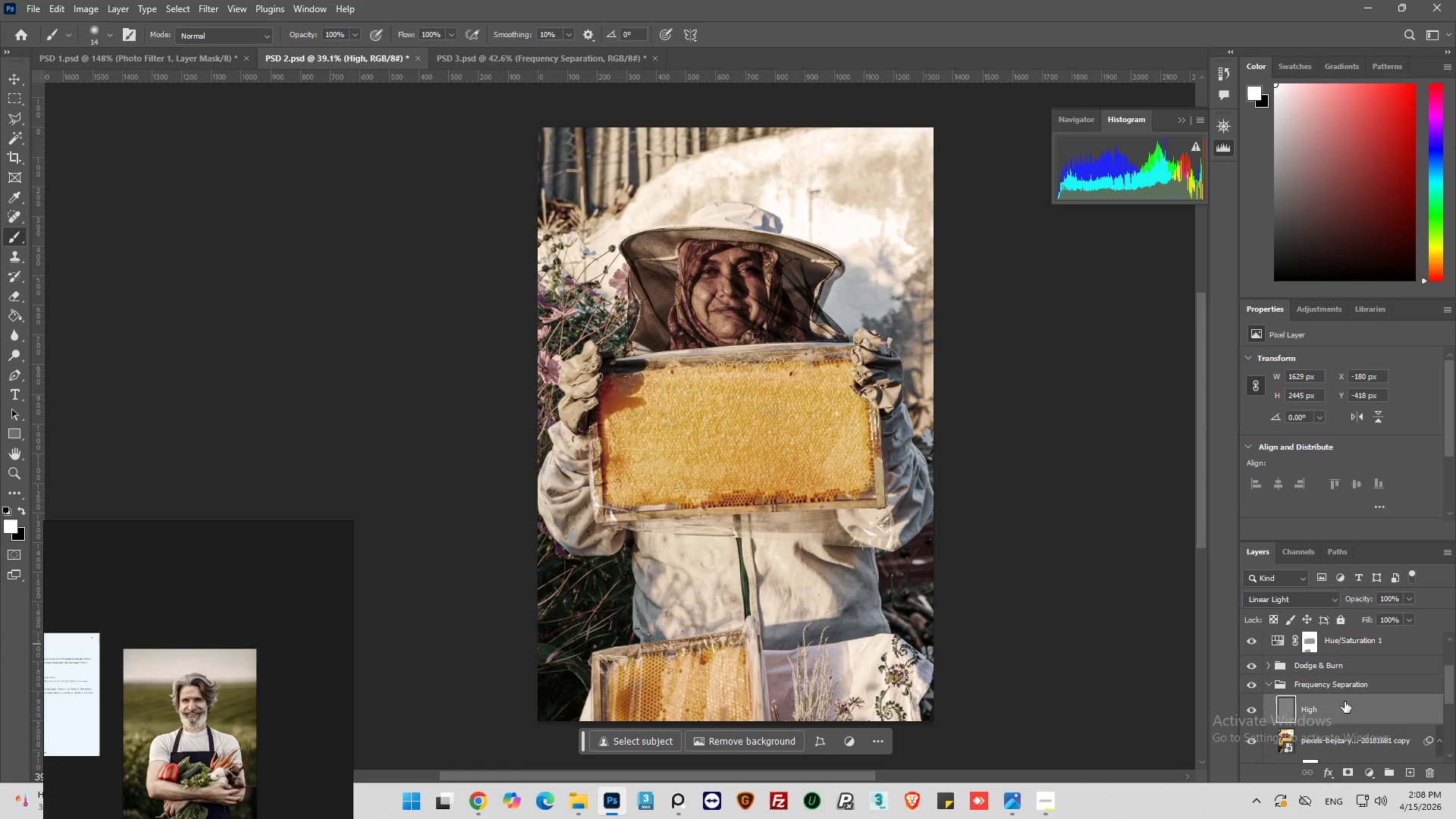 
scroll: coordinate [1332, 701], scroll_direction: down, amount: 3.0
 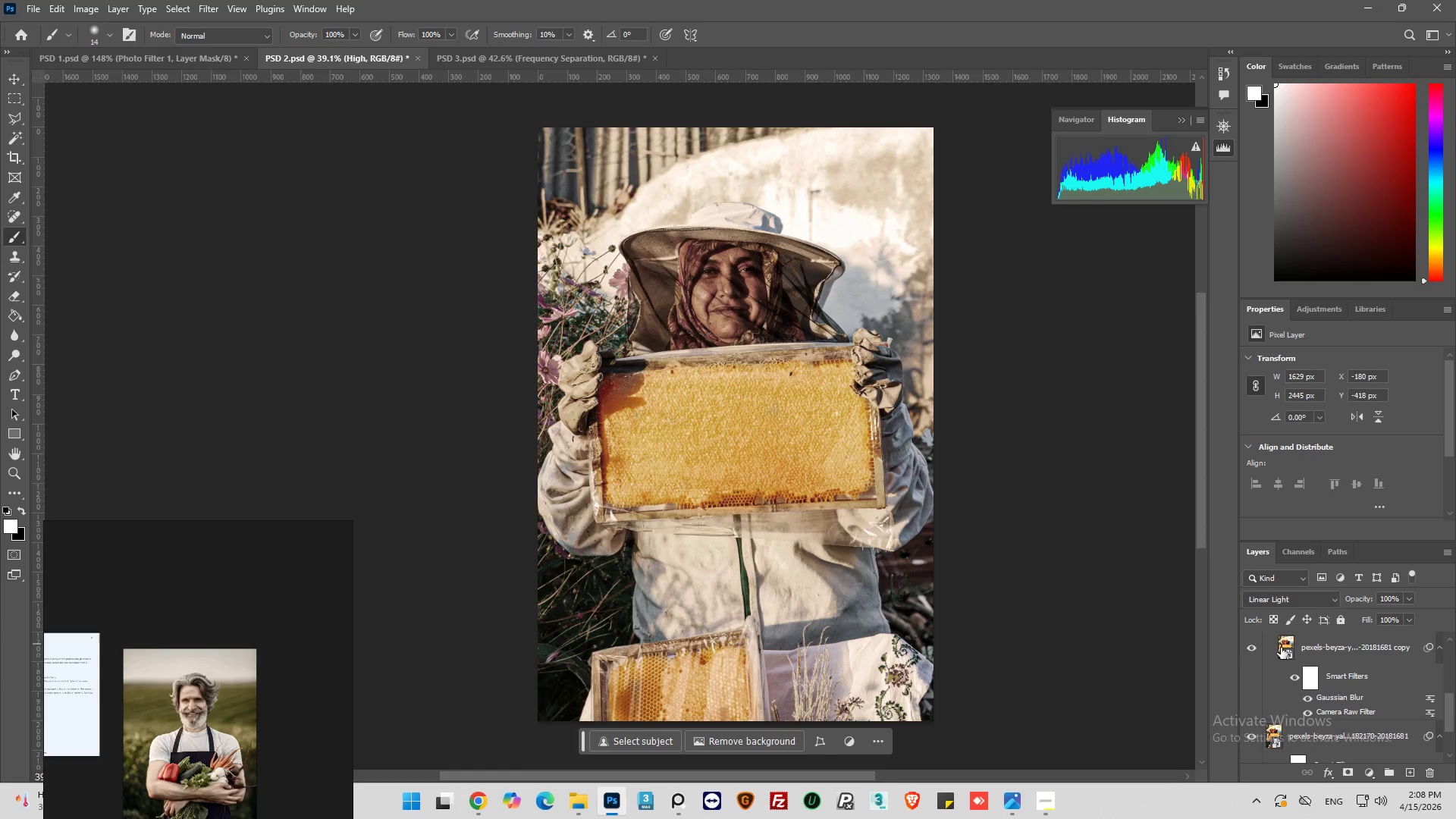 
left_click([1279, 648])
 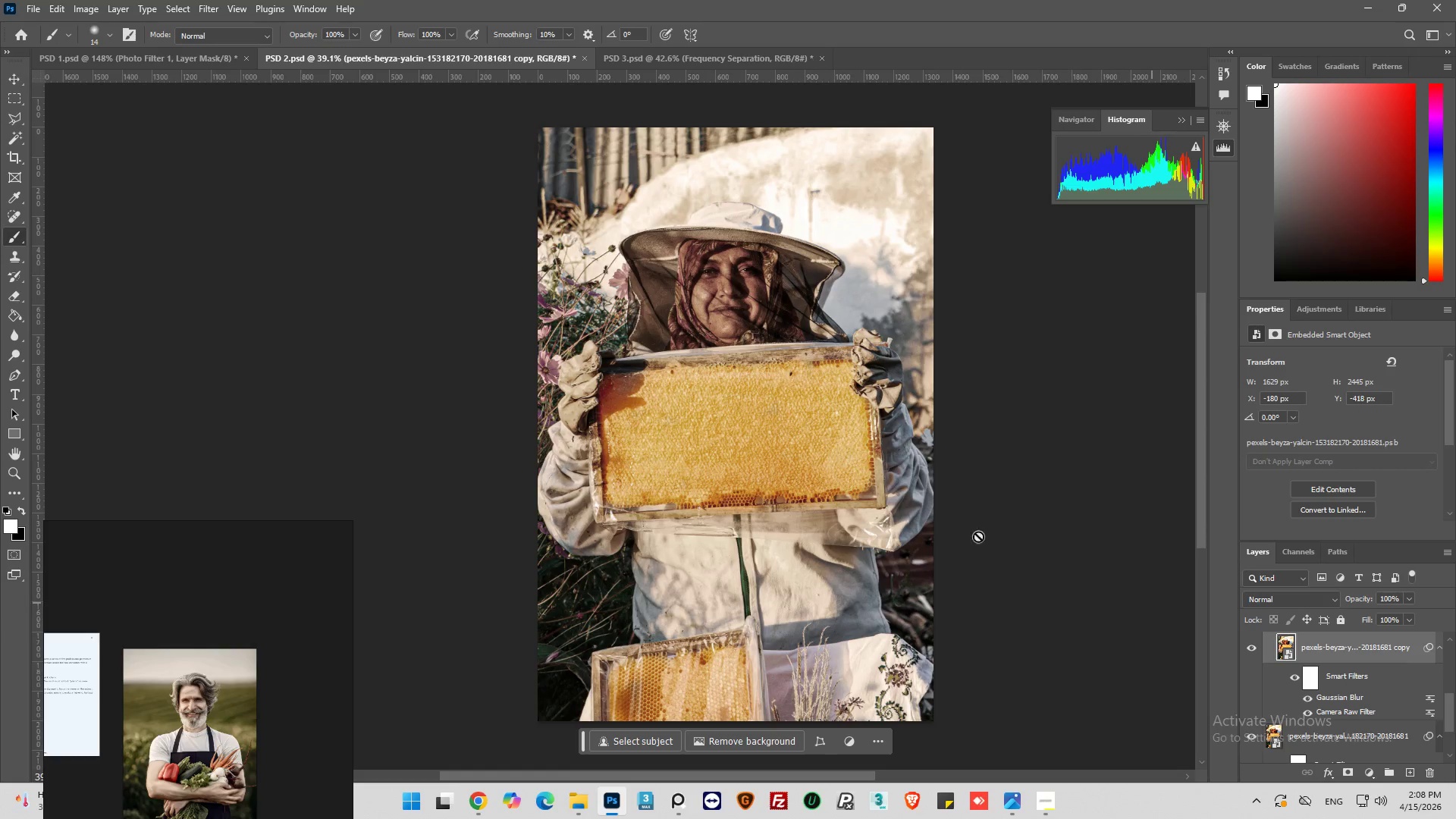 
key(Alt+AltLeft)
 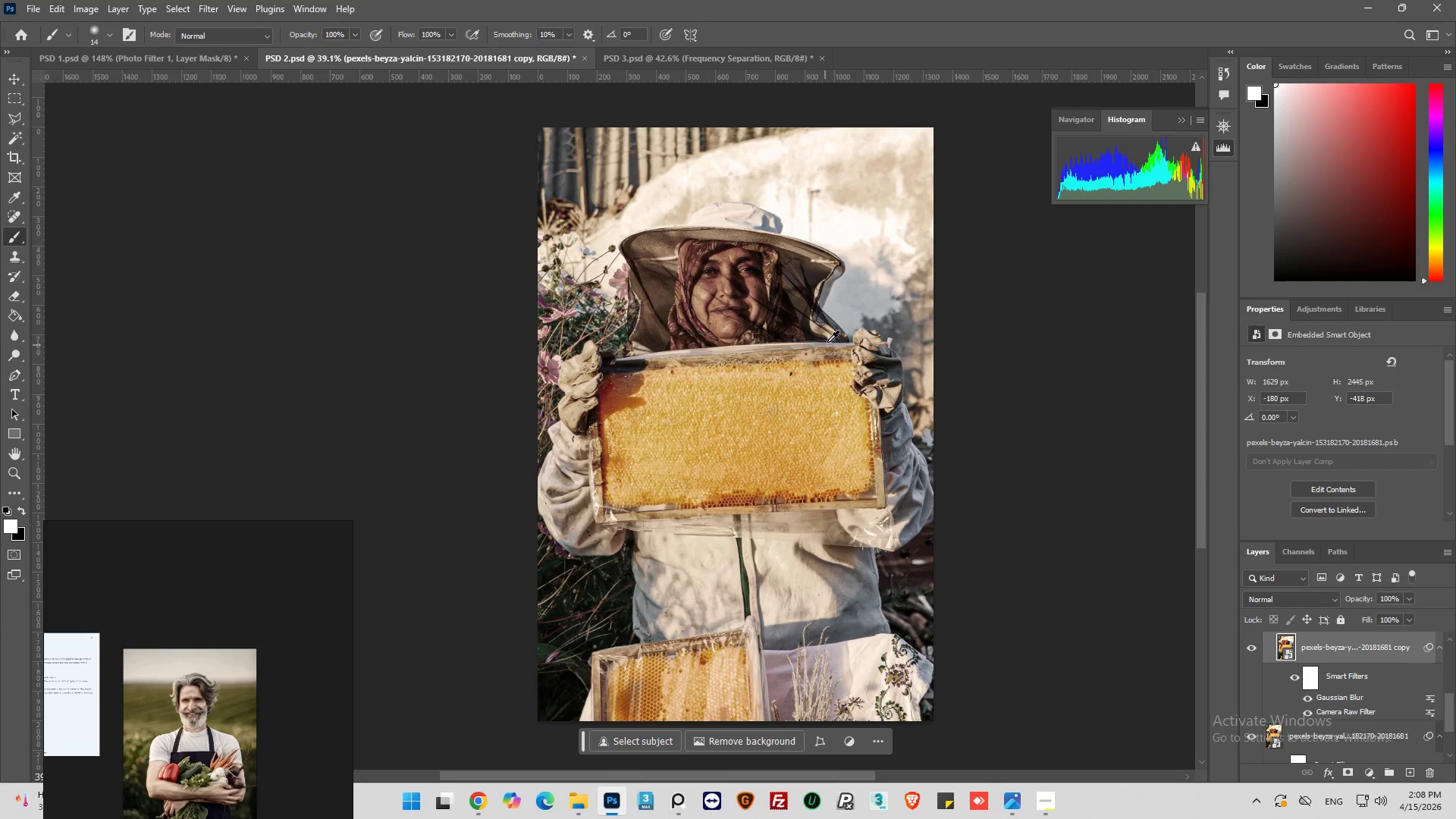 
hold_key(key=AltLeft, duration=0.84)
scroll: coordinate [723, 320], scroll_direction: up, amount: 13.0
 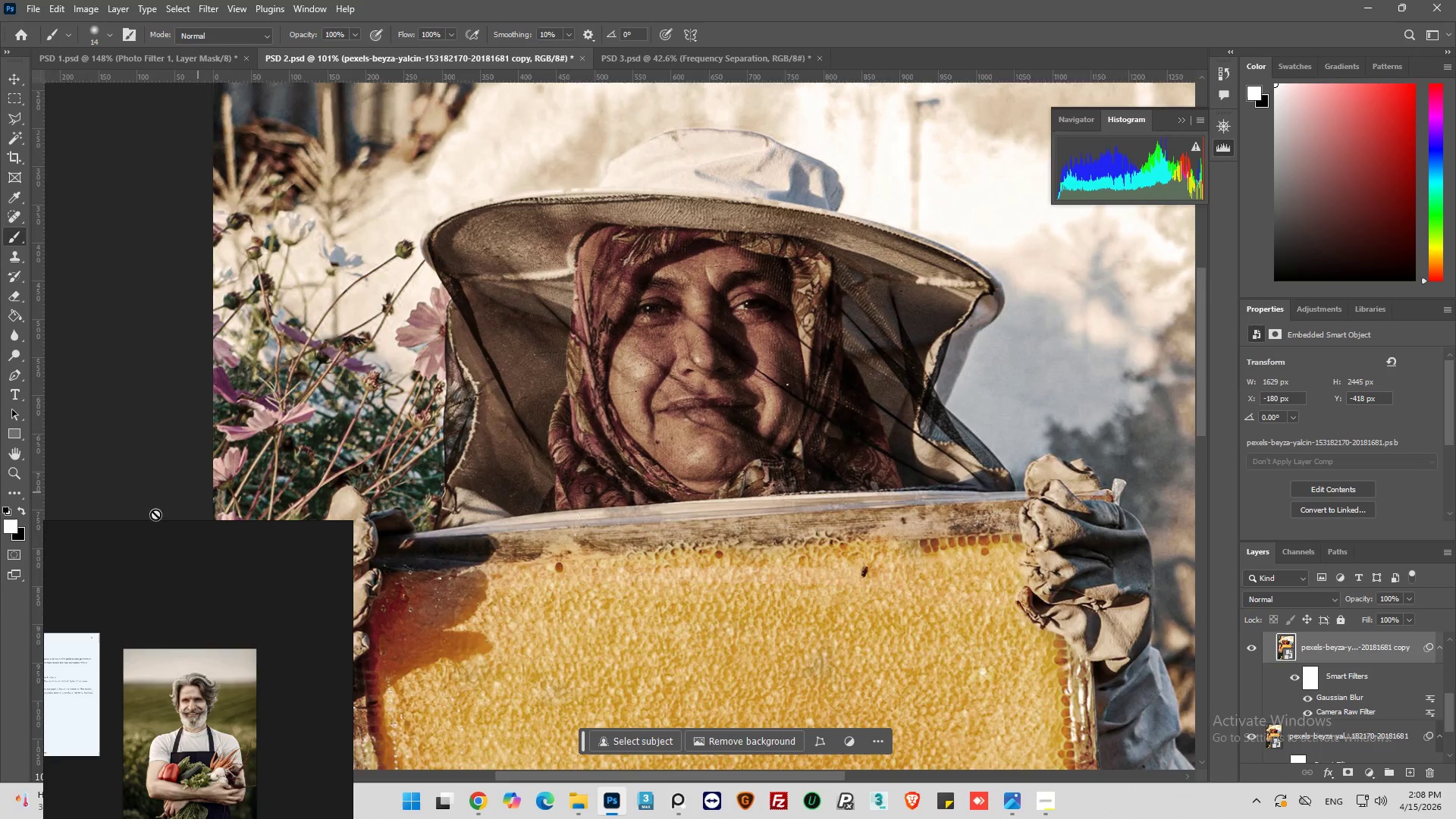 
left_click_drag(start_coordinate=[163, 539], to_coordinate=[127, 679])
 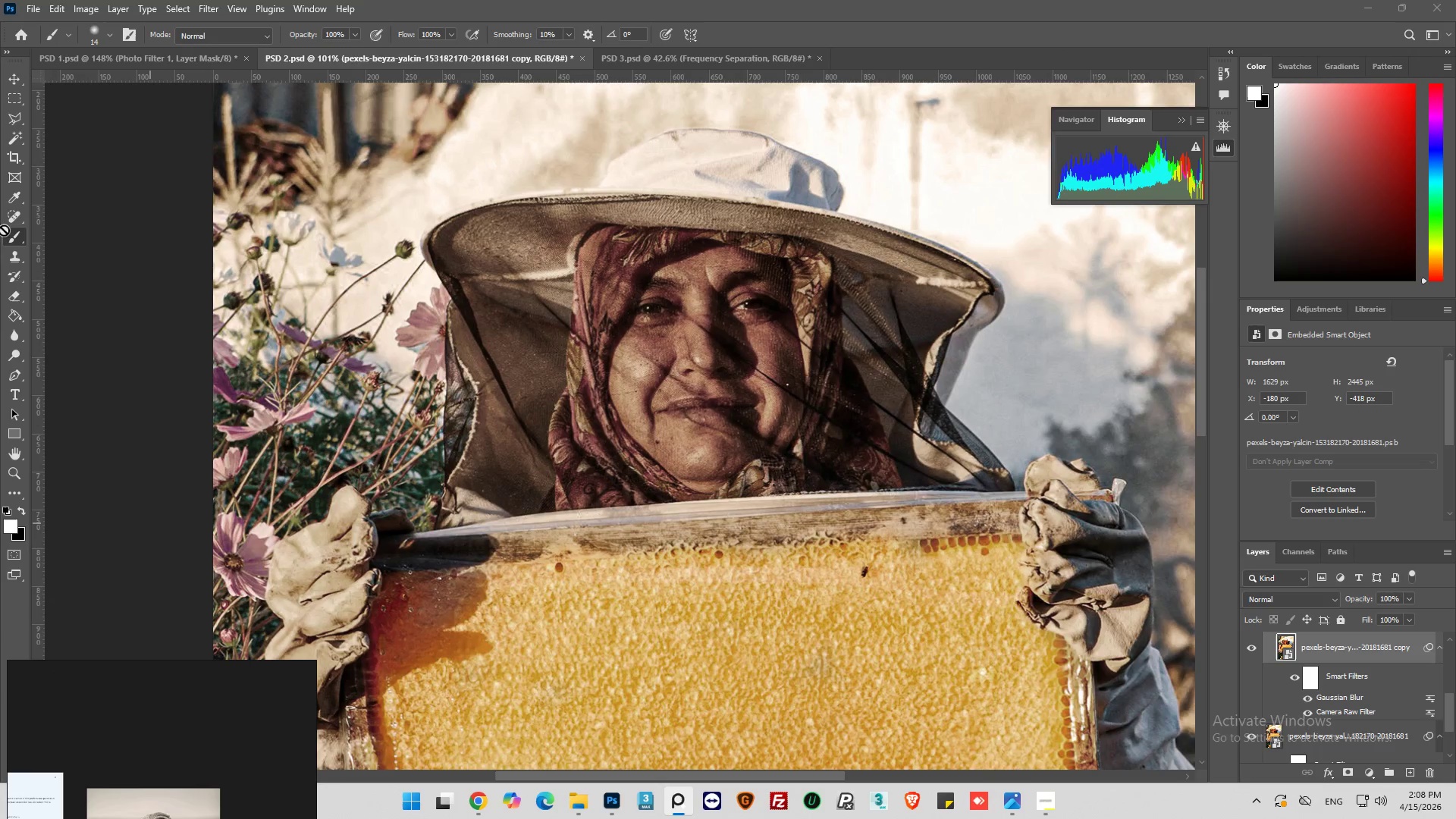 
left_click_drag(start_coordinate=[7, 237], to_coordinate=[11, 237])
 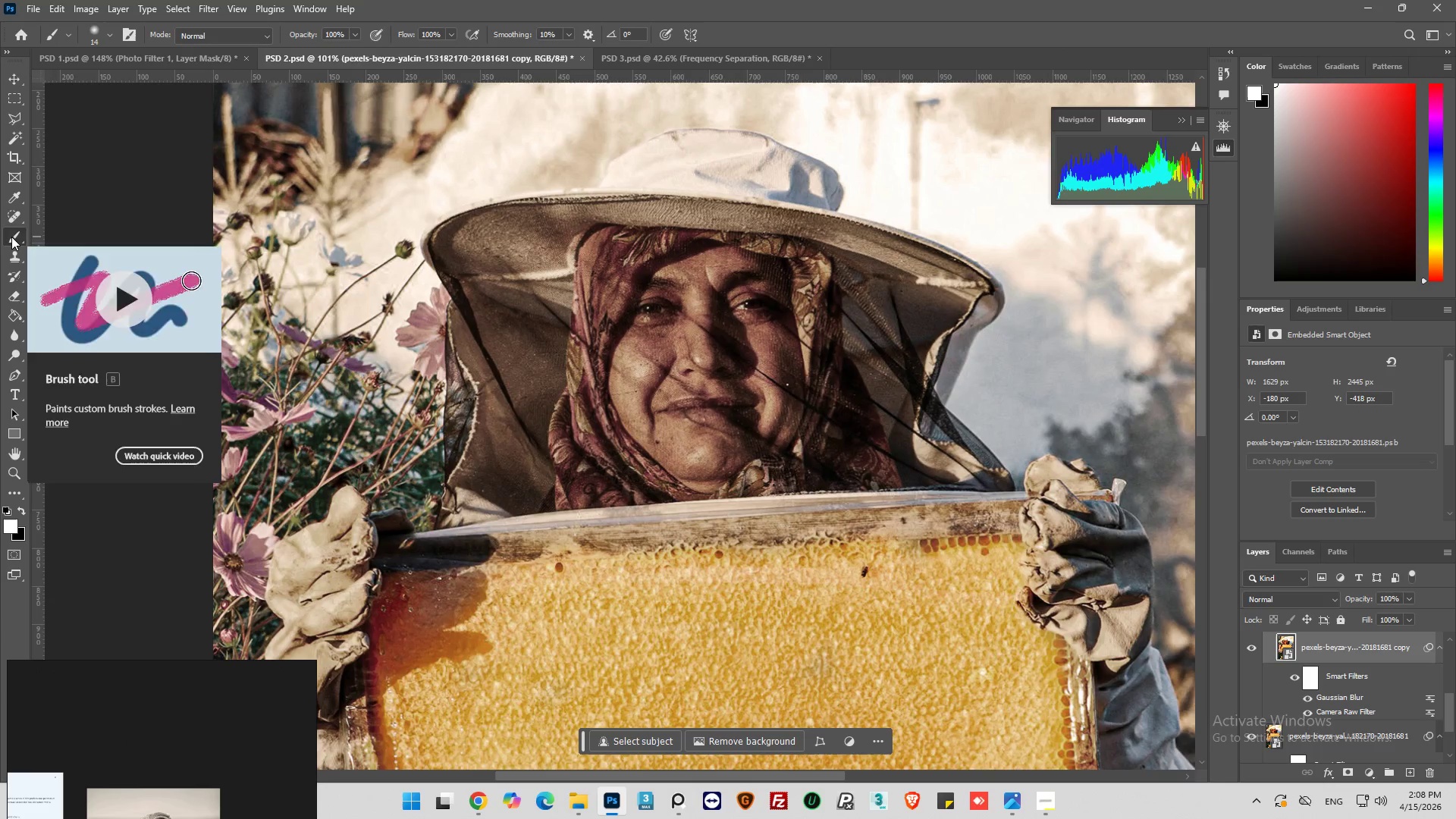 
left_click_drag(start_coordinate=[11, 237], to_coordinate=[83, 276])
 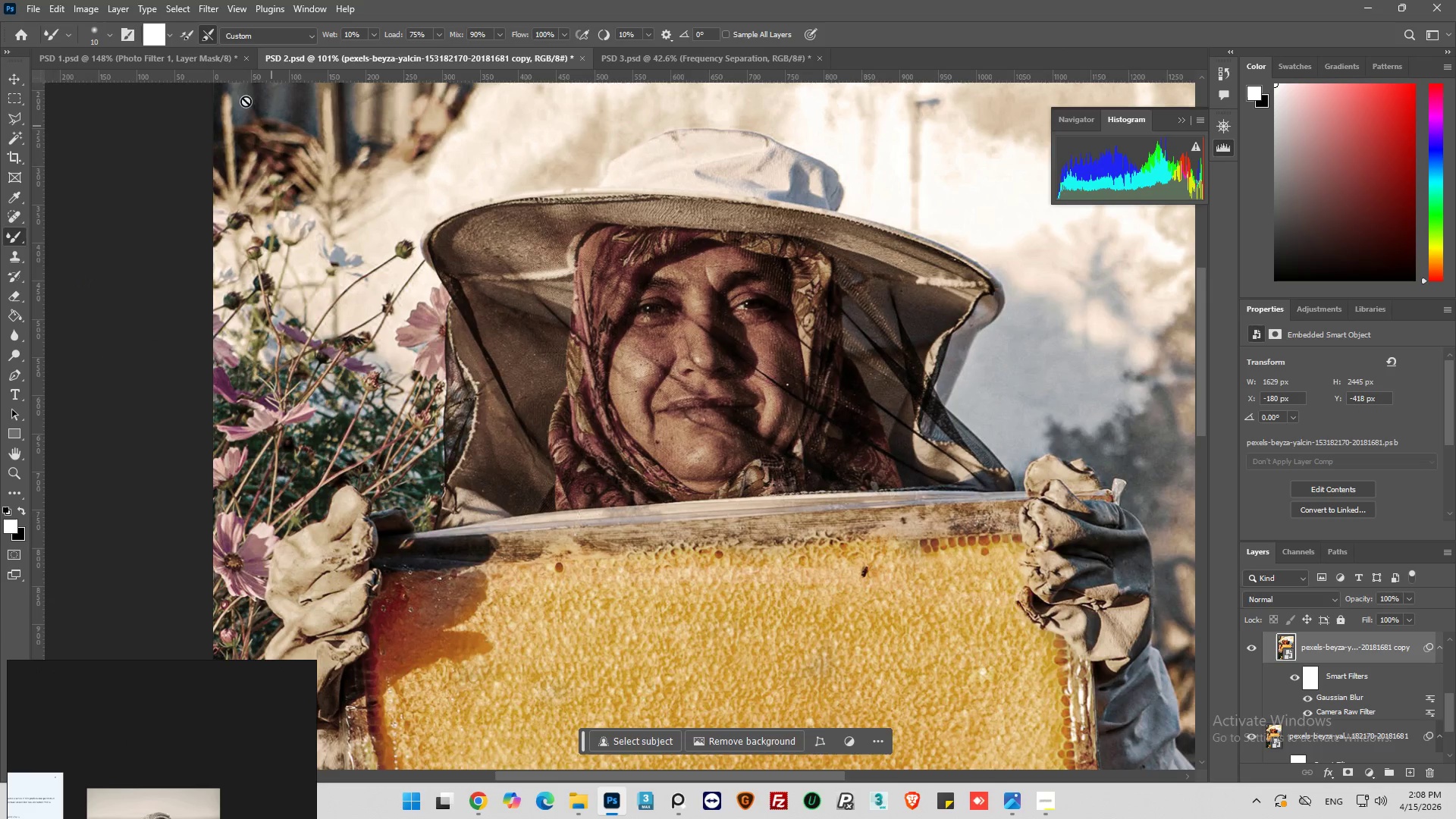 
left_click([186, 34])
 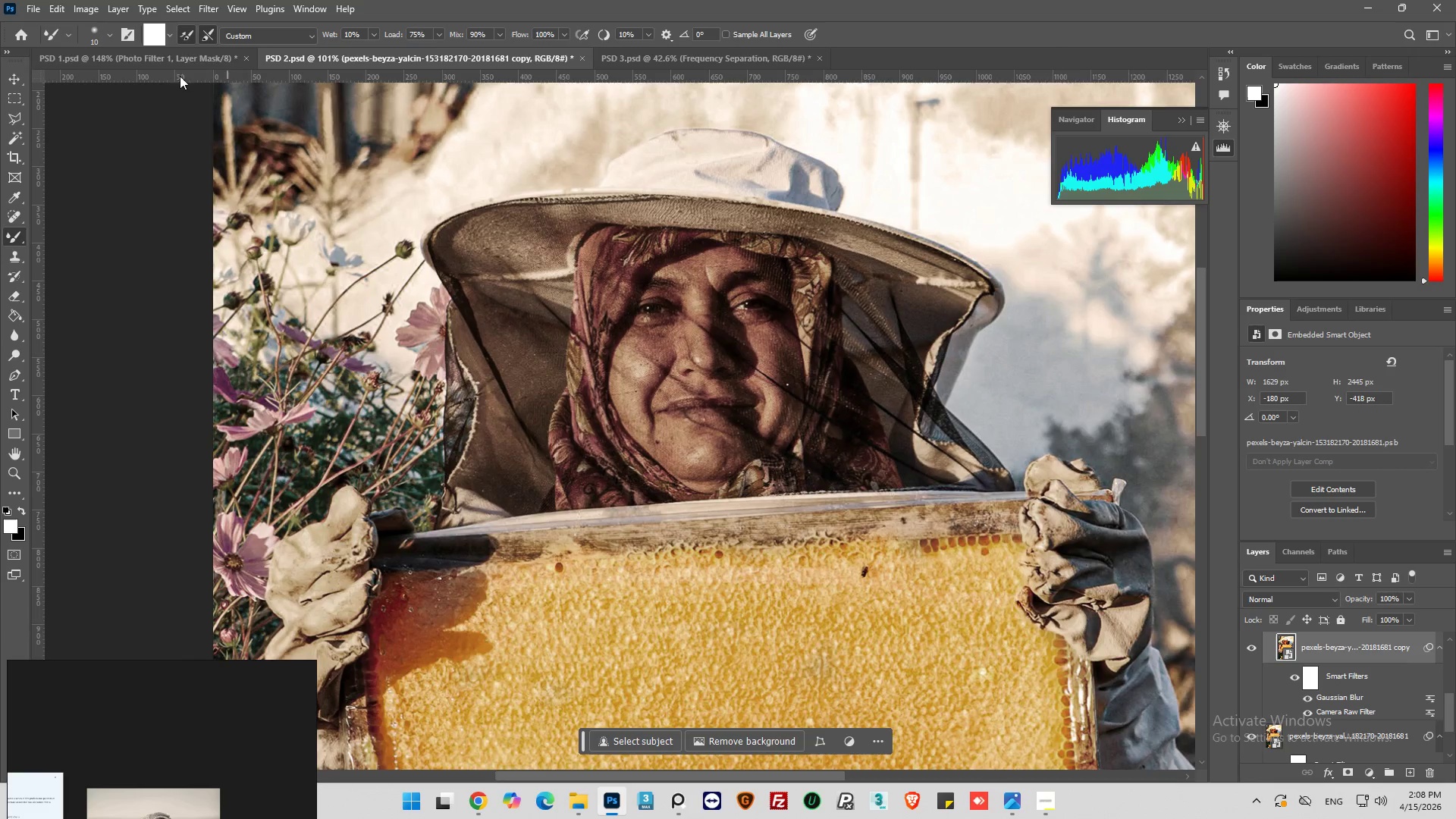 
left_click([206, 31])
 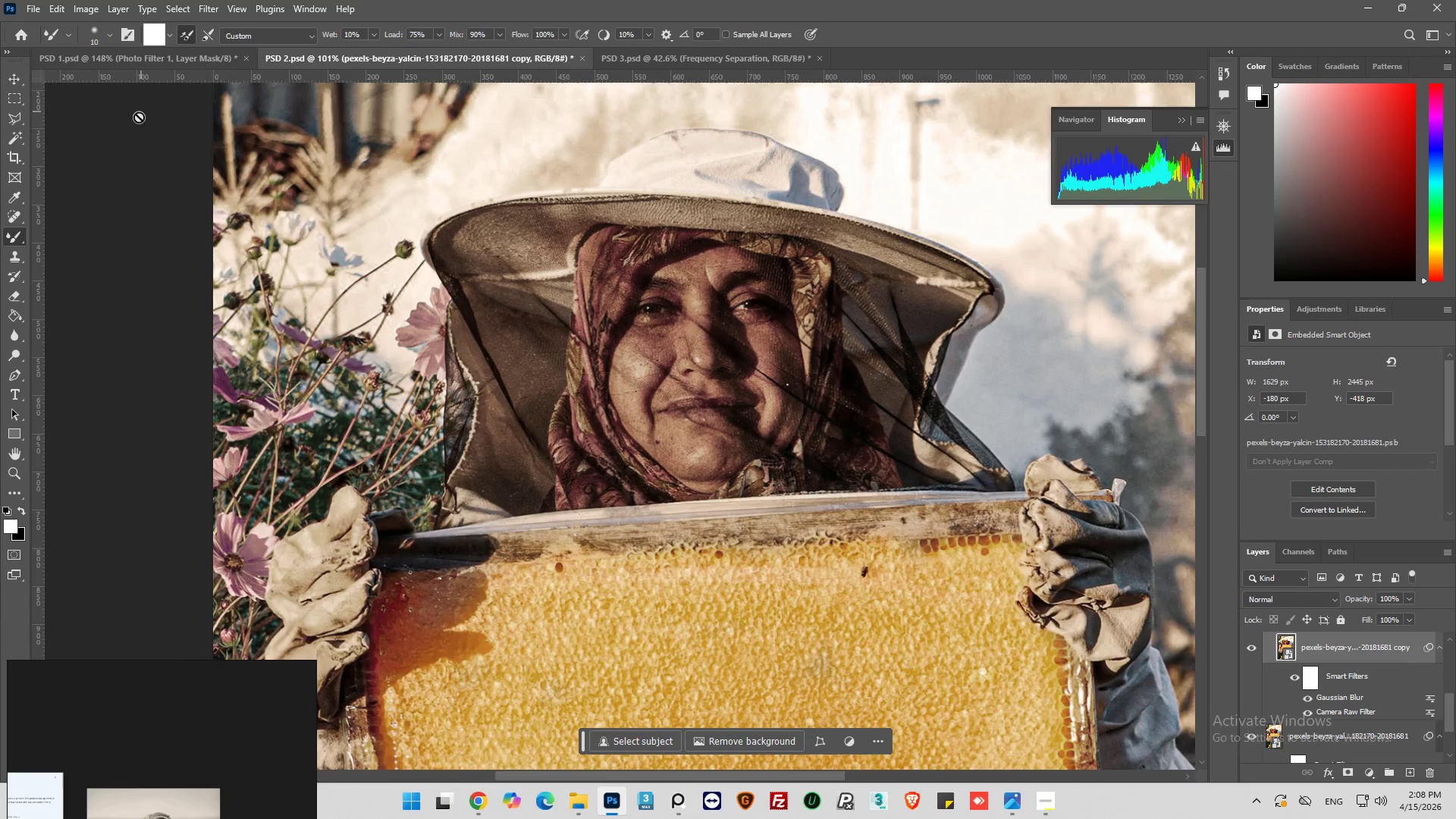 
left_click([185, 31])
 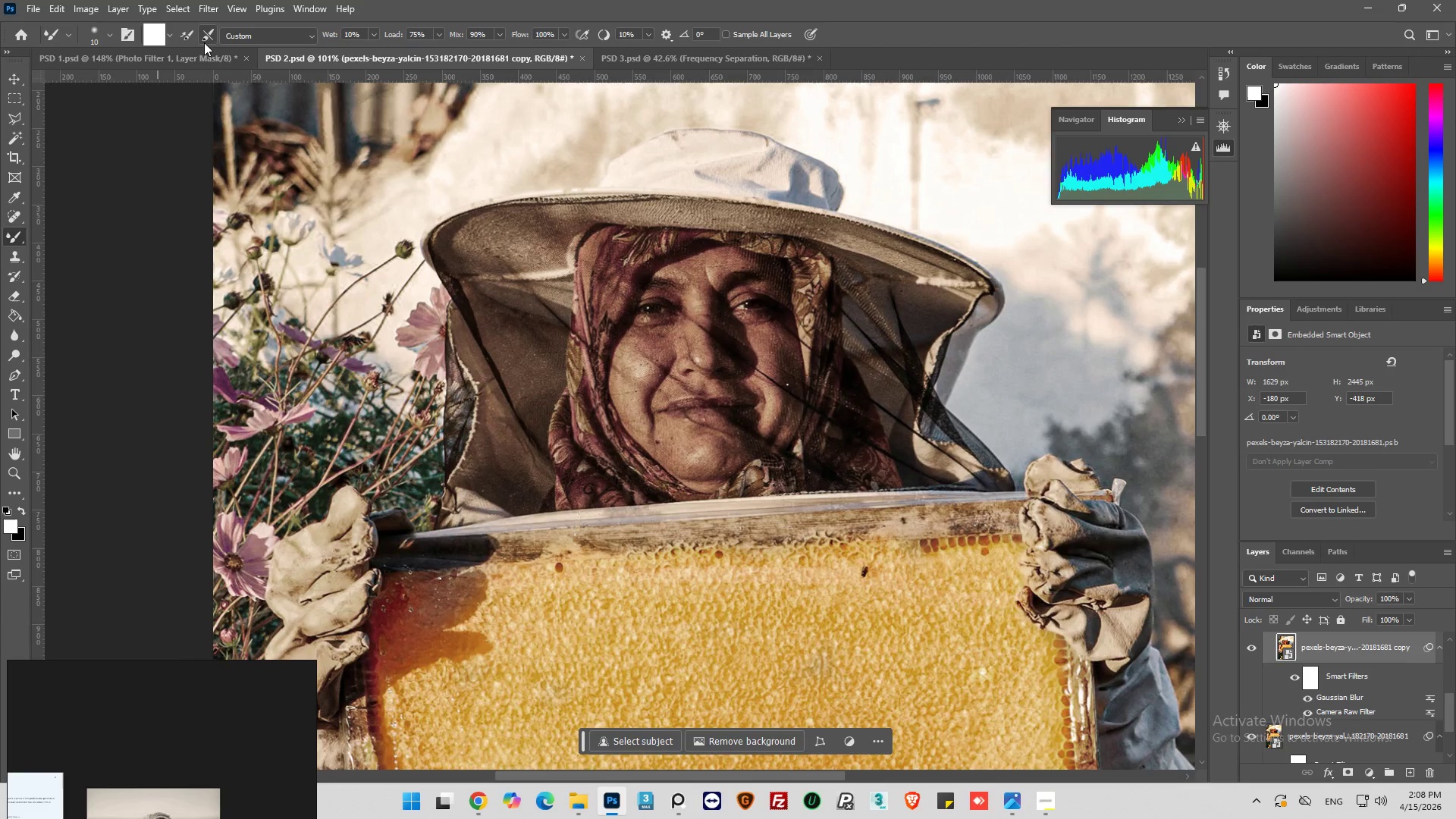 
left_click([204, 34])
 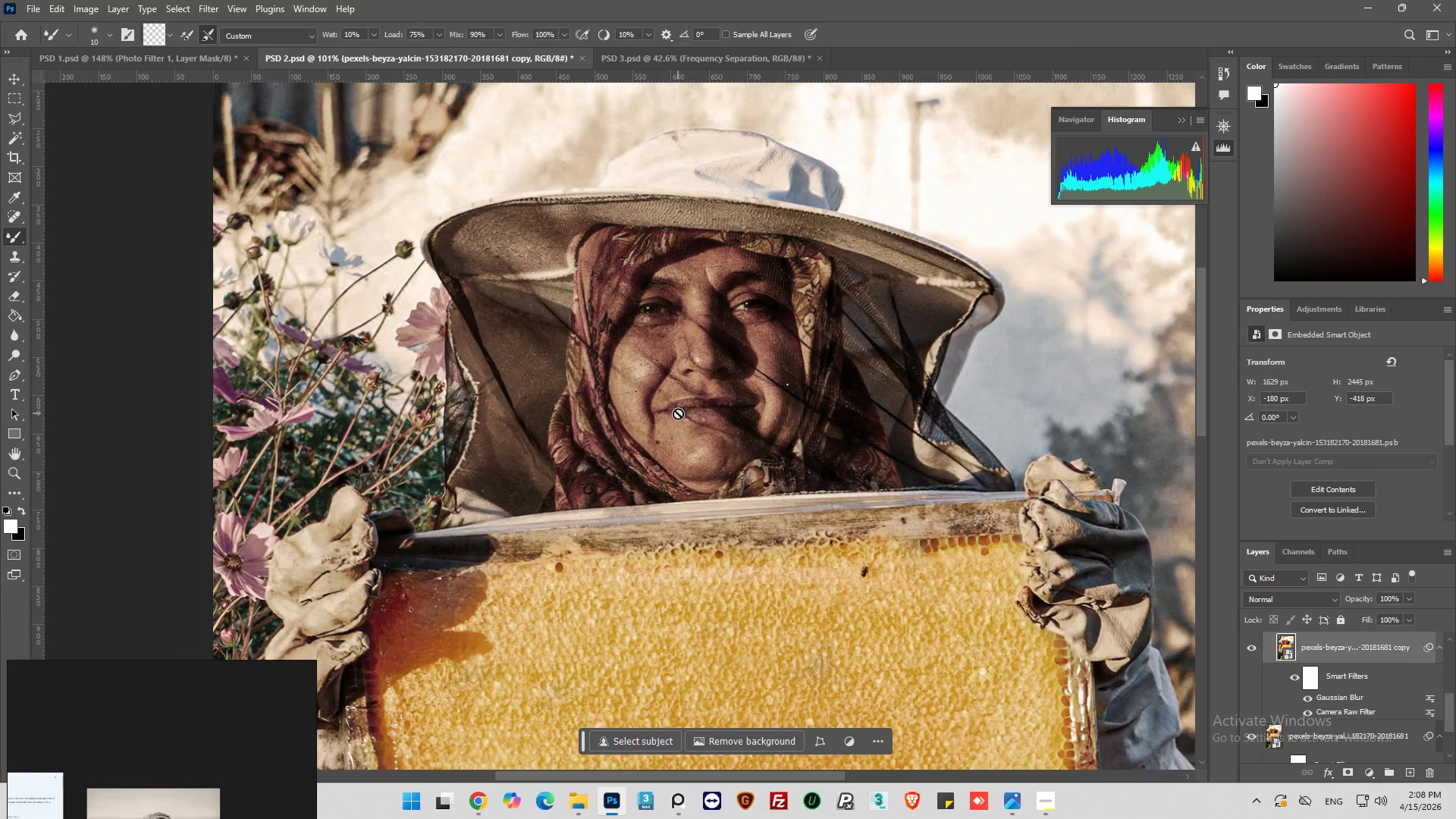 
left_click([730, 416])
 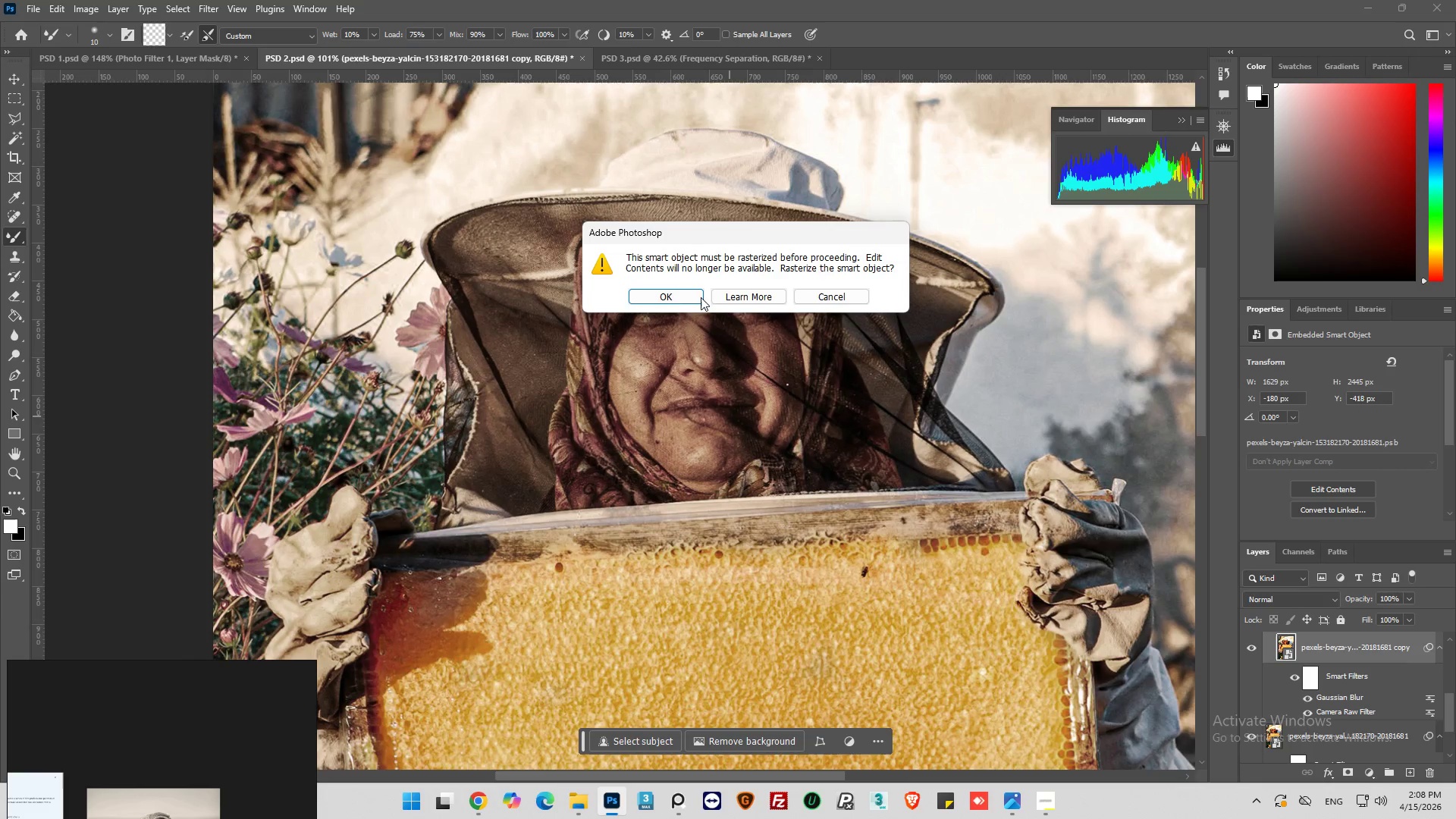 
left_click([690, 297])
 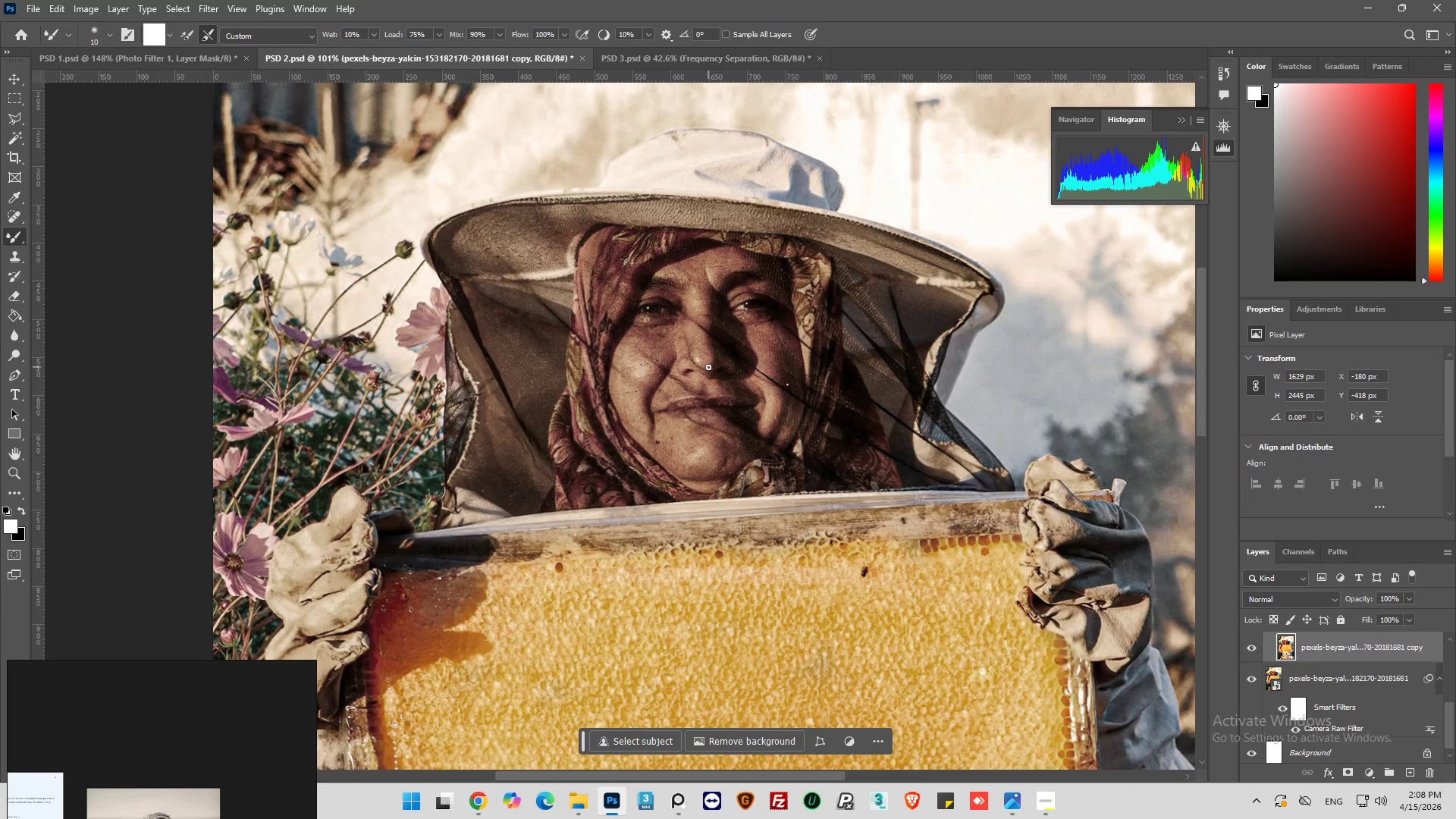 
hold_key(key=AltLeft, duration=0.45)
scroll: coordinate [706, 364], scroll_direction: up, amount: 6.0
 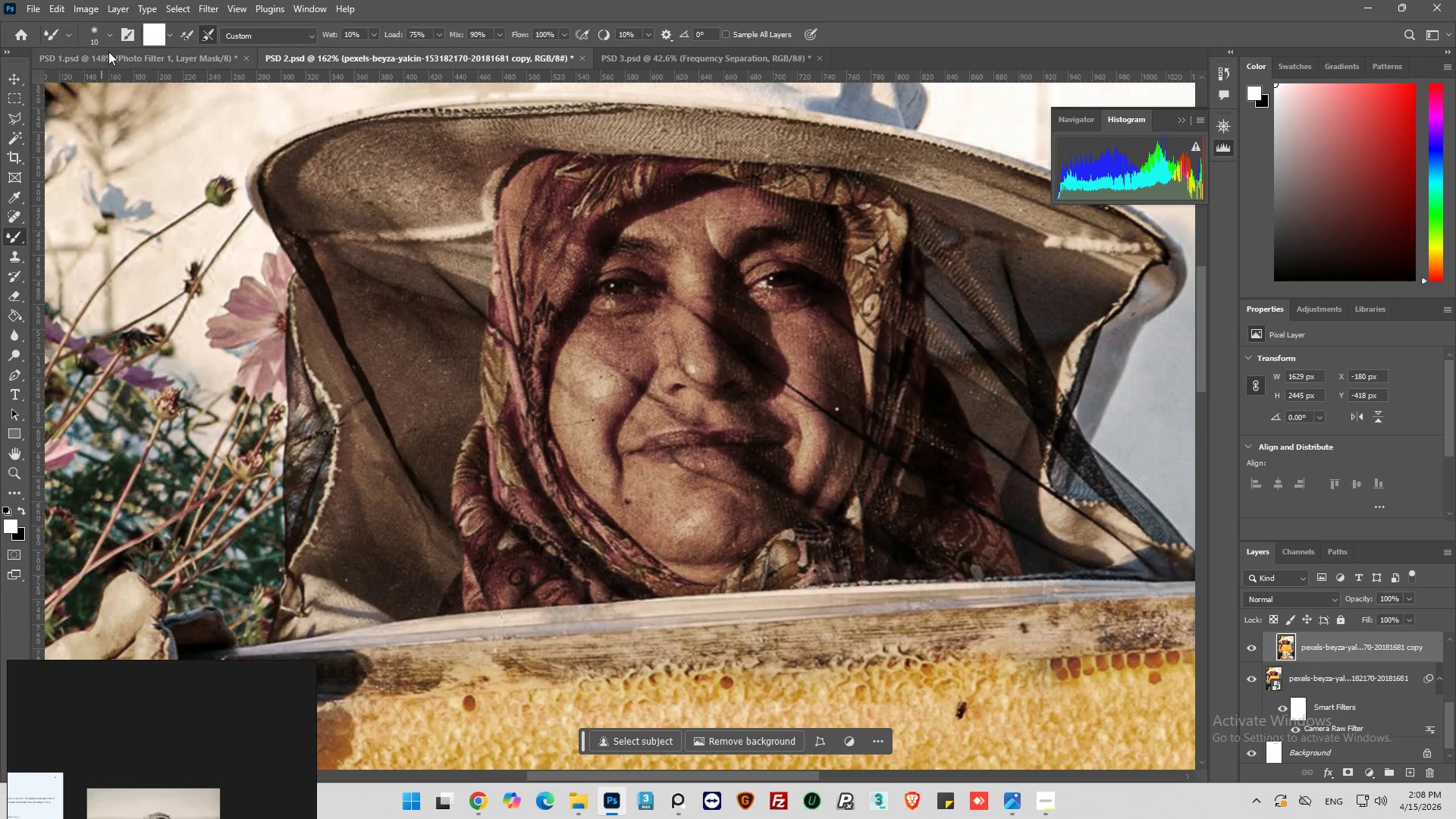 
left_click([108, 34])
 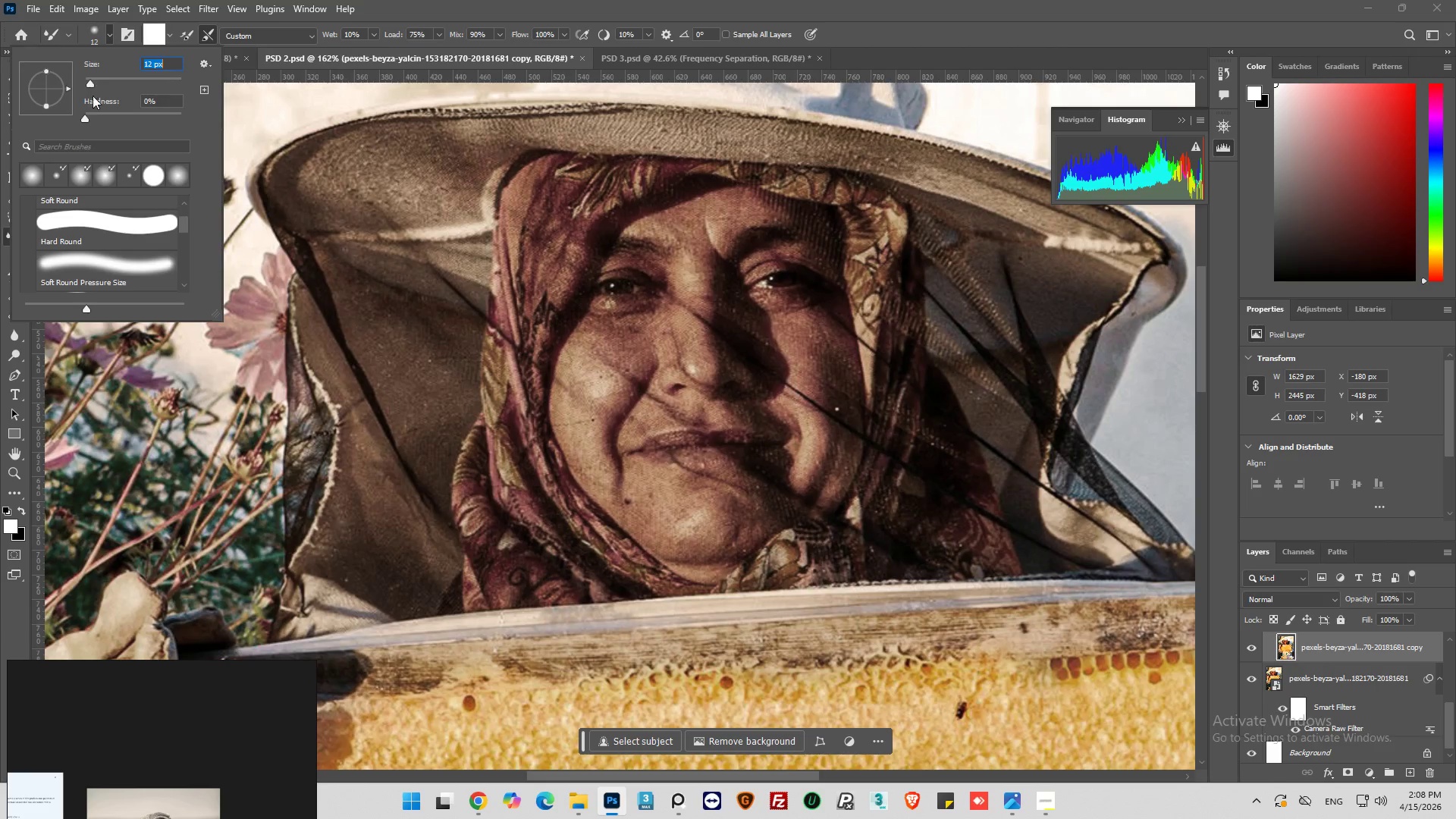 
left_click_drag(start_coordinate=[606, 367], to_coordinate=[600, 372])
 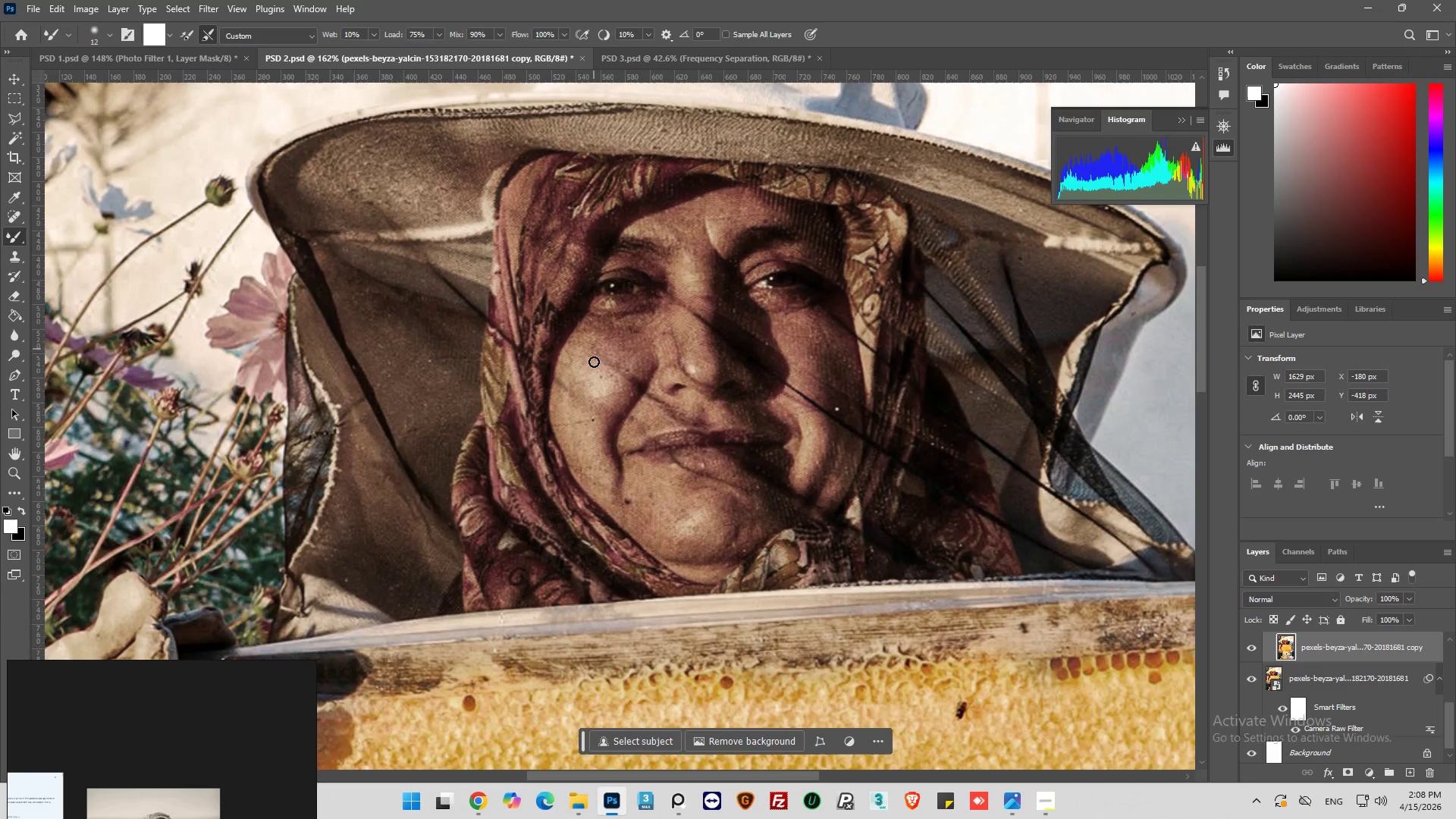 
left_click_drag(start_coordinate=[570, 356], to_coordinate=[593, 438])
 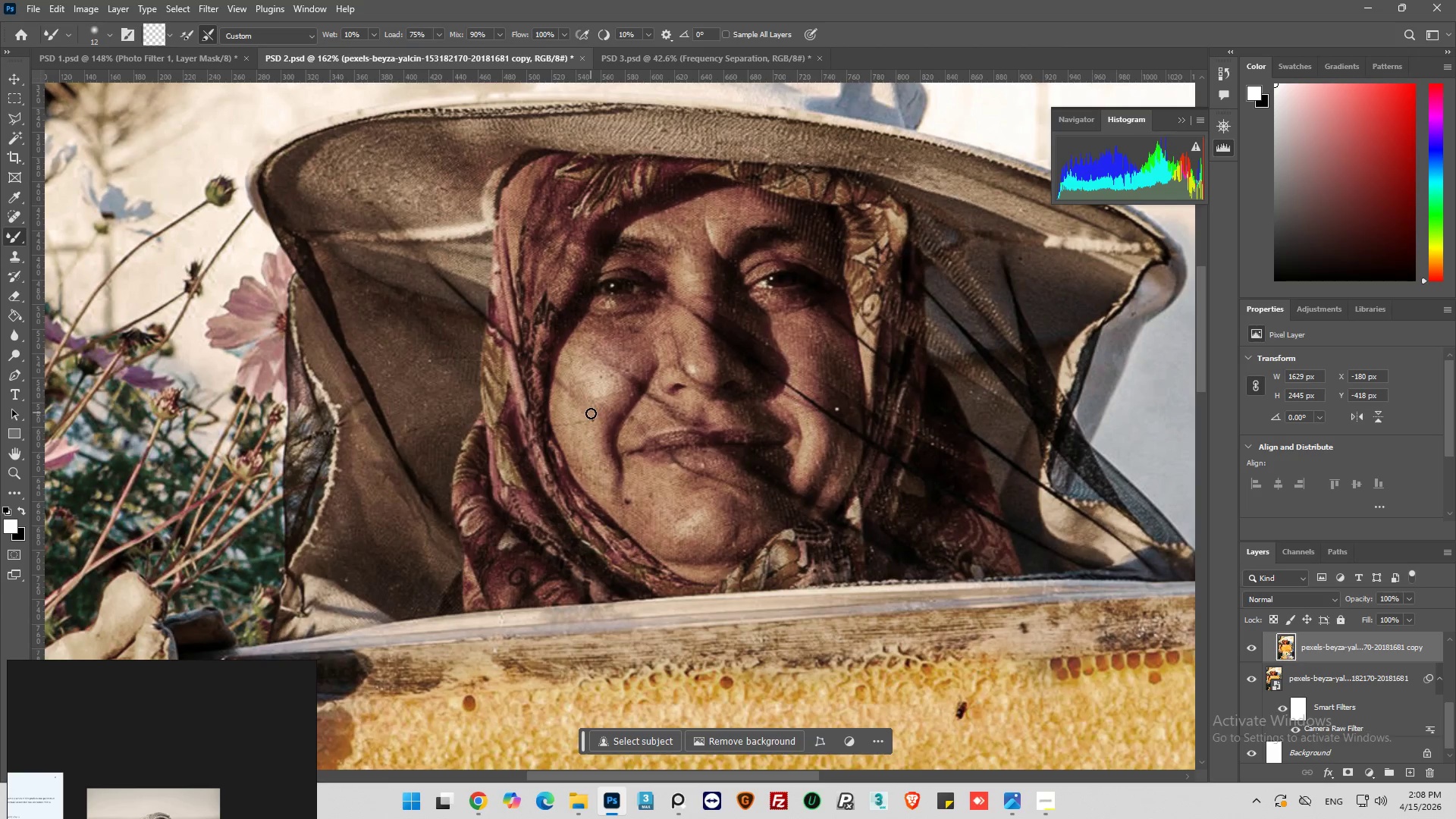 
left_click_drag(start_coordinate=[591, 413], to_coordinate=[587, 426])
 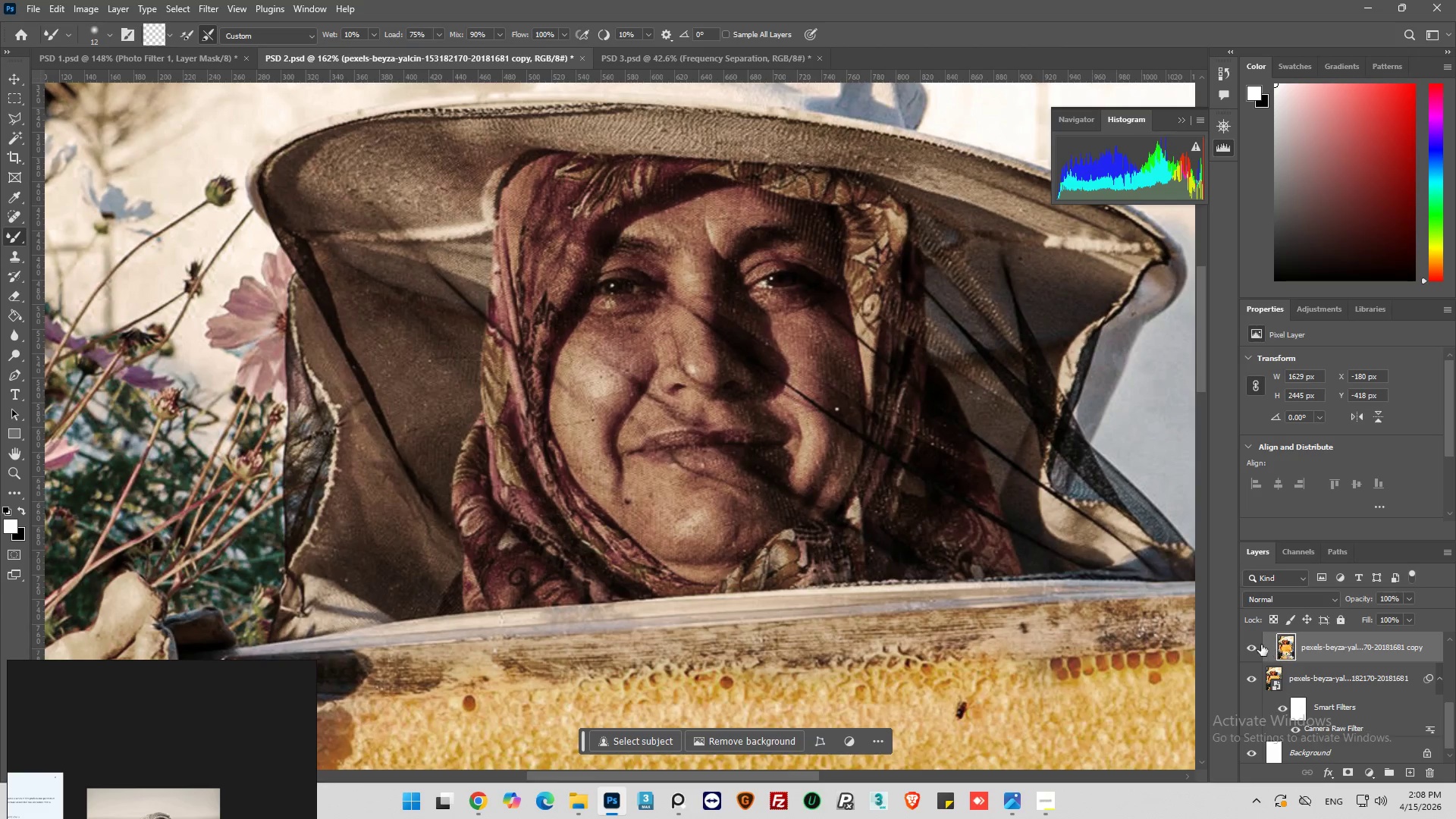 
left_click([1257, 645])
 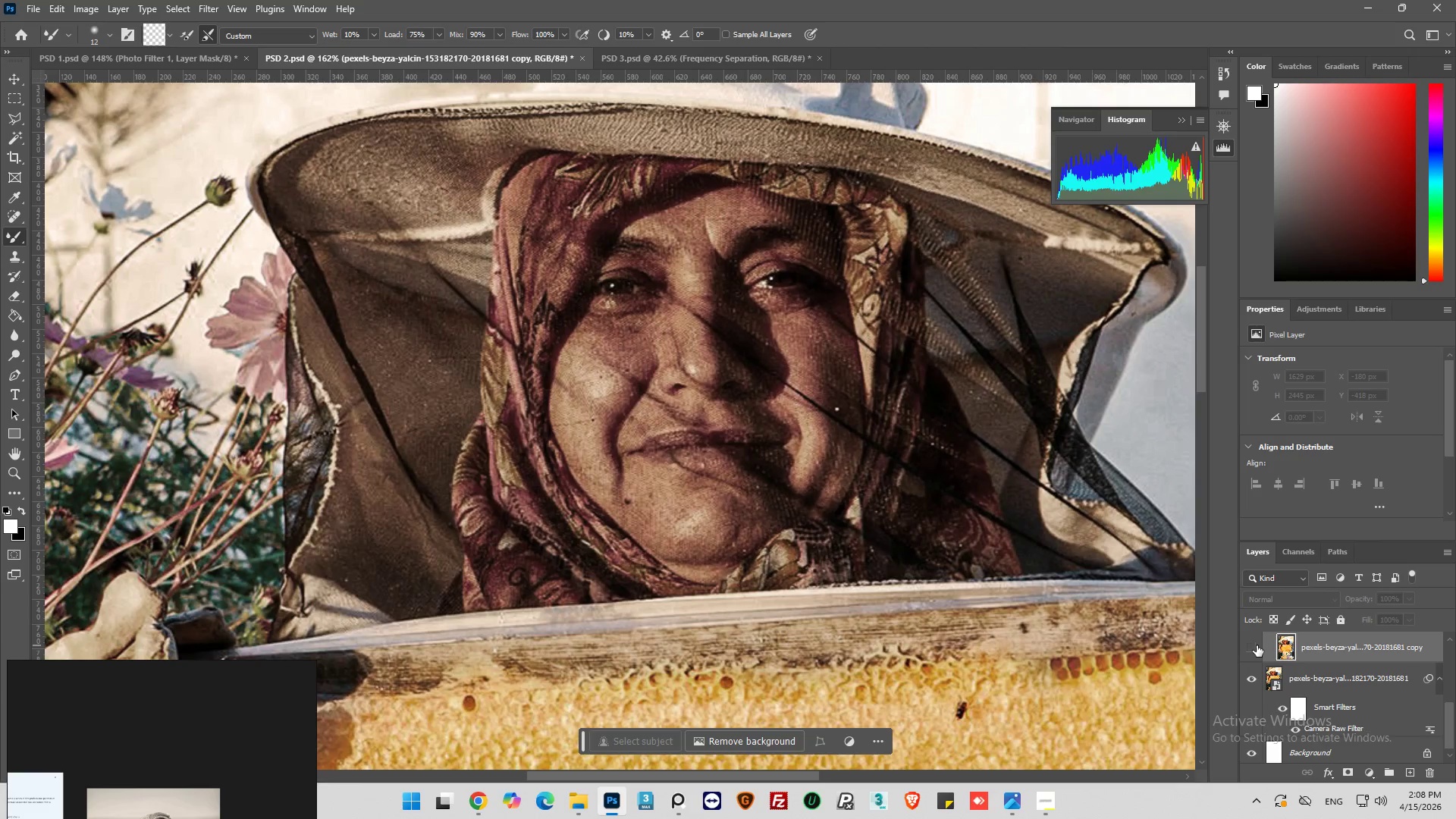 
left_click([1257, 645])
 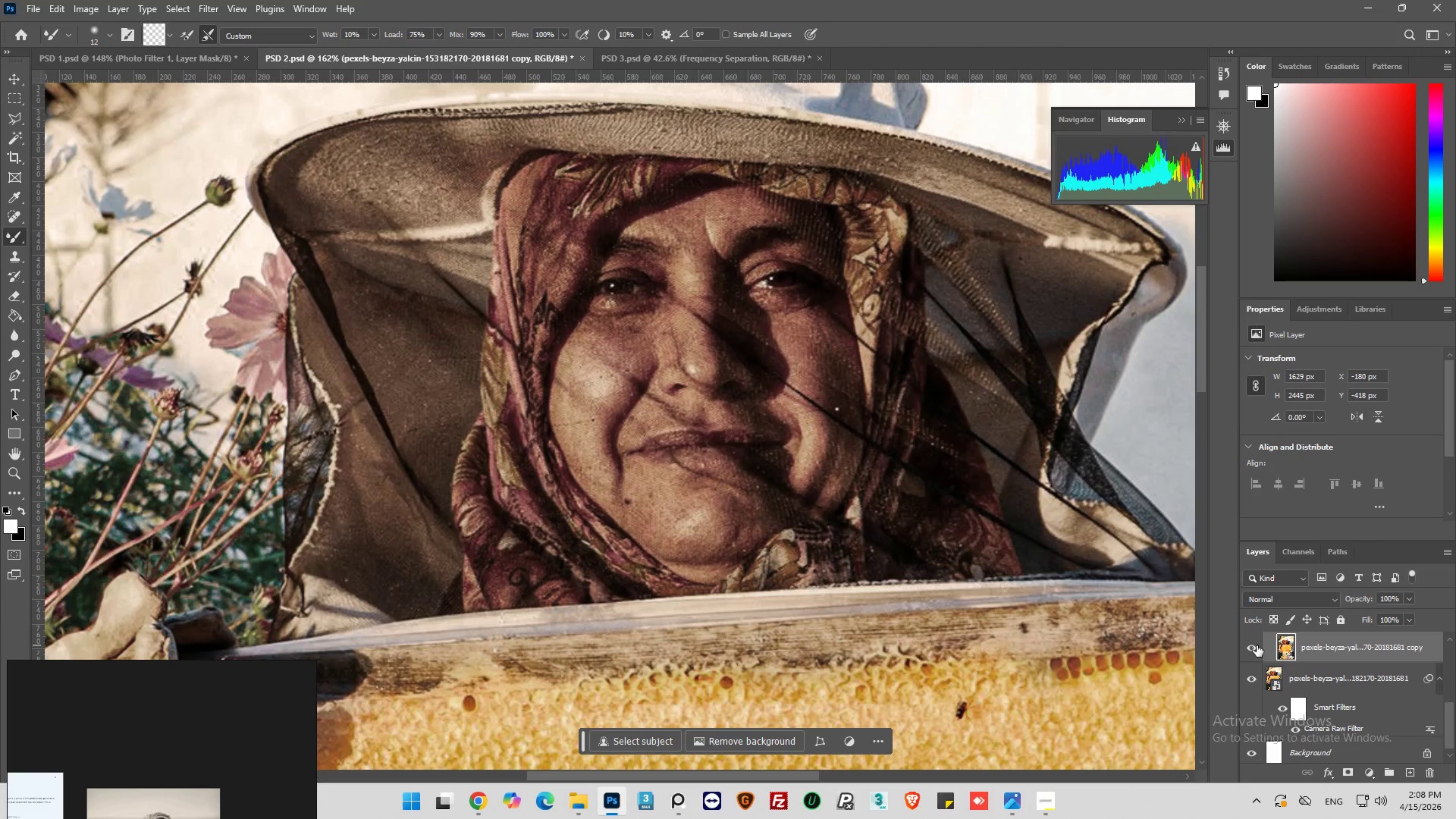 
left_click([1257, 645])
 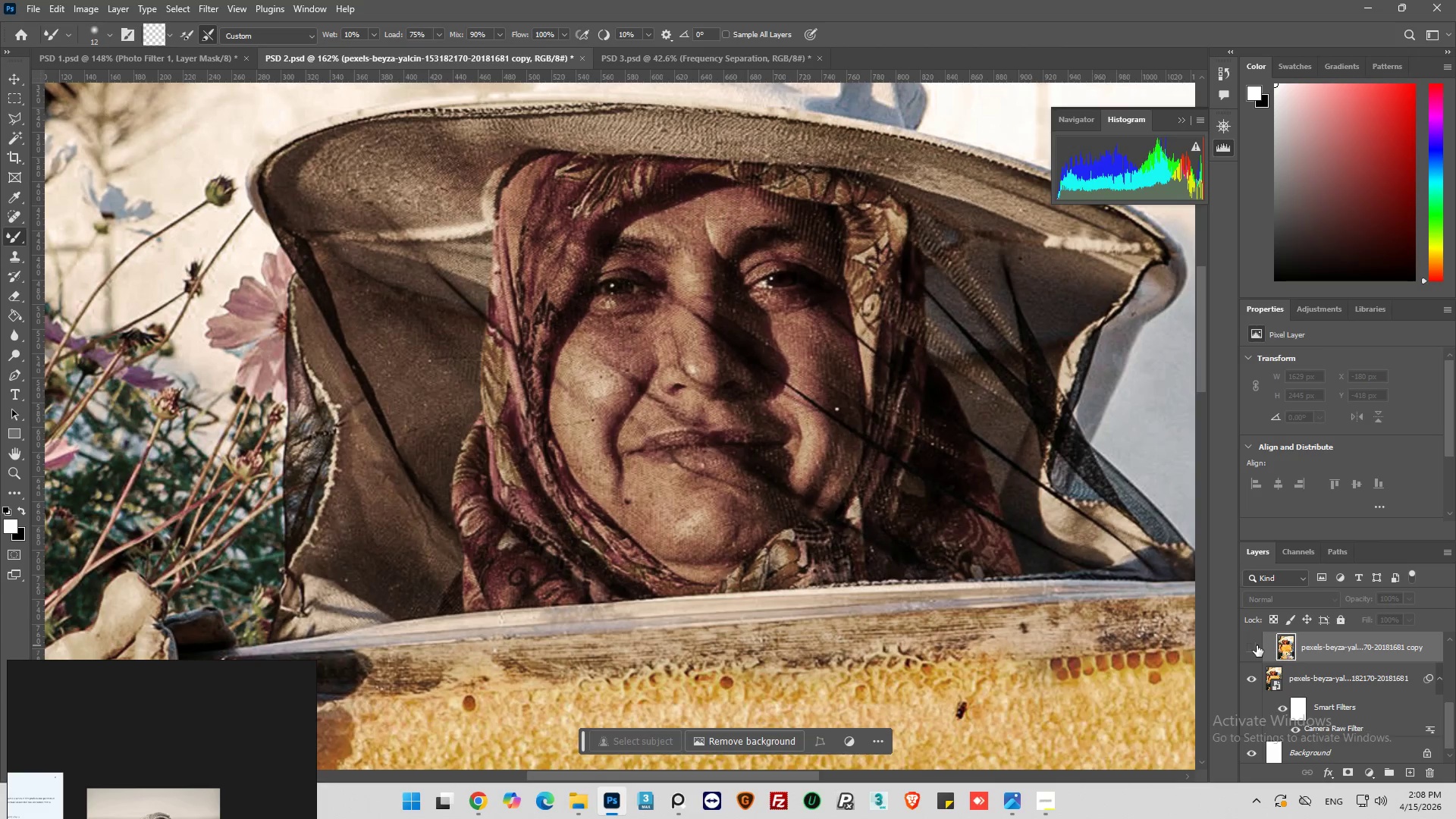 
left_click([1257, 645])
 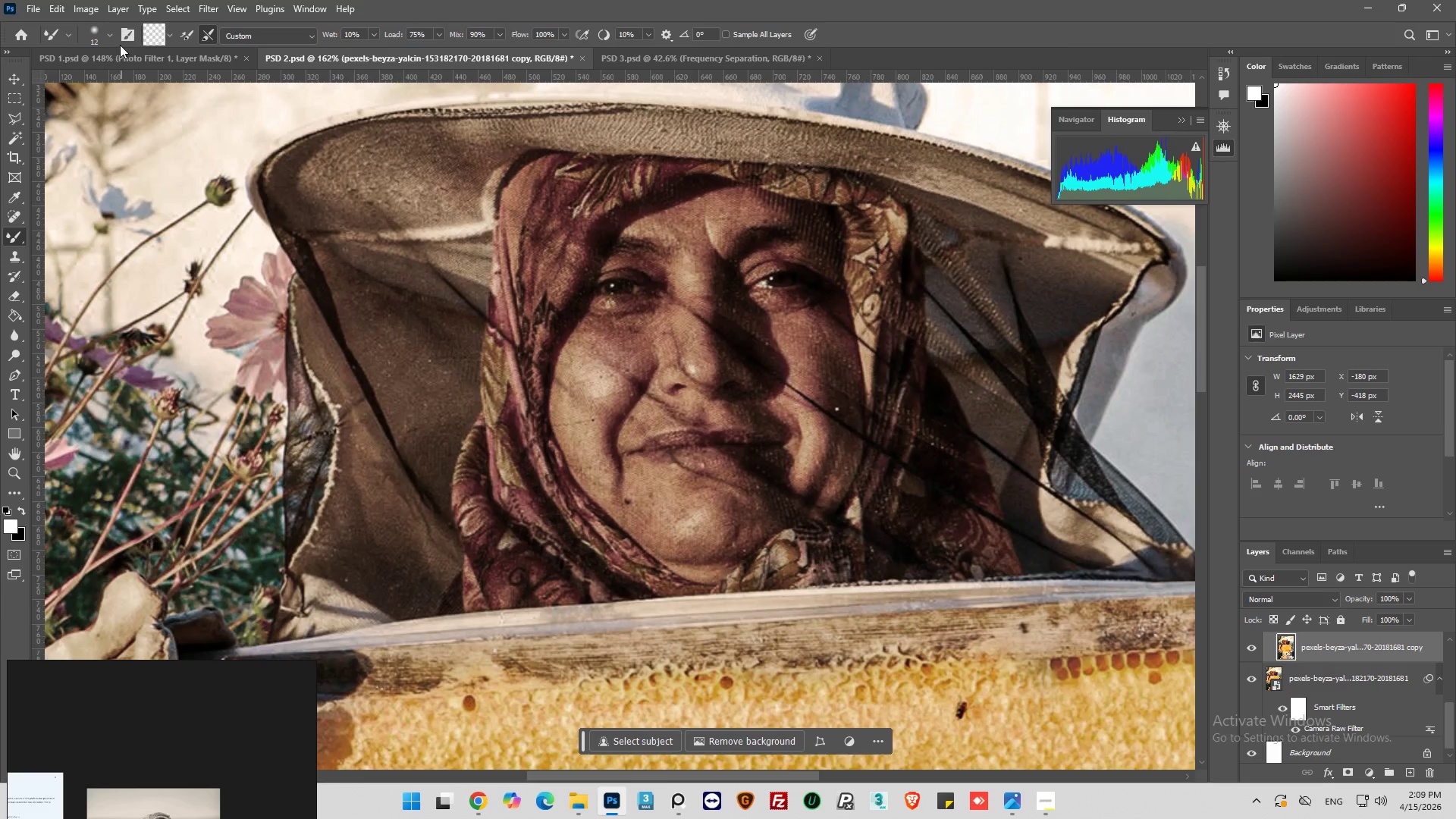 
left_click([108, 36])
 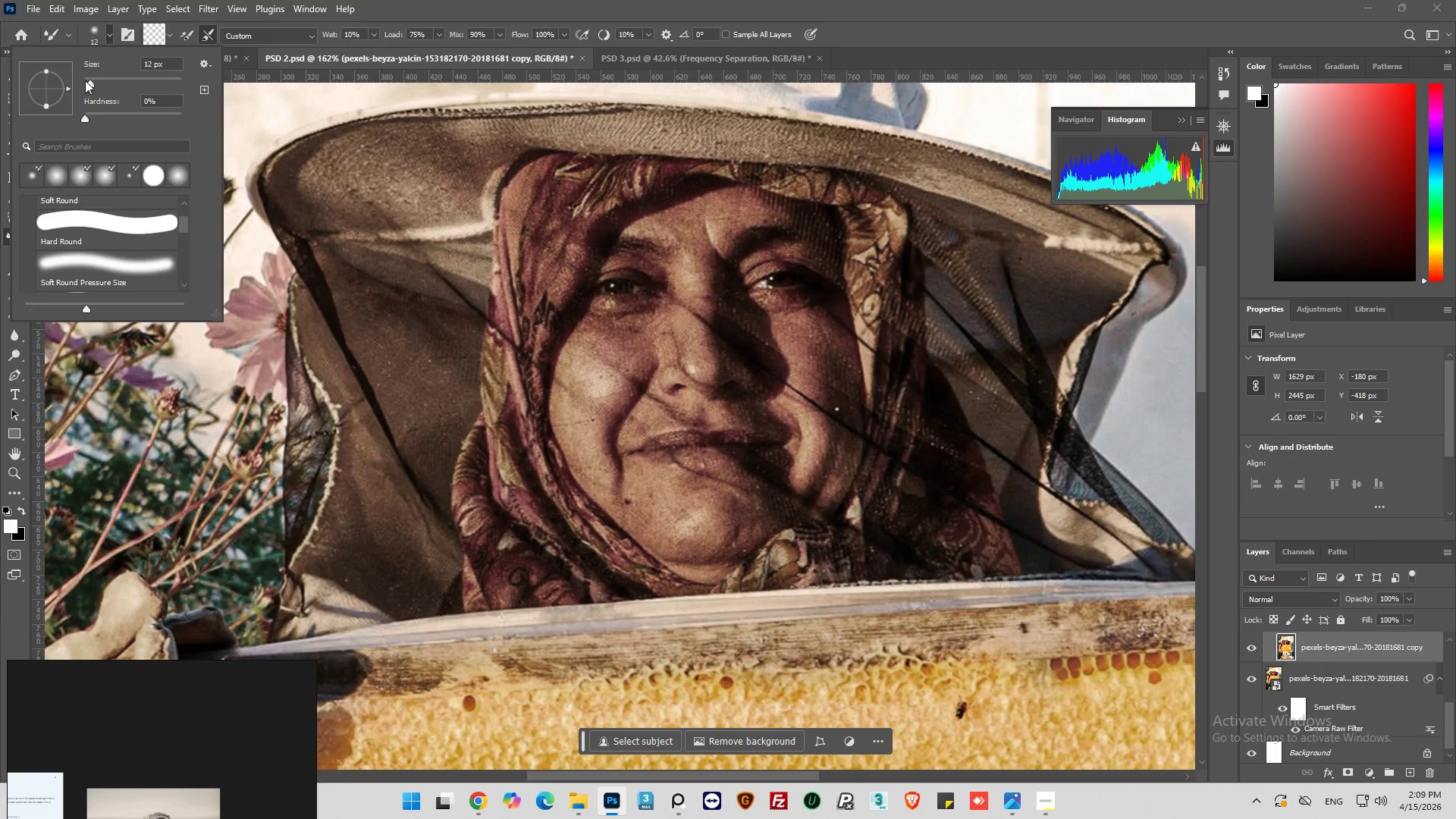 
left_click_drag(start_coordinate=[86, 80], to_coordinate=[93, 80])
 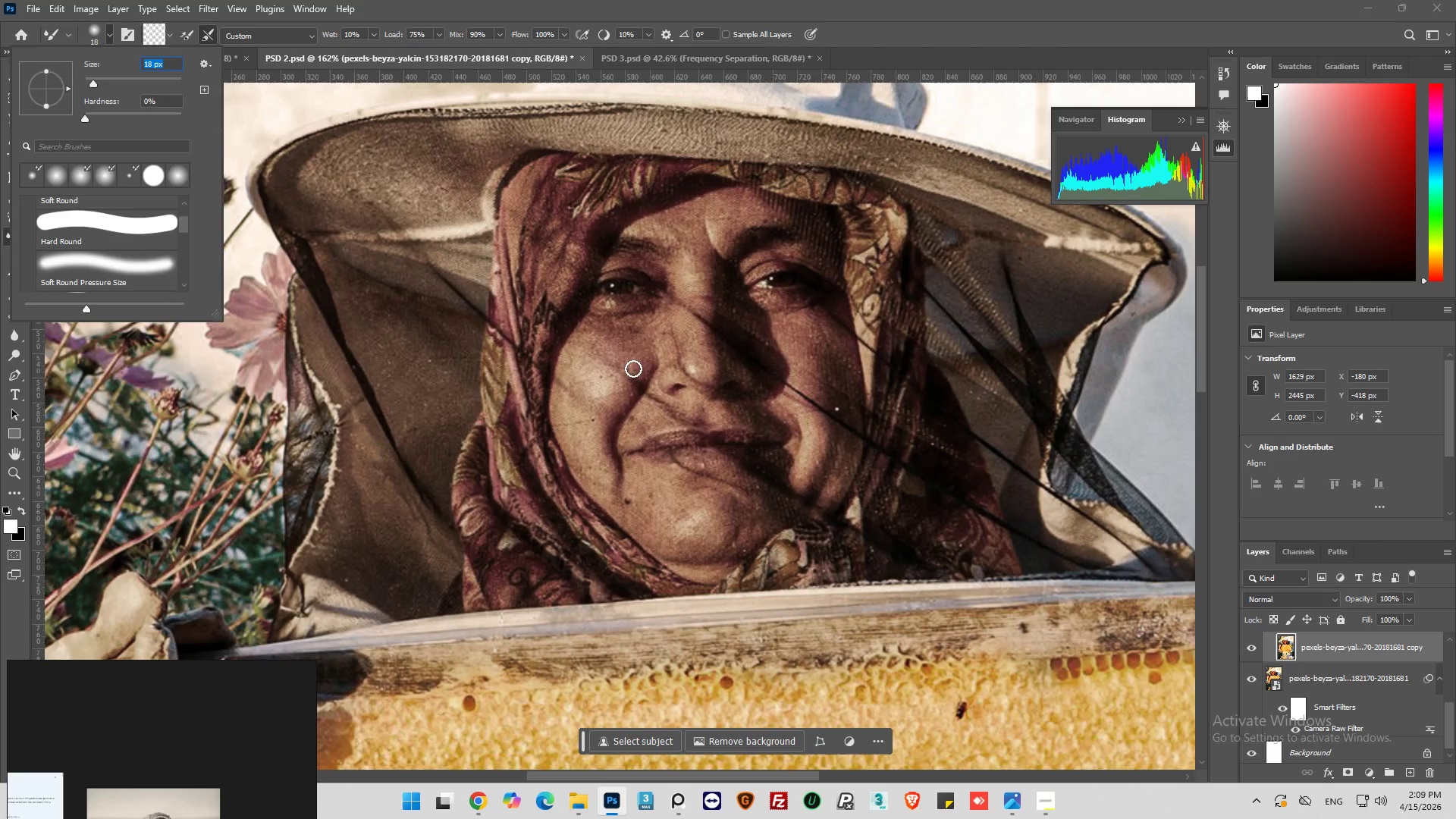 
left_click_drag(start_coordinate=[629, 338], to_coordinate=[721, 532])
 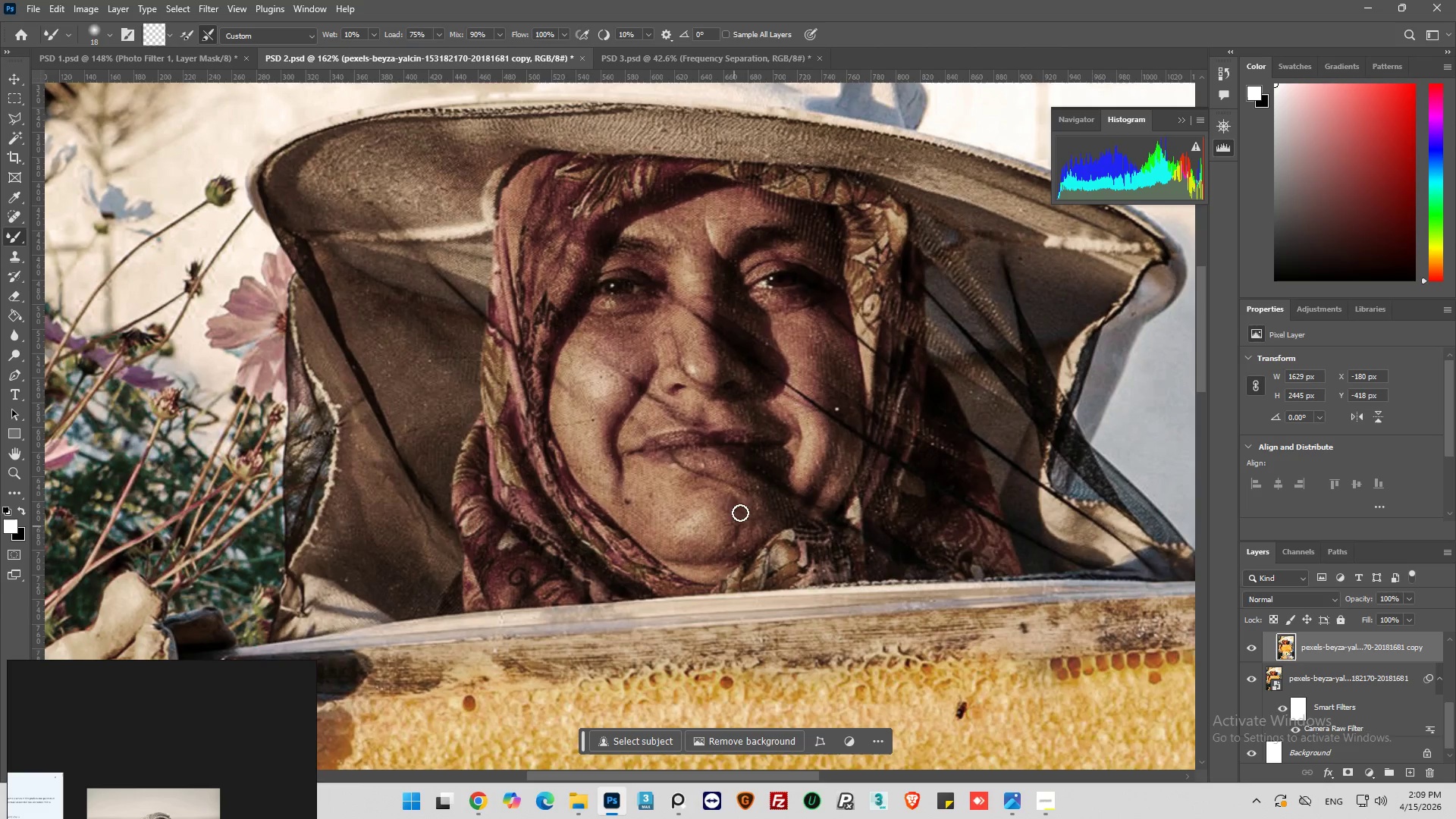 
left_click_drag(start_coordinate=[742, 510], to_coordinate=[639, 488])
 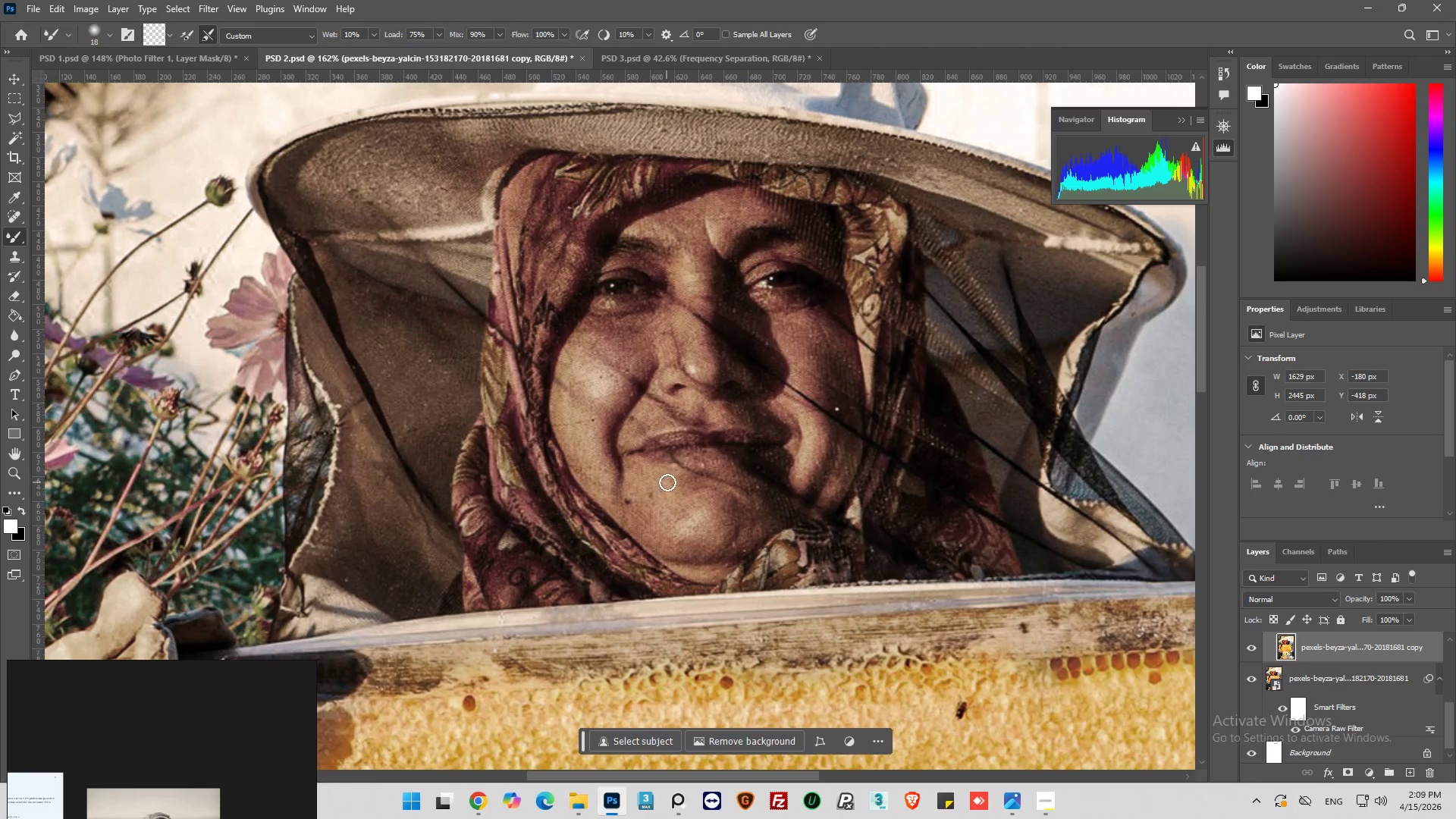 
left_click_drag(start_coordinate=[667, 482], to_coordinate=[618, 429])
 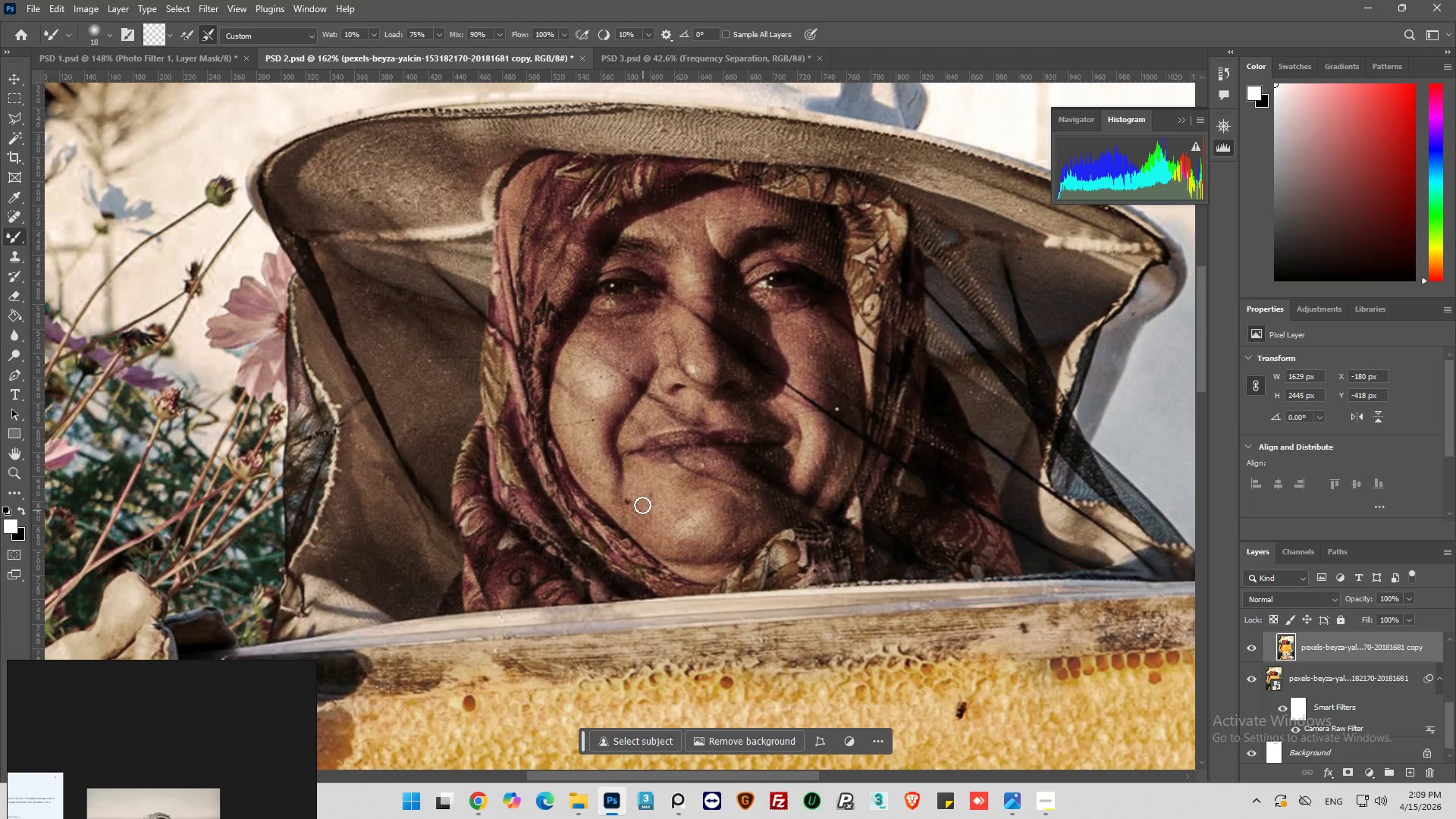 
left_click_drag(start_coordinate=[650, 413], to_coordinate=[726, 419])
 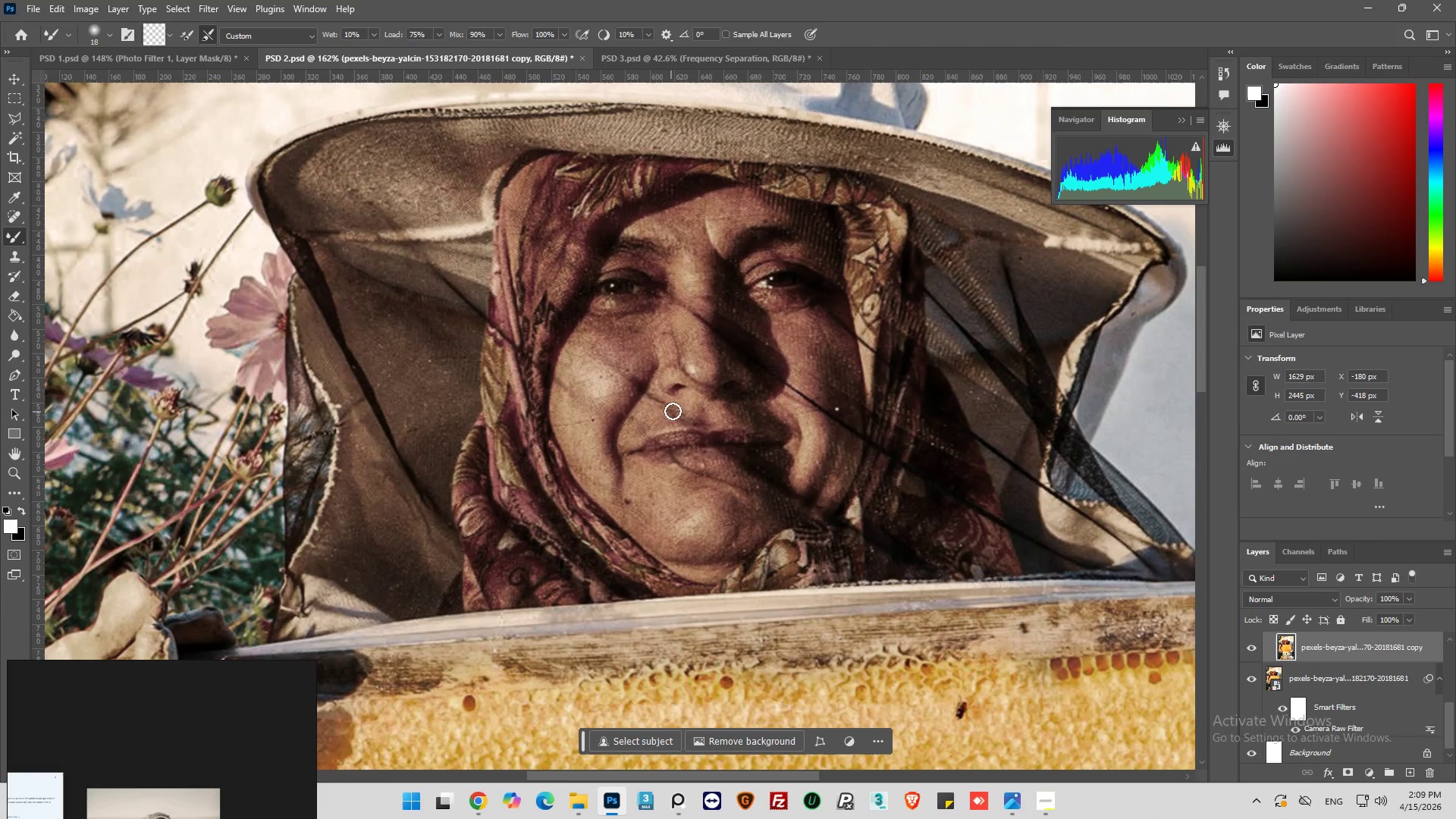 
left_click_drag(start_coordinate=[677, 411], to_coordinate=[745, 410])
 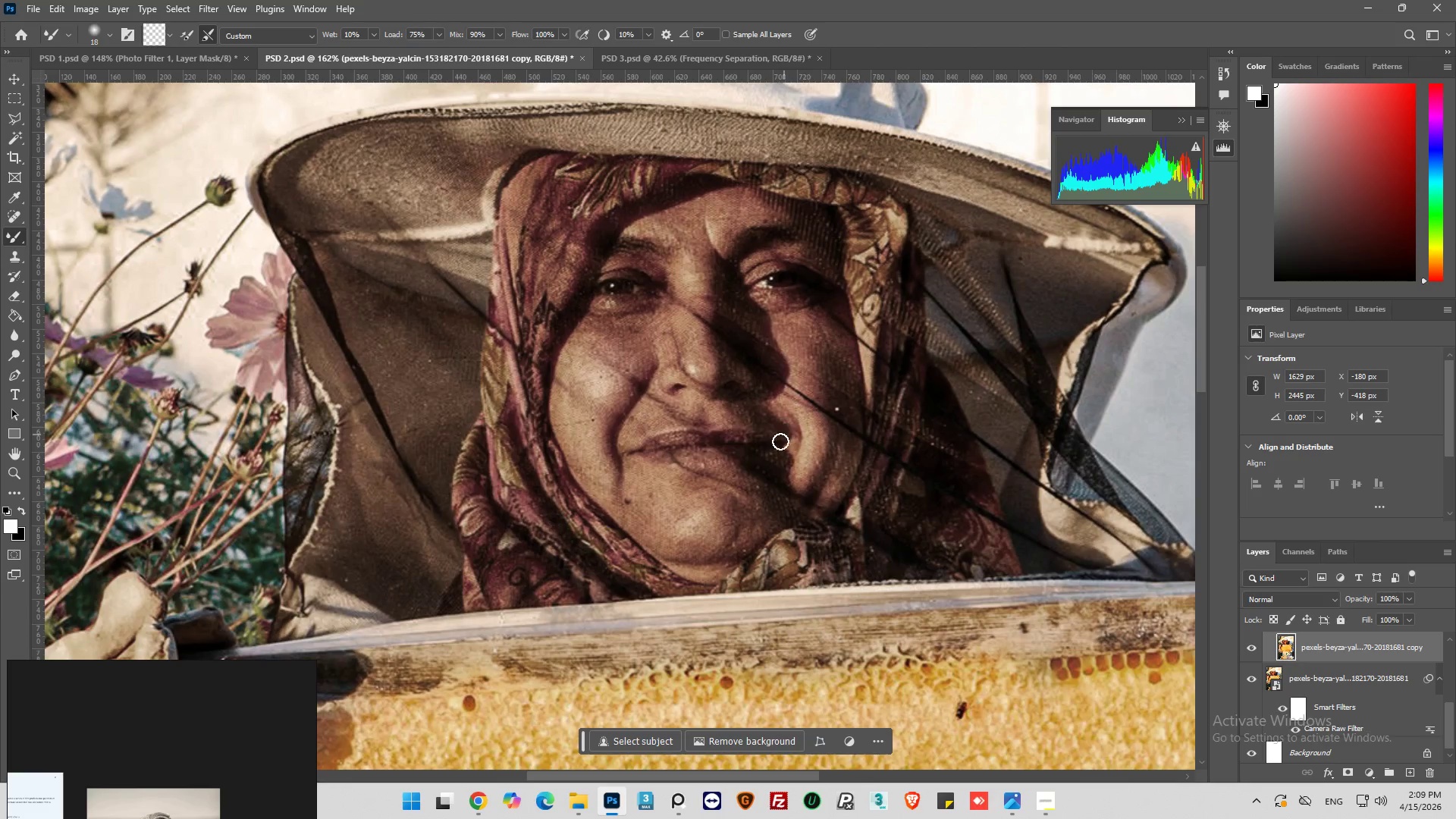 
left_click_drag(start_coordinate=[696, 413], to_coordinate=[682, 352])
 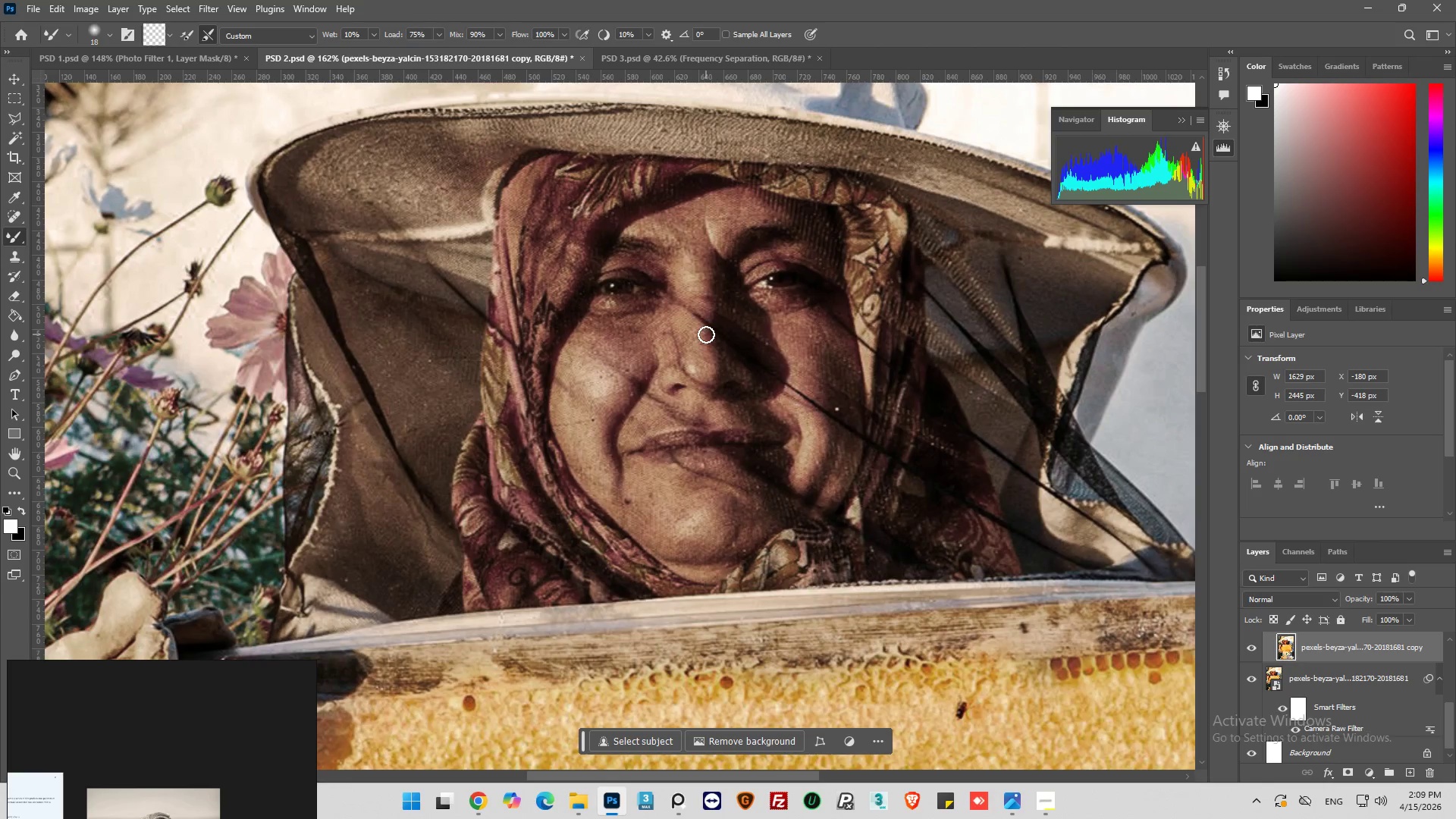 
left_click_drag(start_coordinate=[706, 334], to_coordinate=[642, 347])
 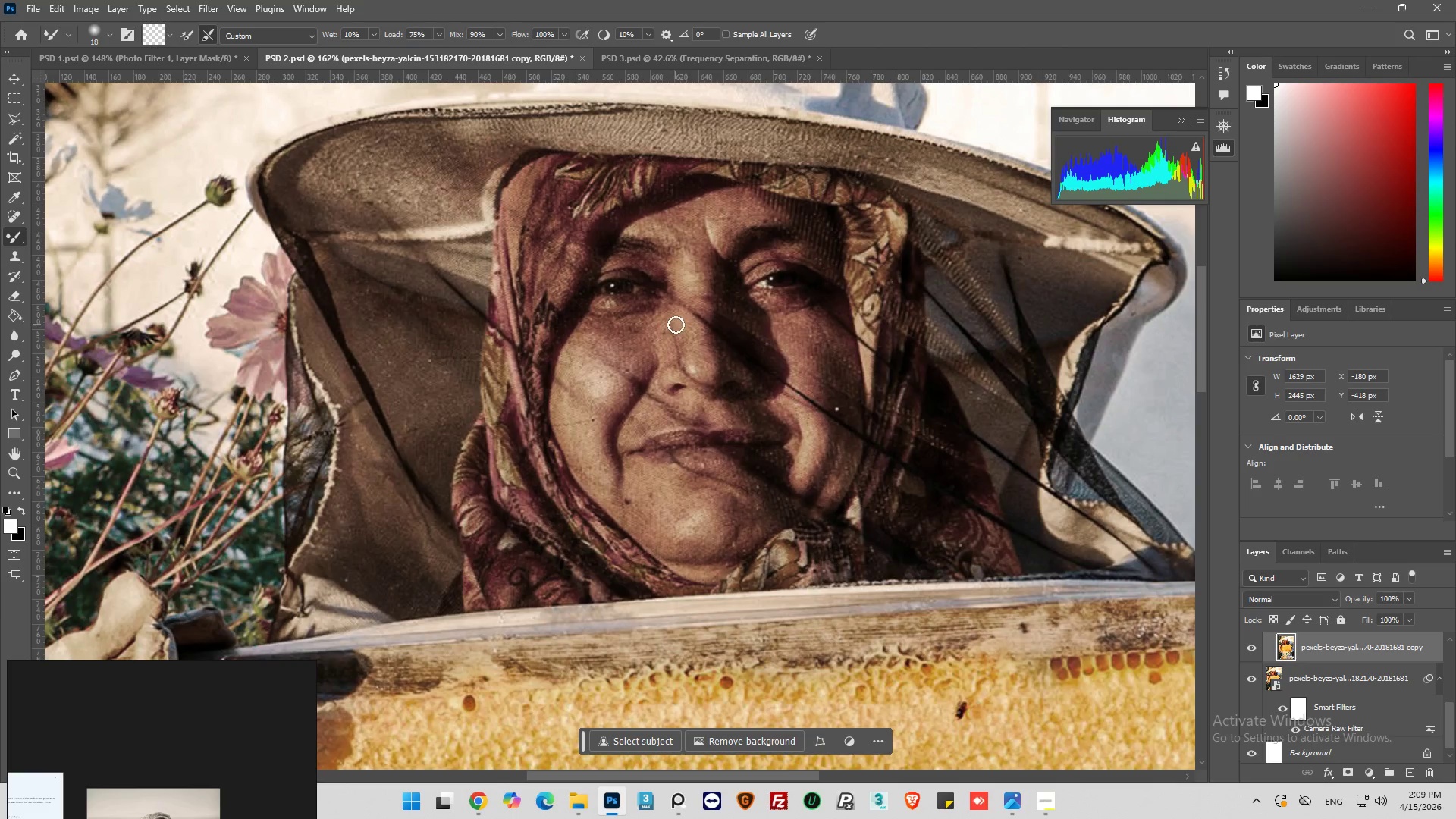 
left_click_drag(start_coordinate=[676, 325], to_coordinate=[647, 321])
 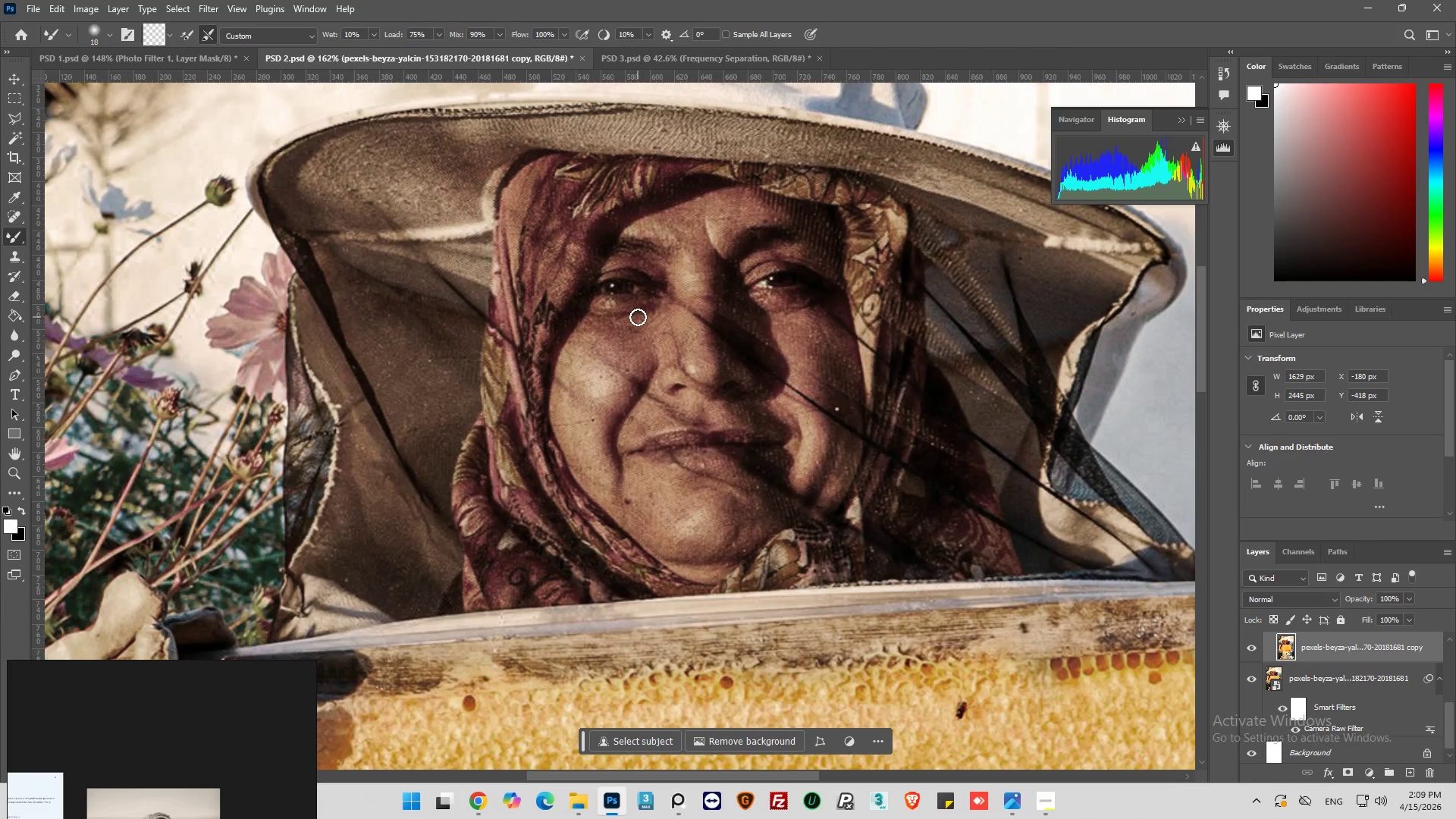 
left_click_drag(start_coordinate=[639, 318], to_coordinate=[660, 316])
 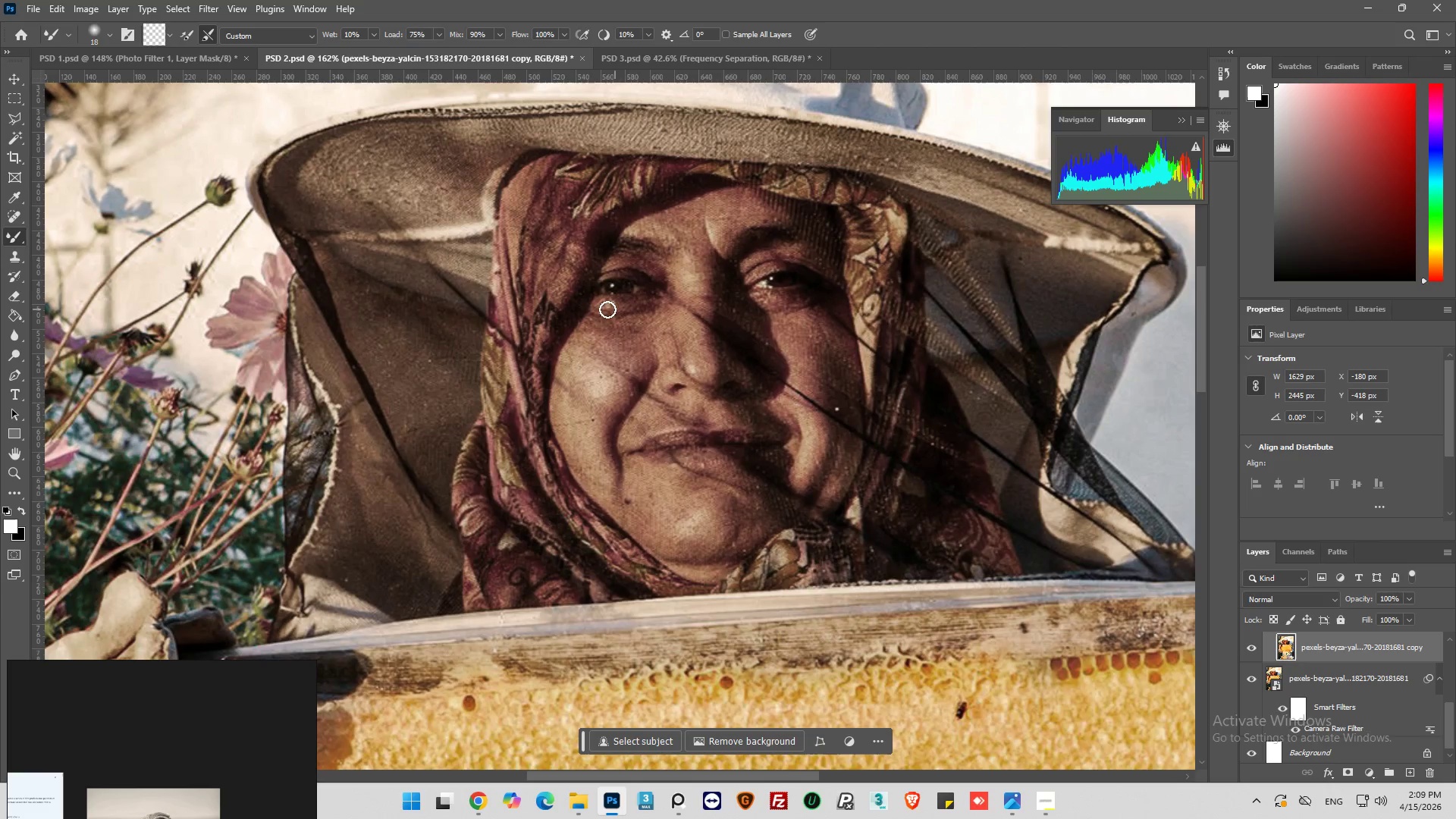 
left_click_drag(start_coordinate=[608, 309], to_coordinate=[639, 310])
 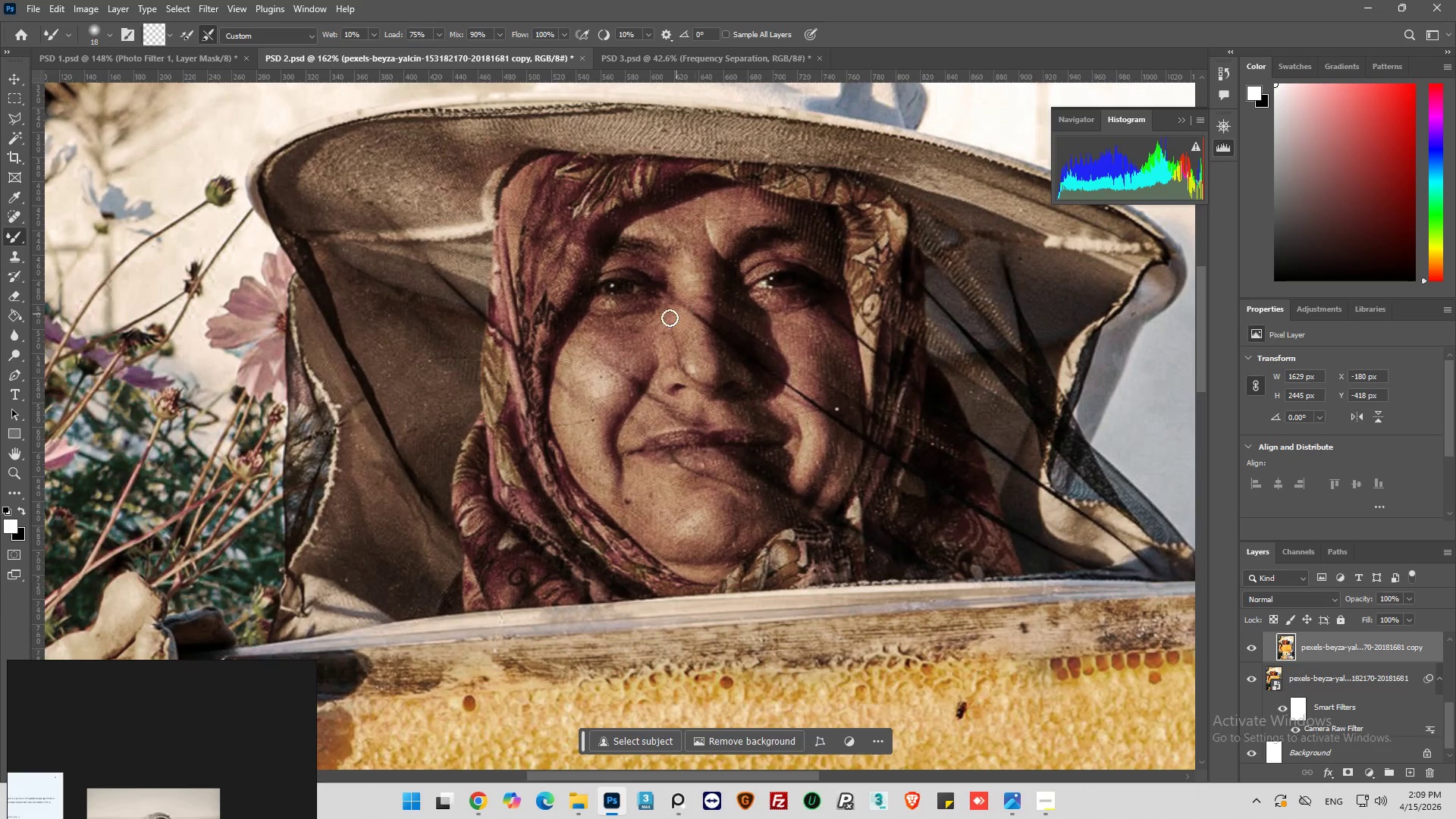 
left_click_drag(start_coordinate=[670, 318], to_coordinate=[669, 283])
 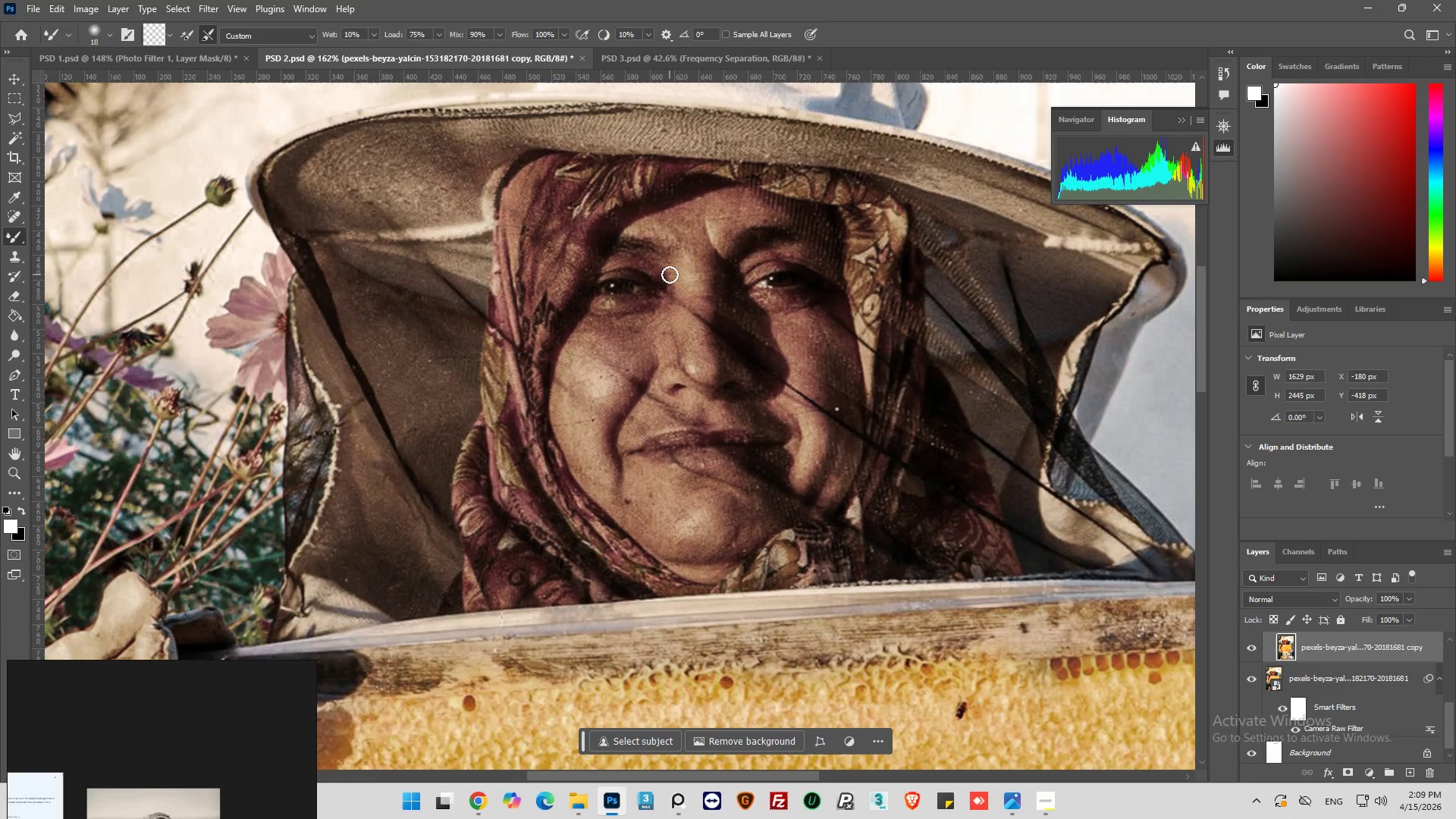 
left_click_drag(start_coordinate=[670, 275], to_coordinate=[685, 242])
 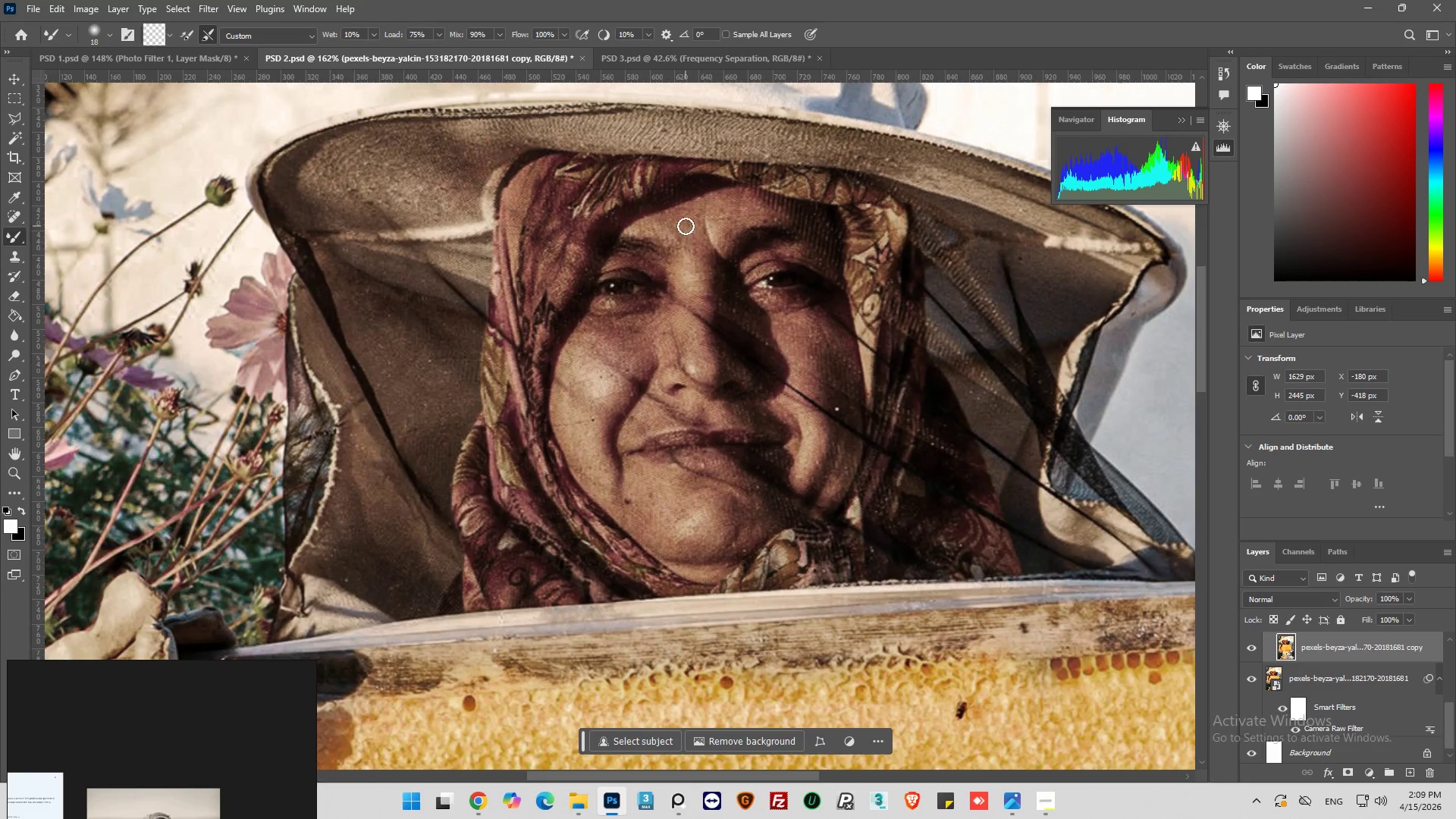 
left_click_drag(start_coordinate=[686, 226], to_coordinate=[733, 206])
 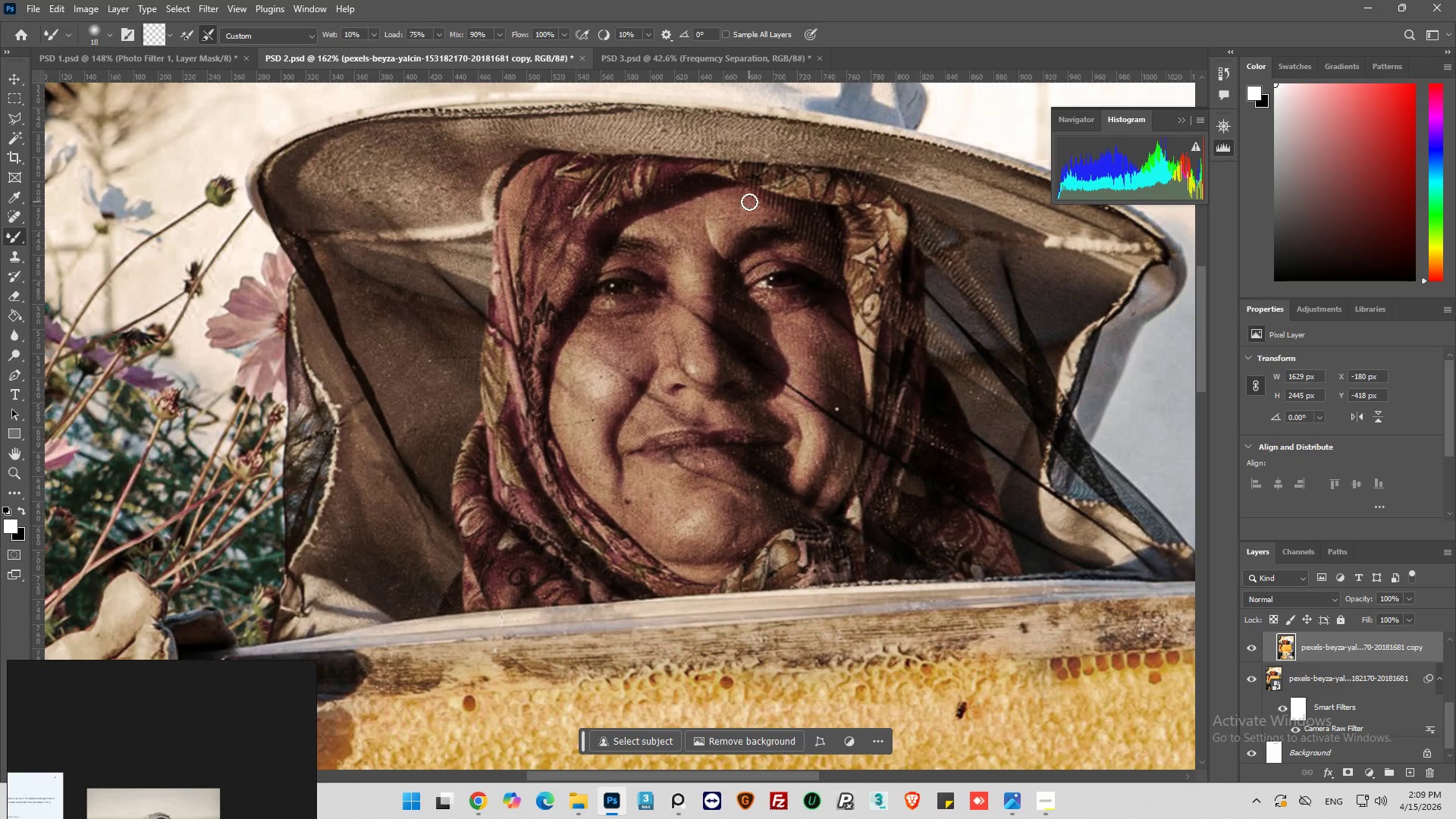 
left_click_drag(start_coordinate=[749, 202], to_coordinate=[792, 224])
 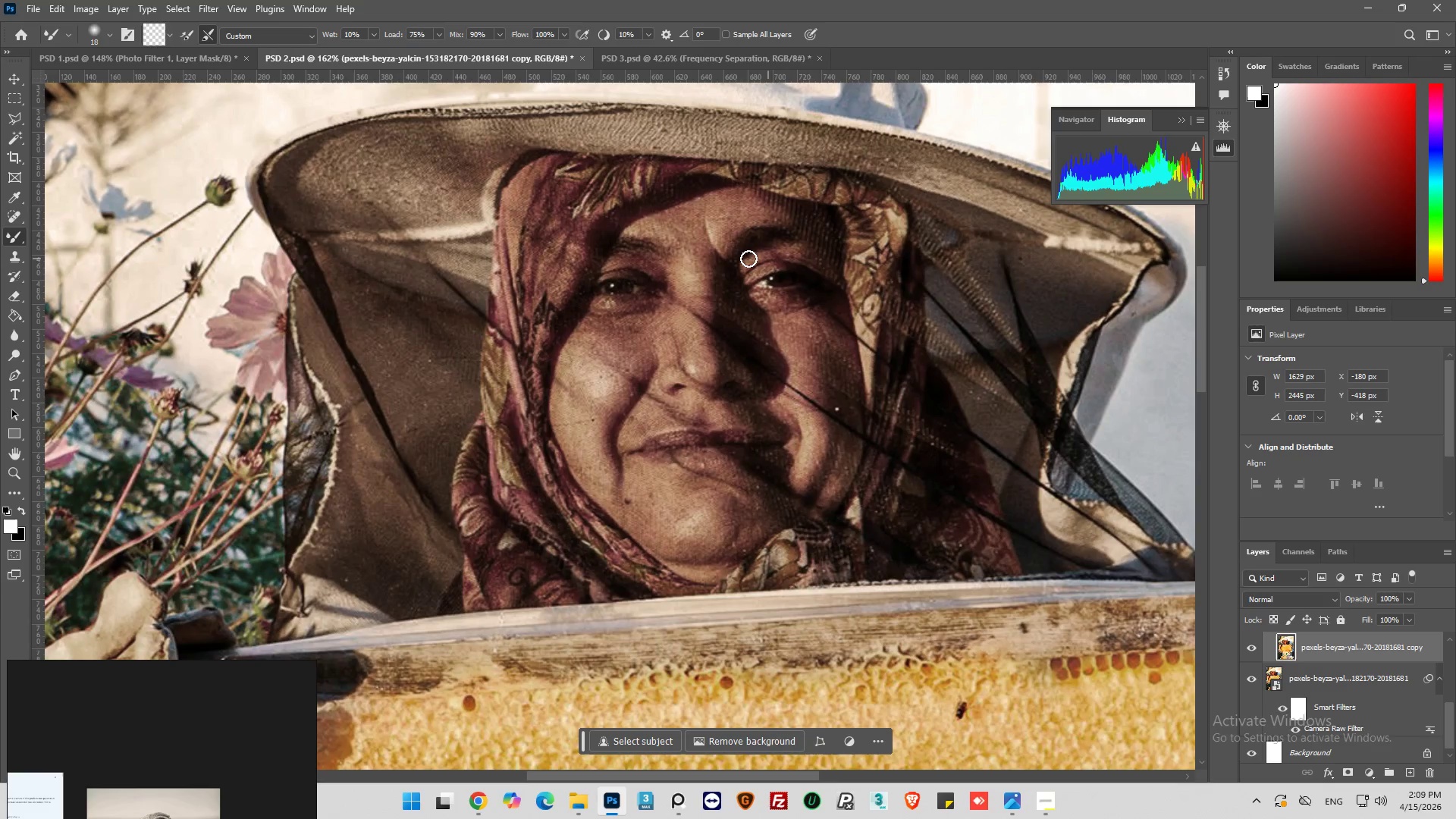 
left_click_drag(start_coordinate=[745, 259], to_coordinate=[766, 270])
 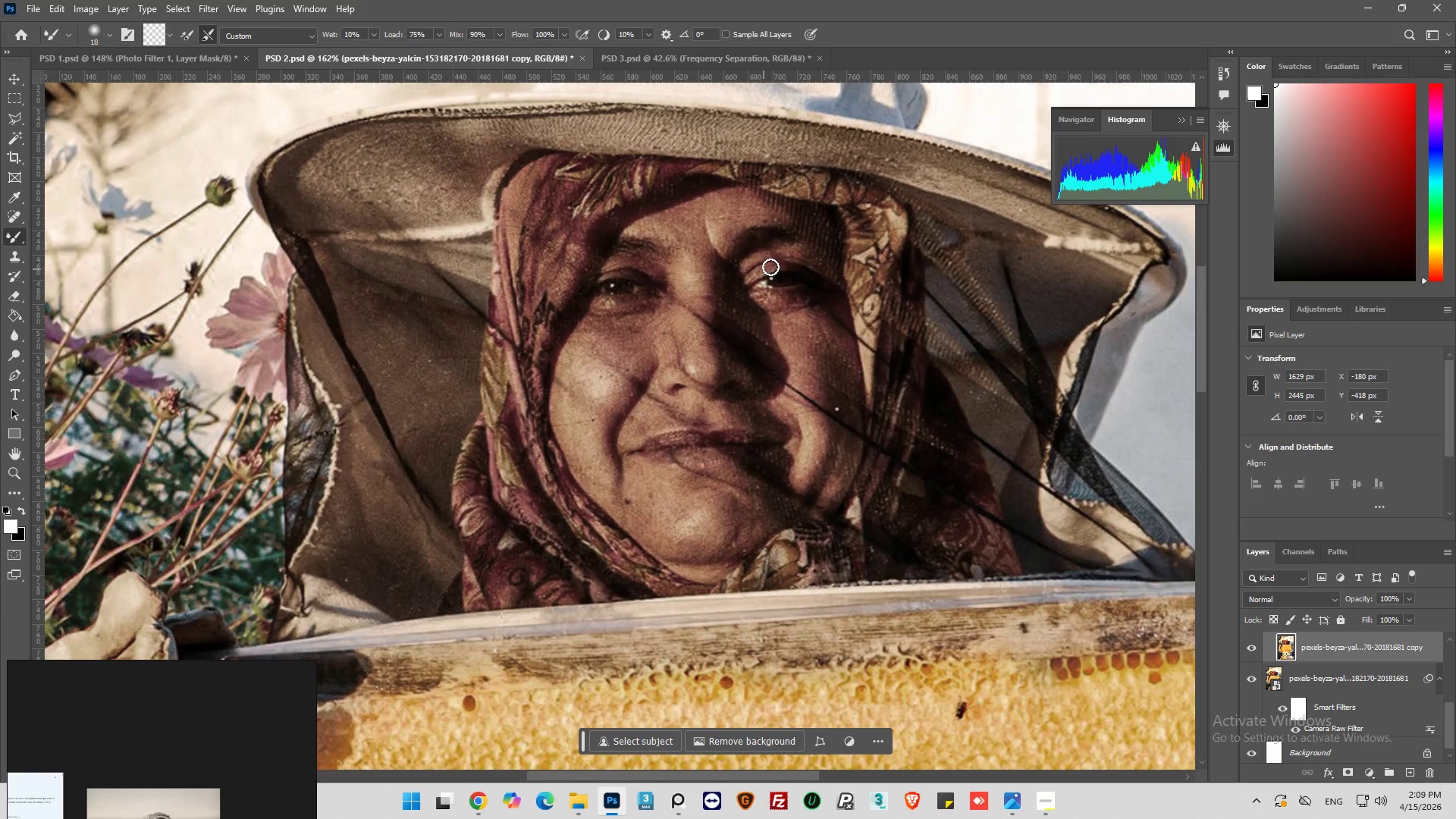 
left_click_drag(start_coordinate=[769, 268], to_coordinate=[829, 293])
 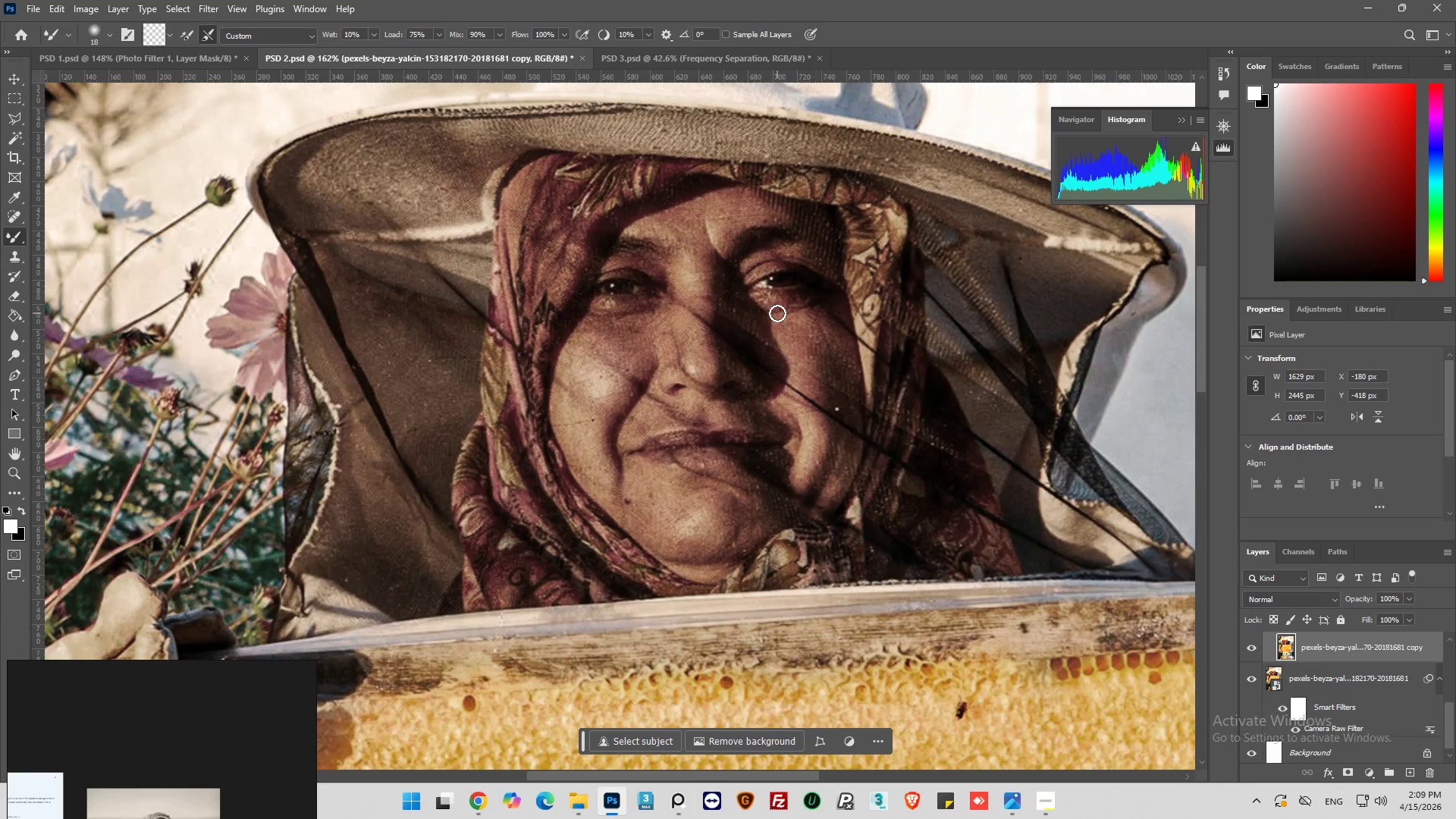 
left_click_drag(start_coordinate=[777, 312], to_coordinate=[841, 384])
 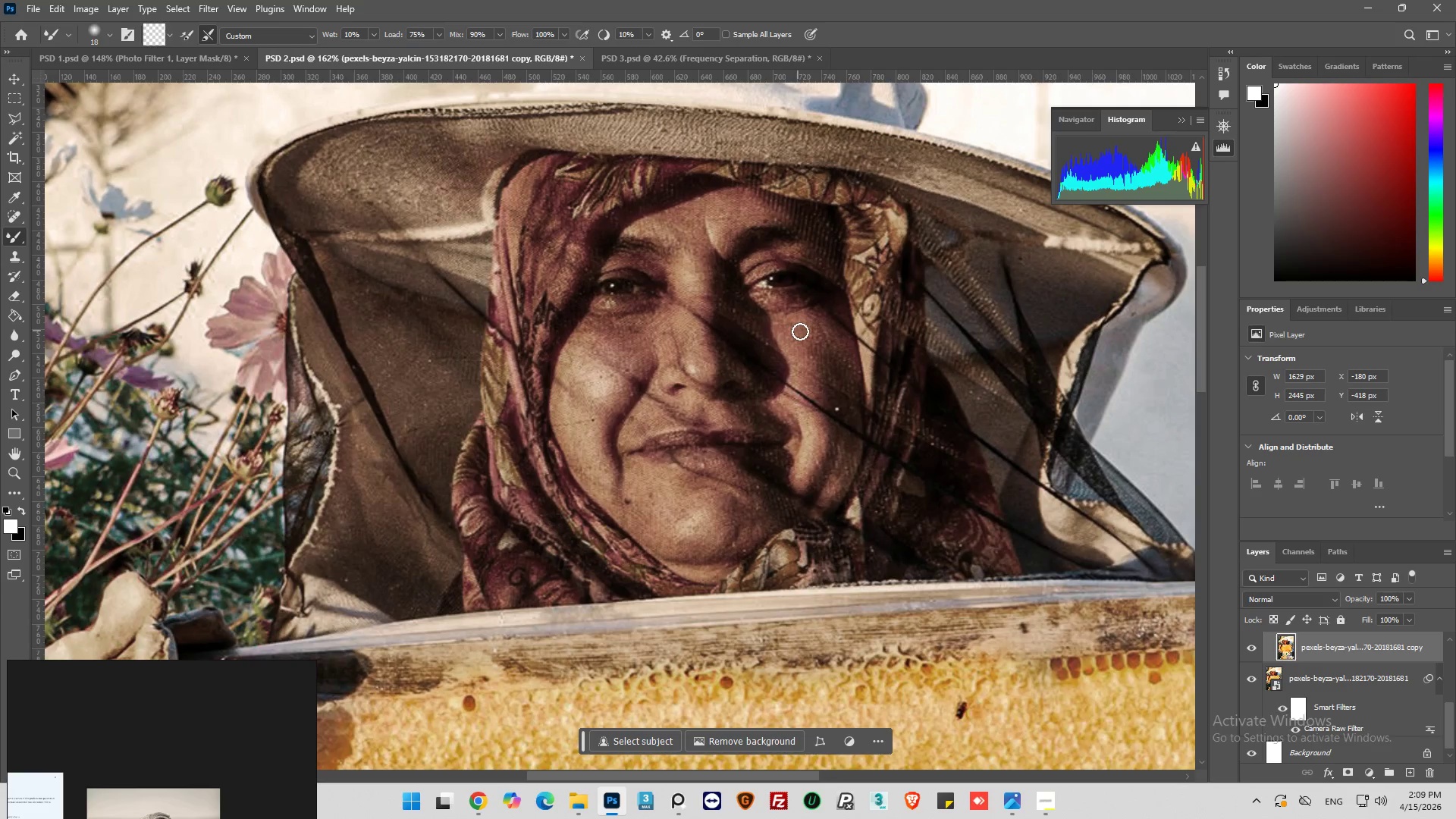 
left_click_drag(start_coordinate=[795, 331], to_coordinate=[811, 422])
 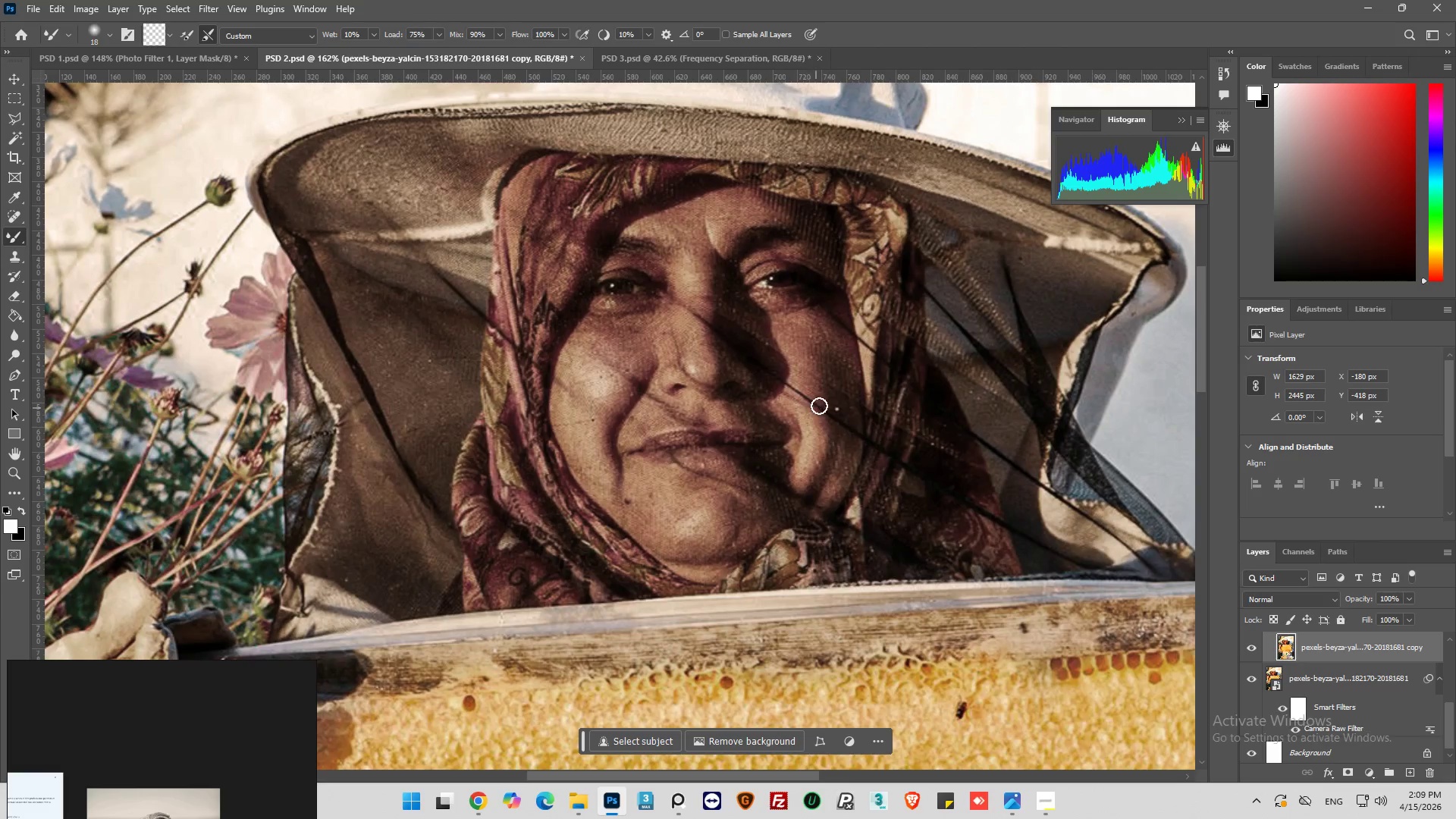 
left_click_drag(start_coordinate=[821, 407], to_coordinate=[752, 510])
 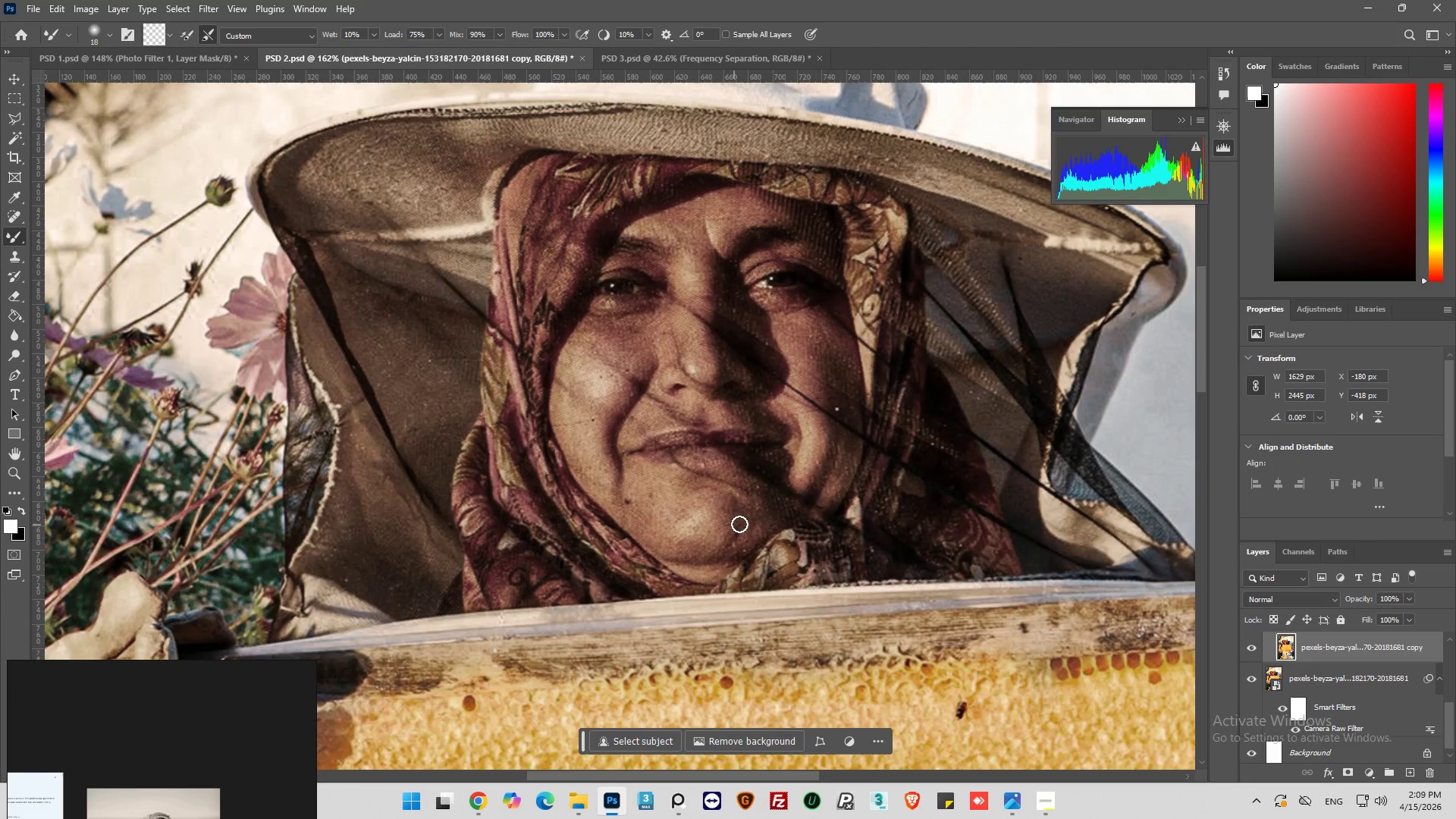 
left_click_drag(start_coordinate=[739, 524], to_coordinate=[779, 425])
 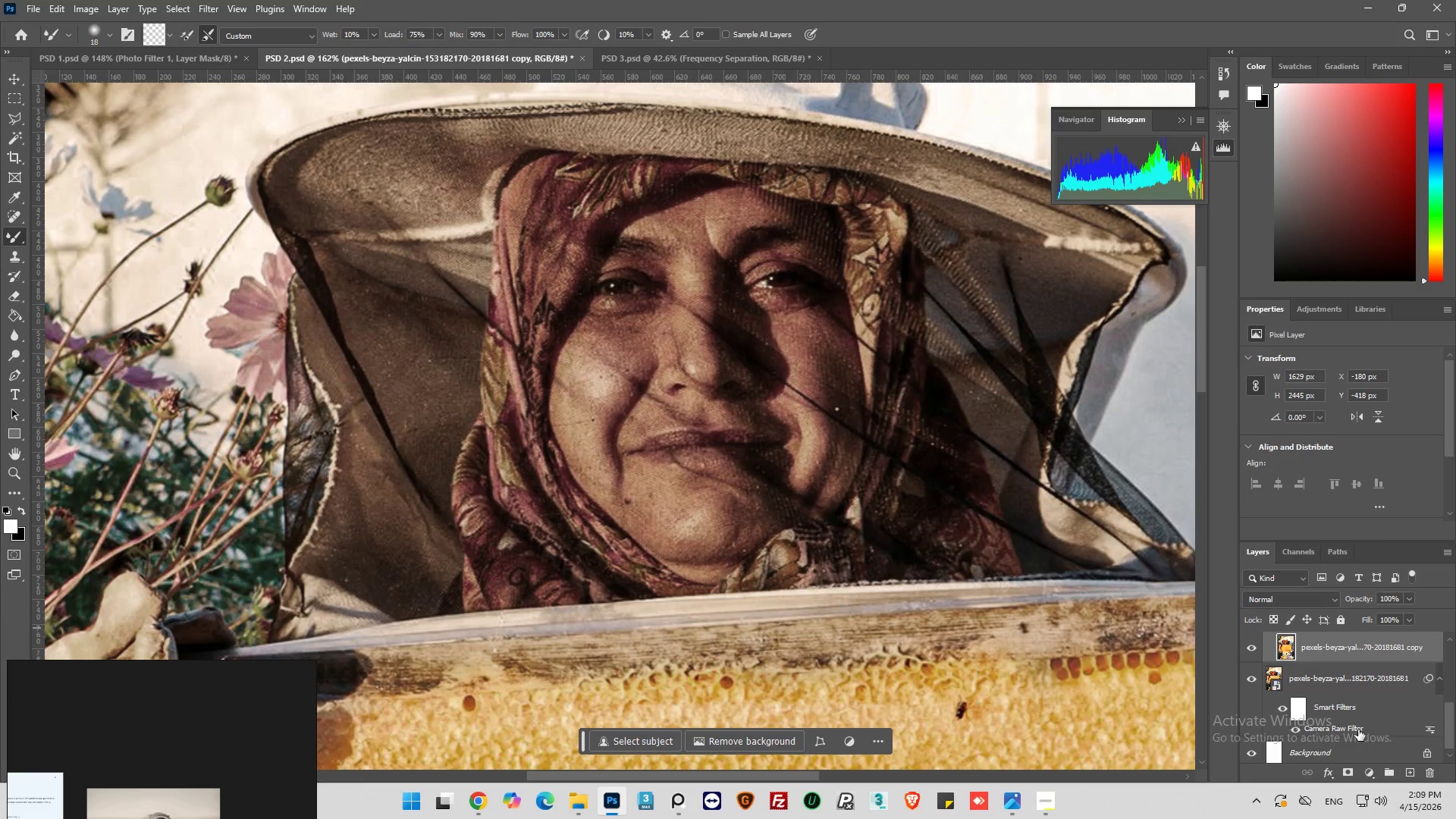 
scroll: coordinate [1332, 676], scroll_direction: up, amount: 3.0
 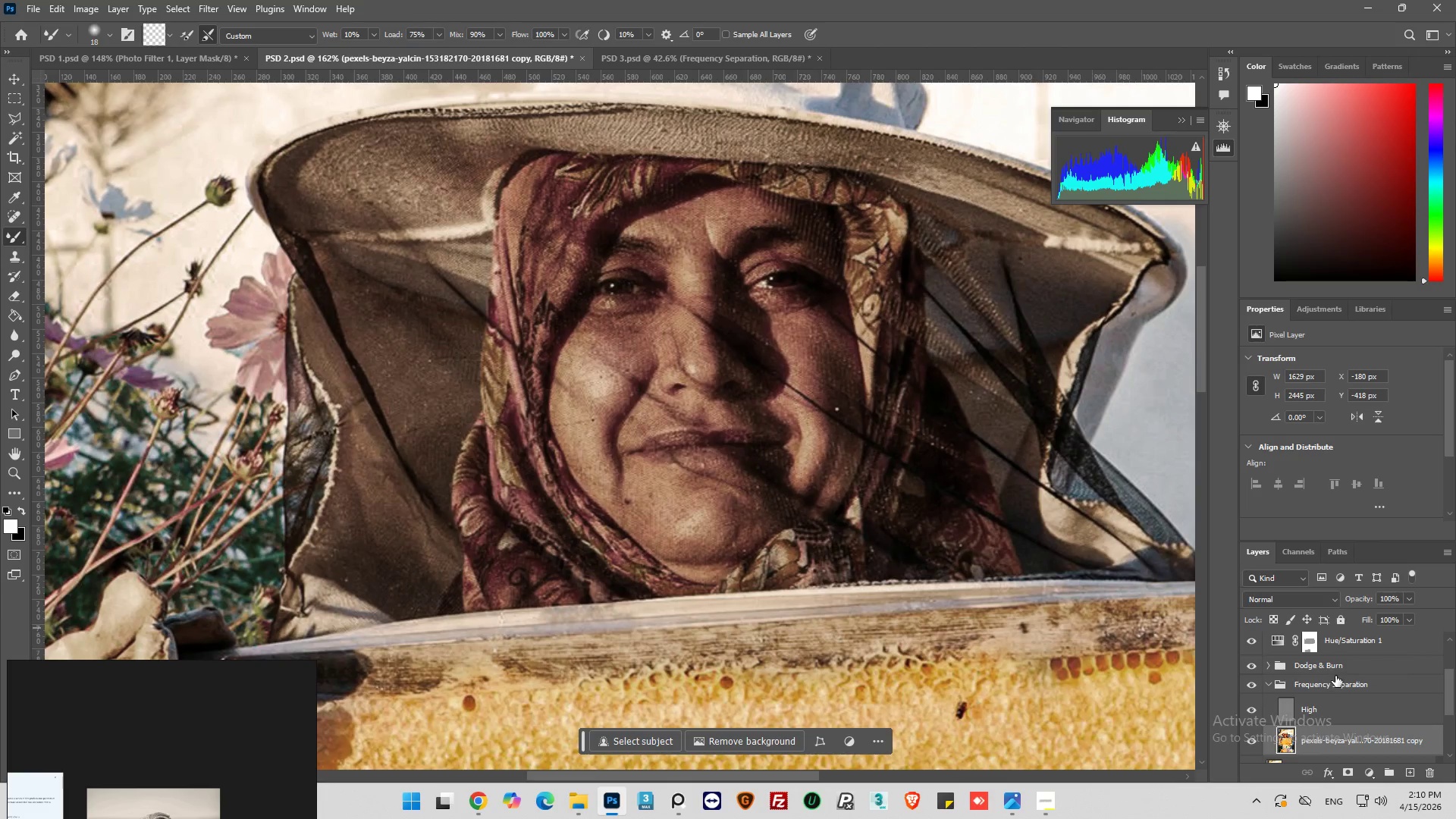 
scroll: coordinate [1337, 676], scroll_direction: down, amount: 2.0
 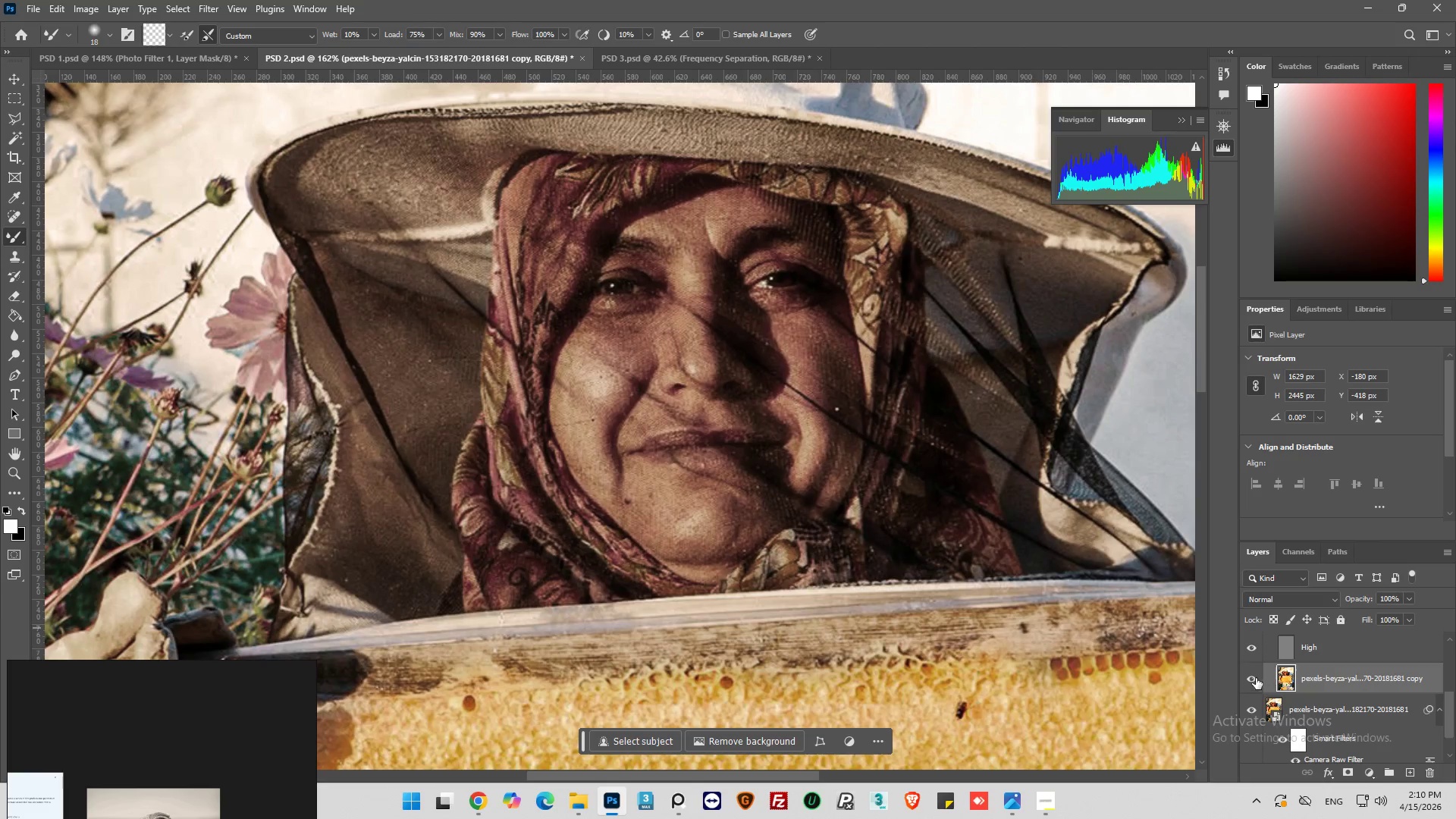 
left_click([1255, 678])
 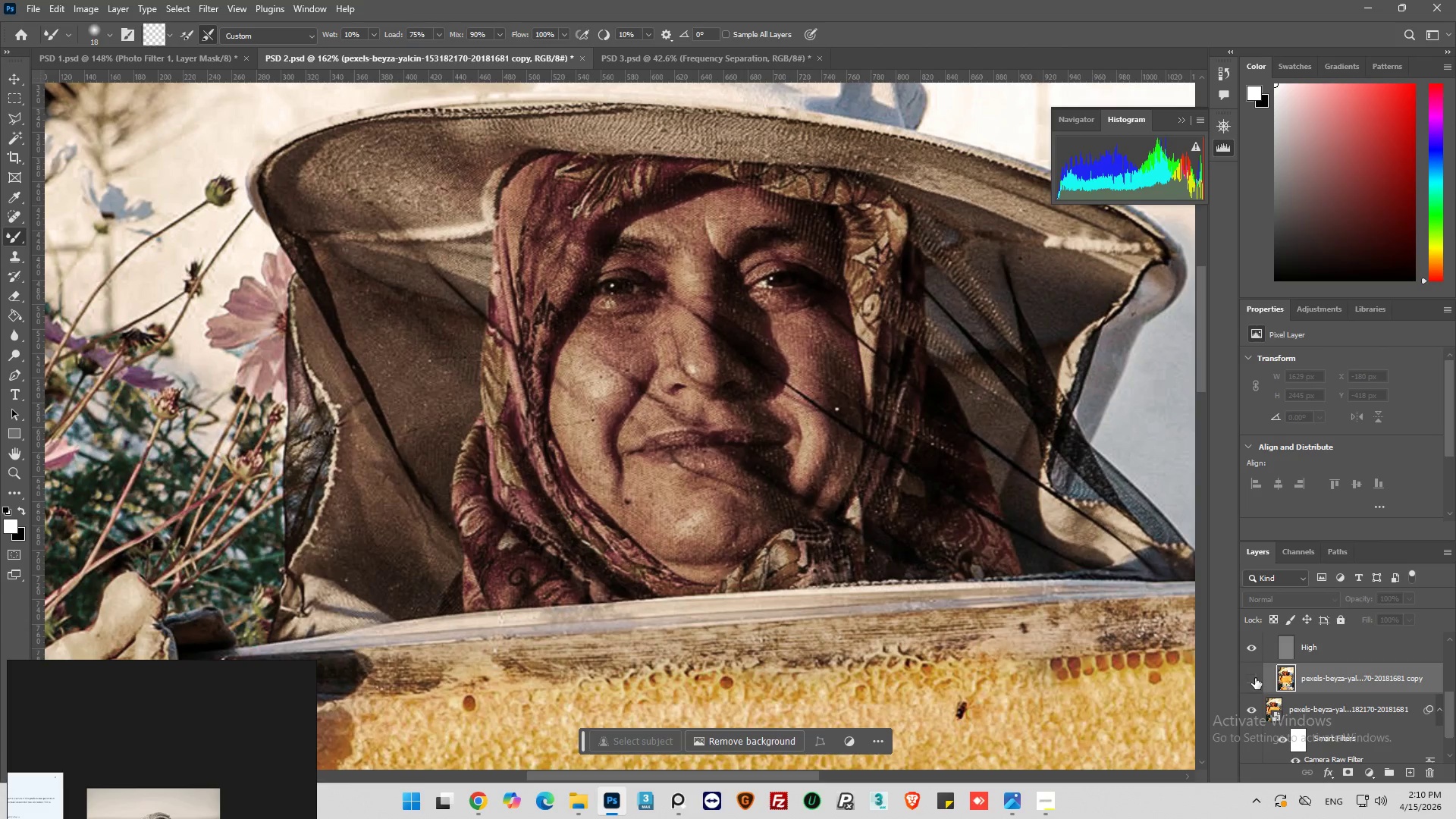 
left_click([1255, 678])
 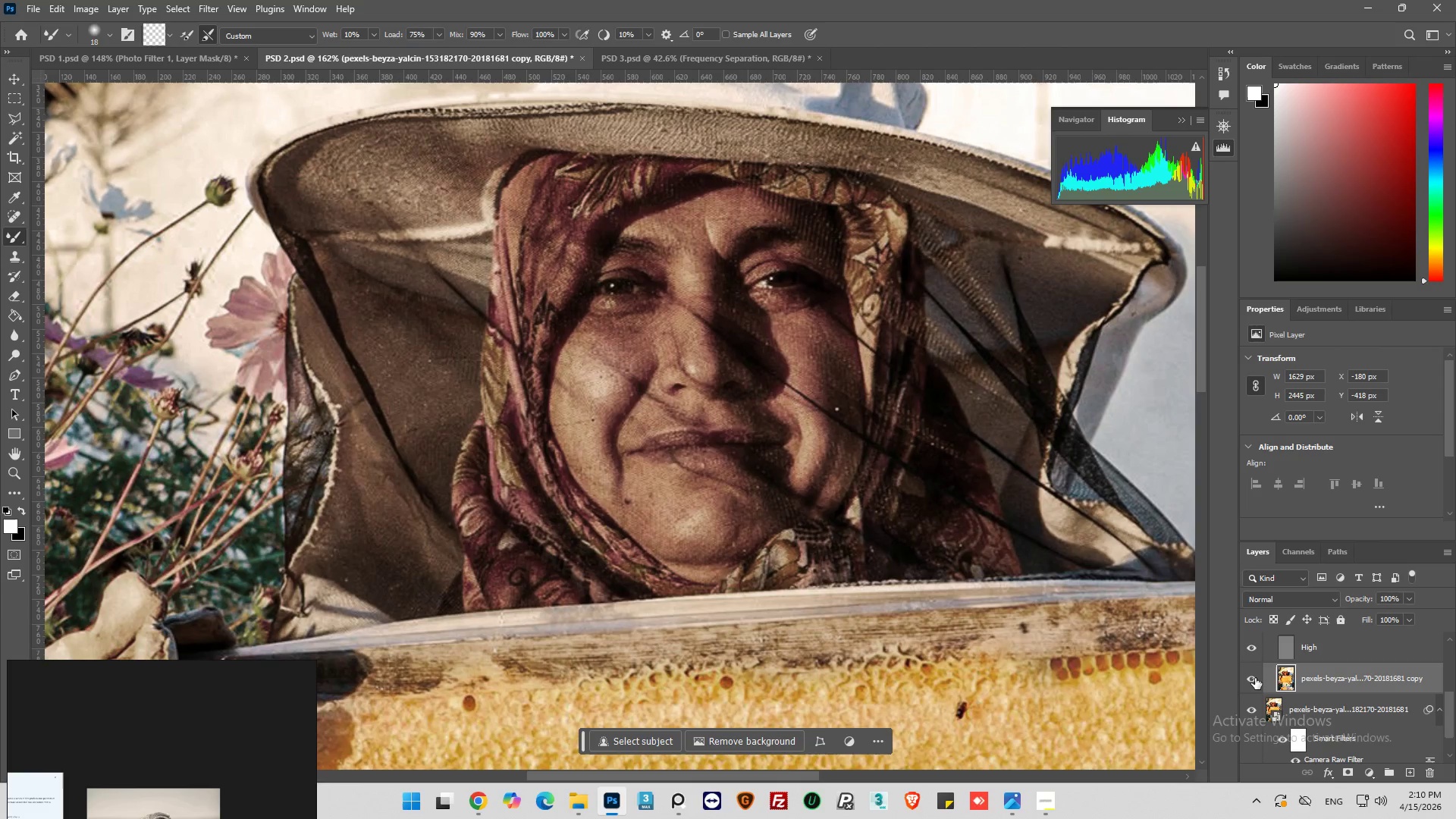 
left_click([1255, 678])
 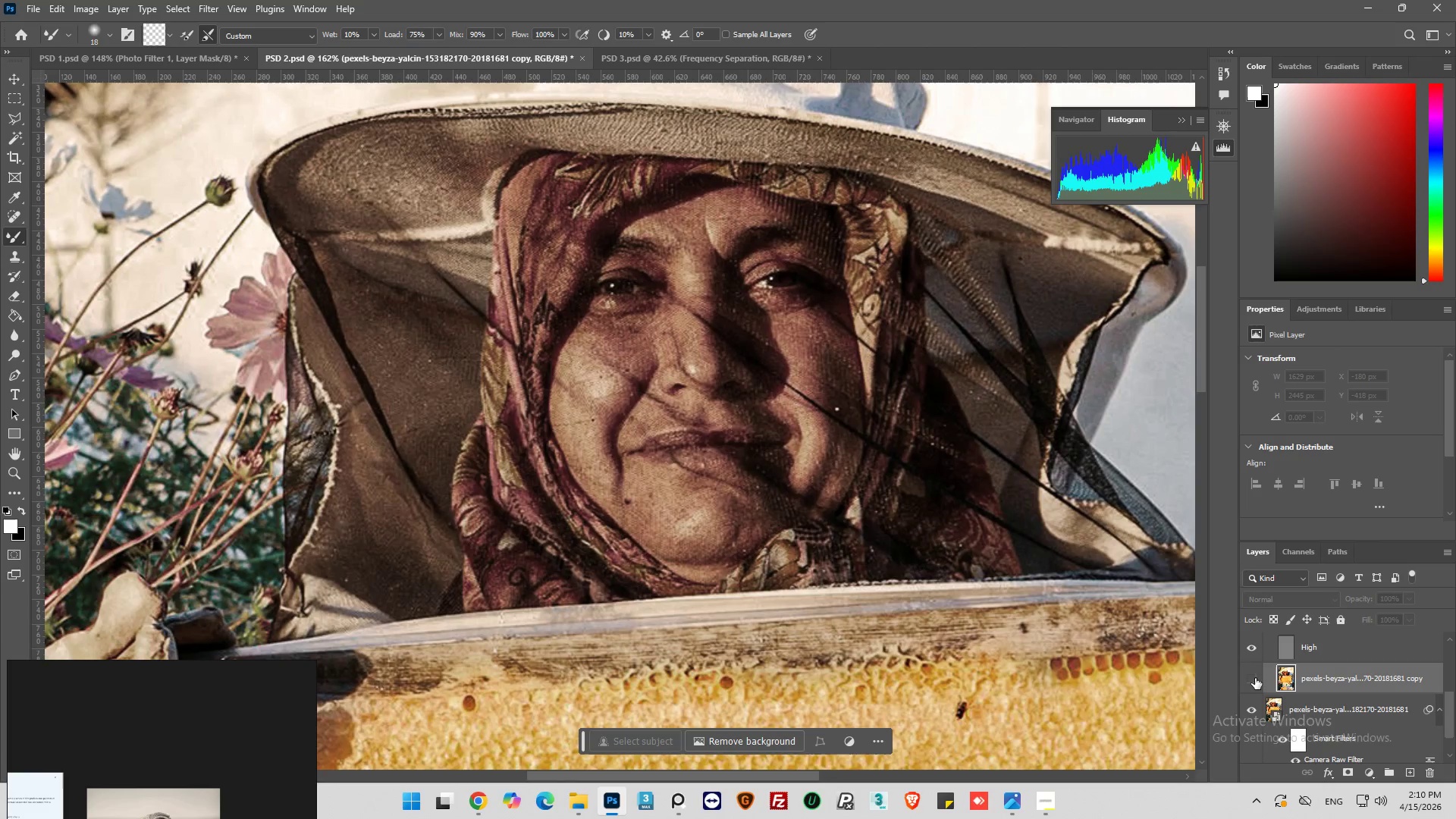 
left_click([1255, 678])
 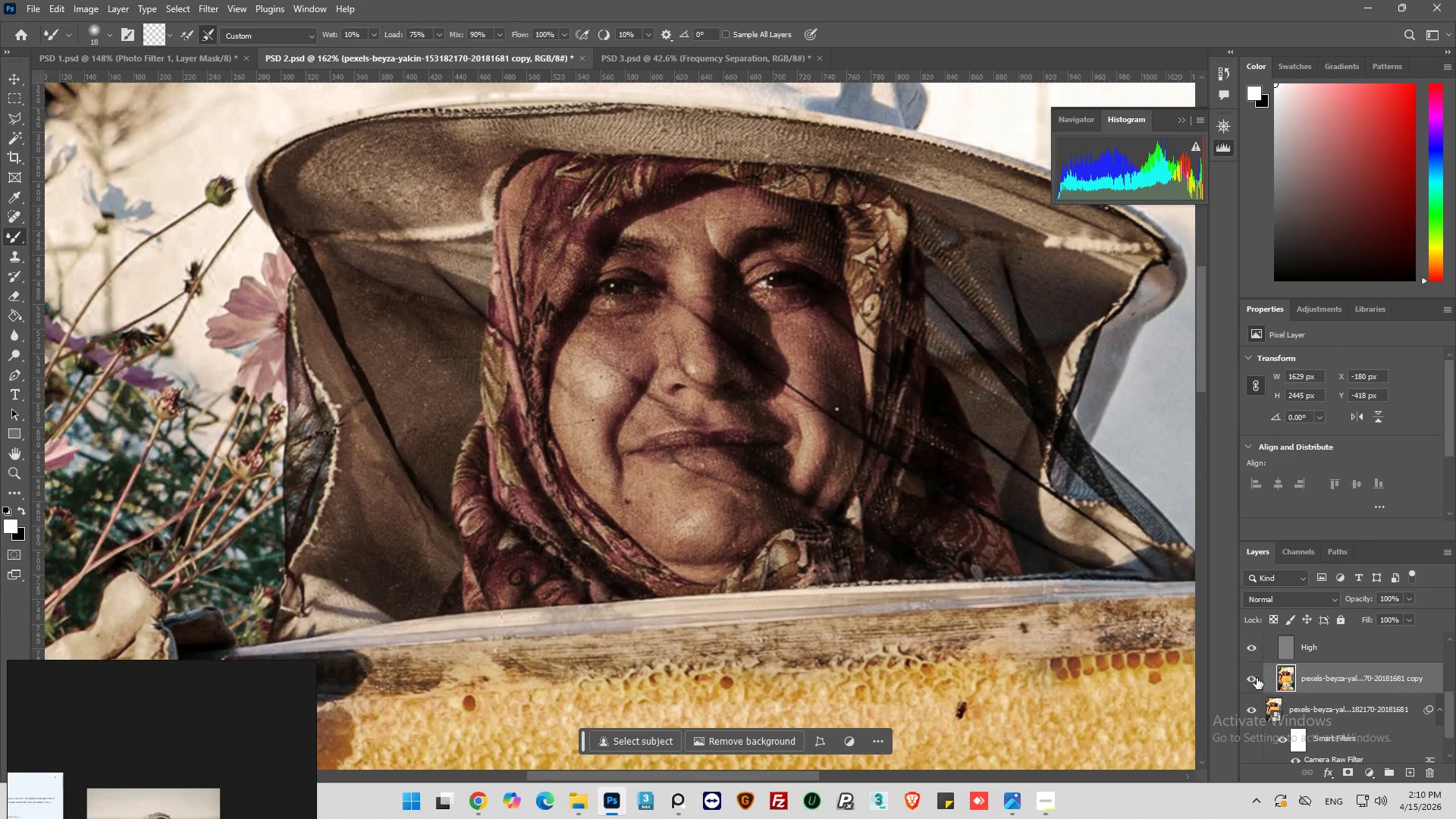 
left_click([1257, 678])
 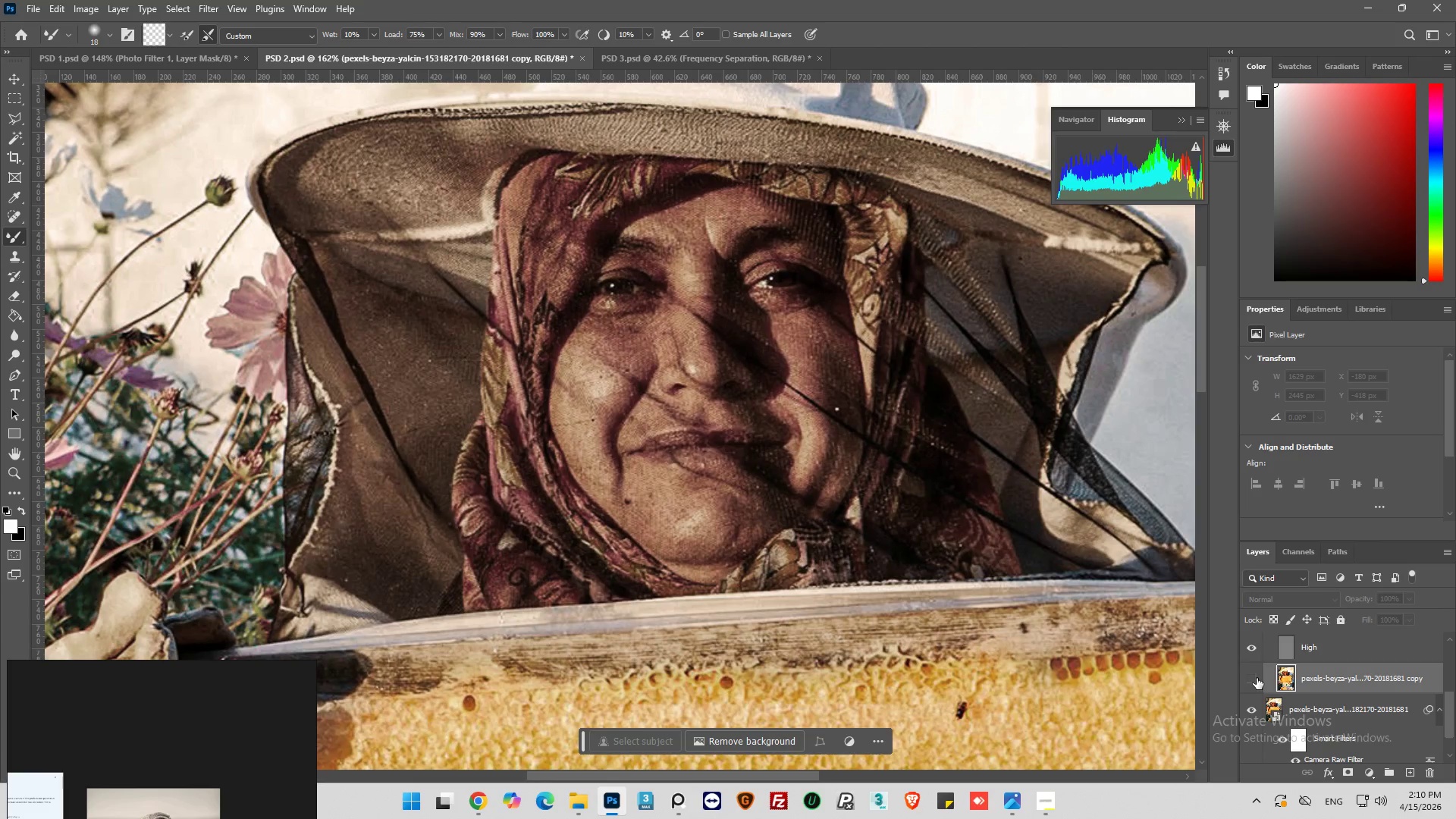 
left_click([1257, 678])
 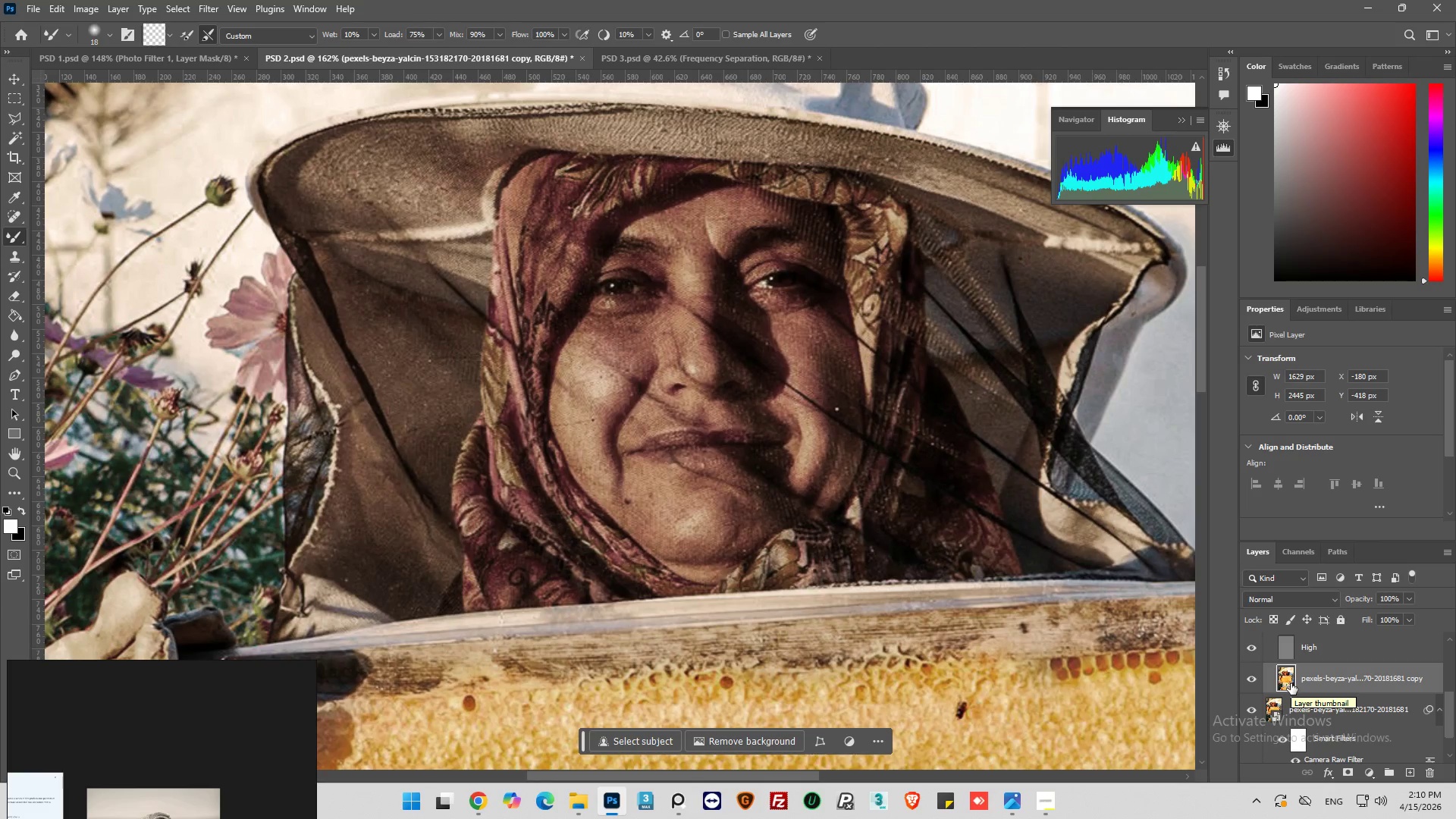 
wait(5.97)
 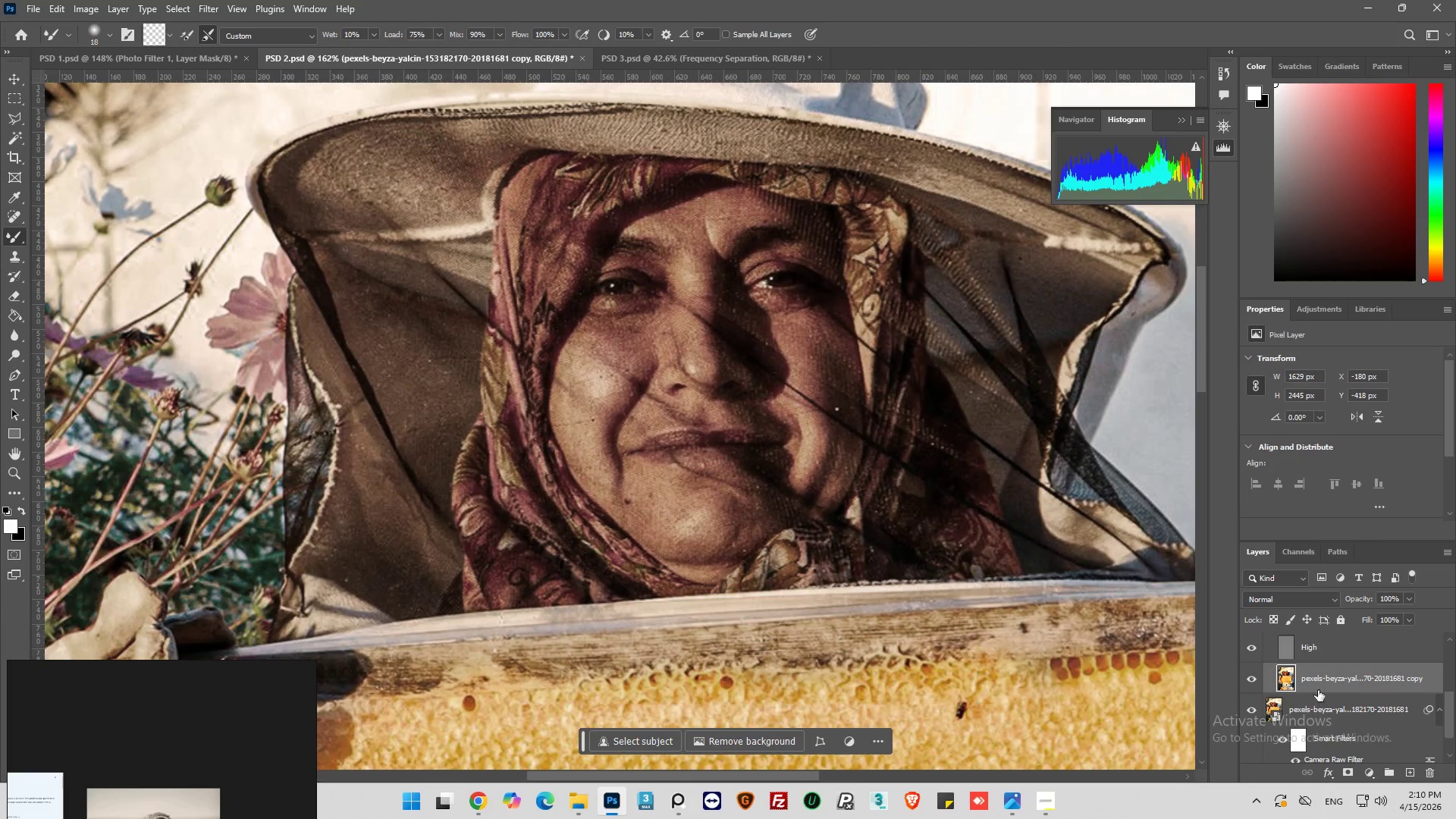 
left_click([1376, 673])
 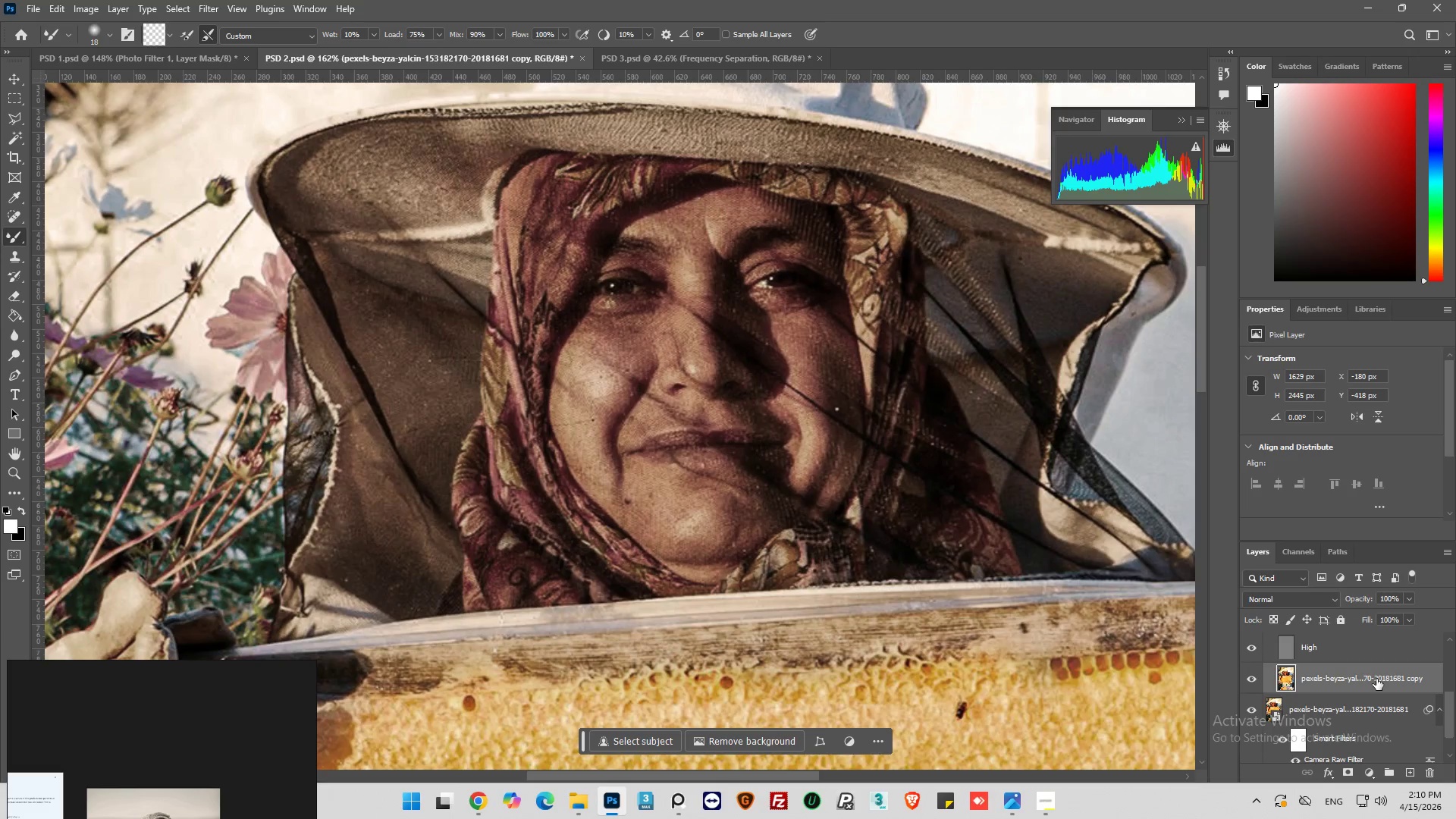 
double_click([1376, 679])
 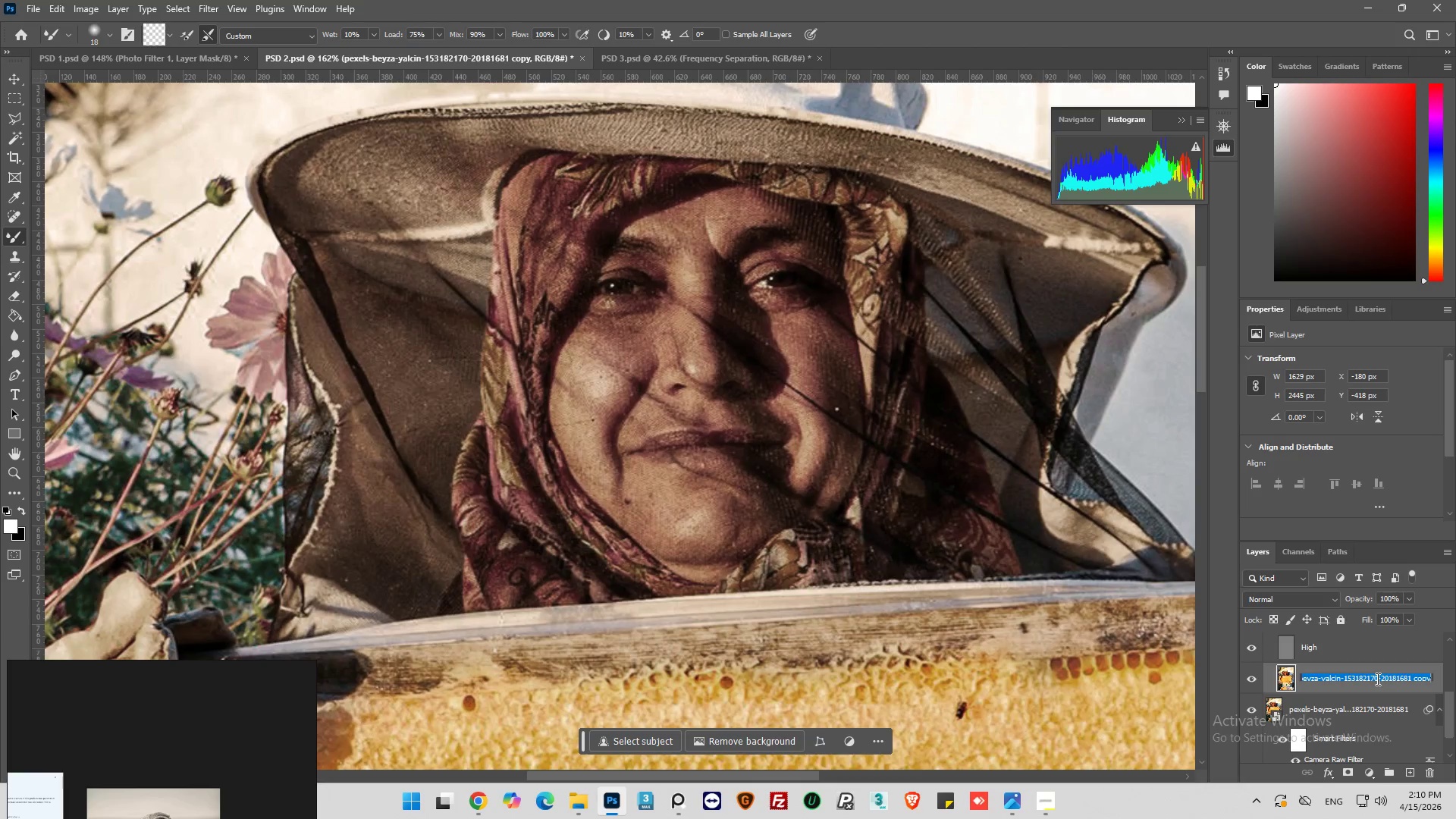 
type(Low)
 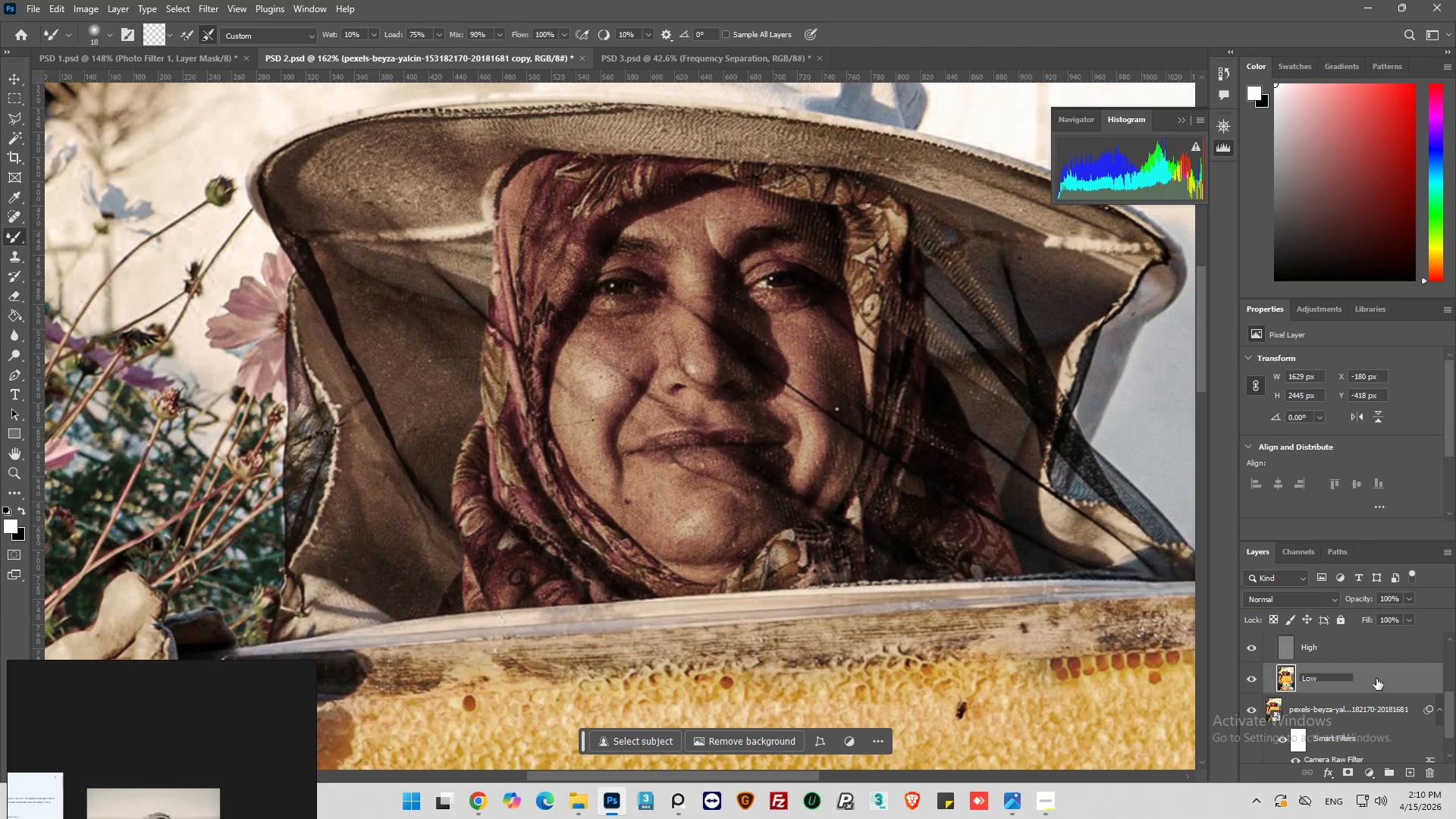 
key(Enter)
 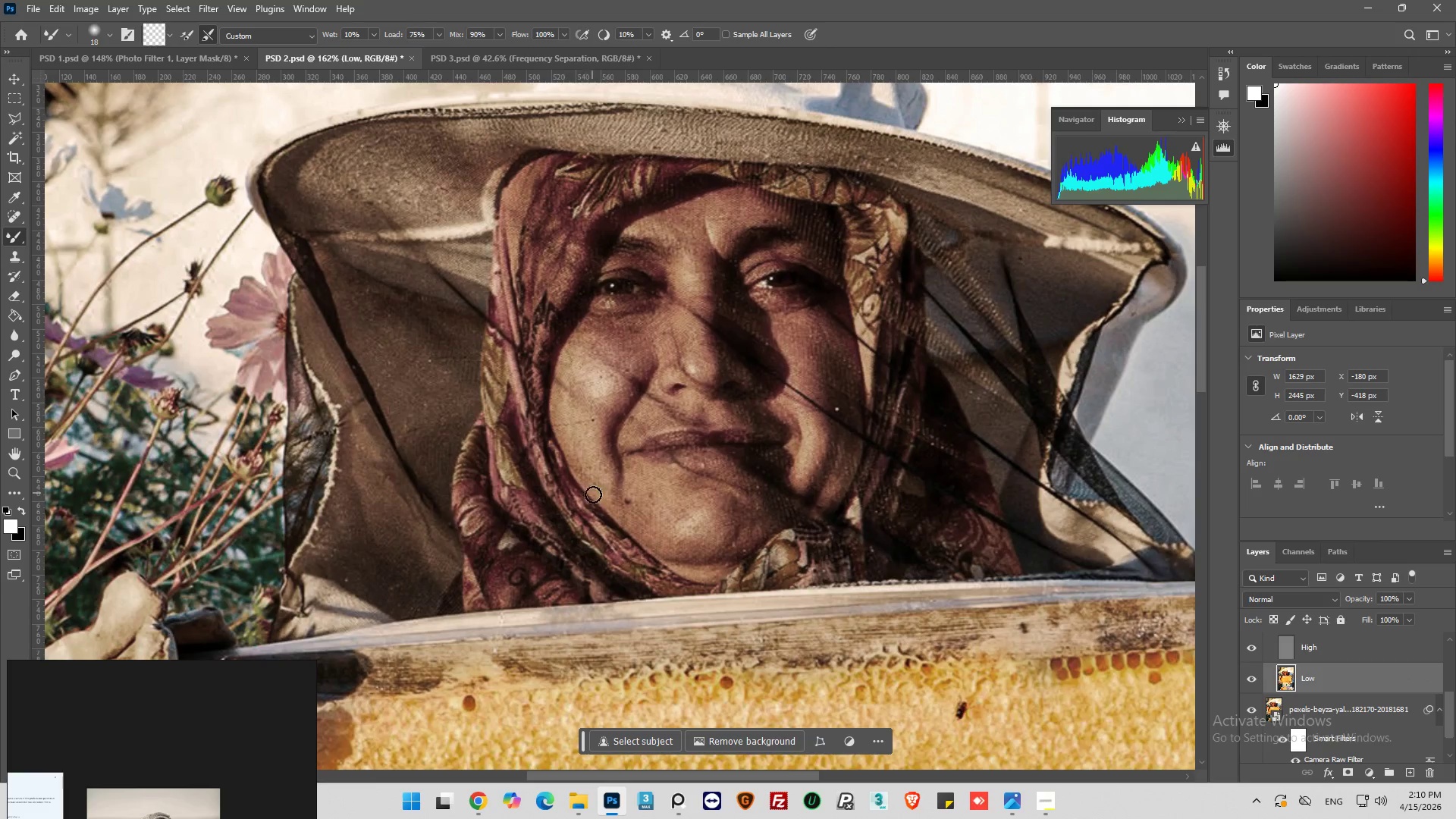 
left_click_drag(start_coordinate=[632, 494], to_coordinate=[675, 535])
 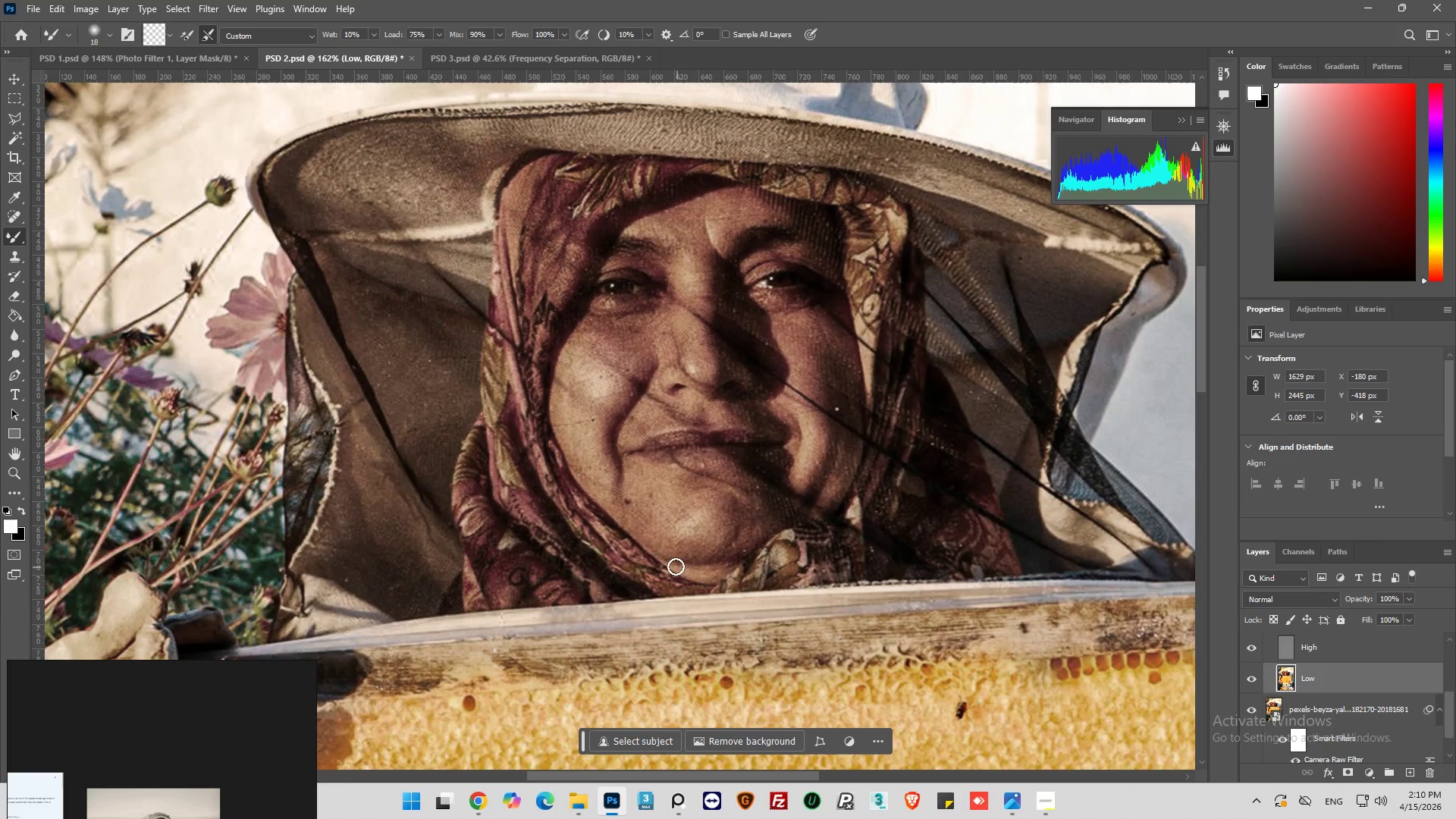 
left_click_drag(start_coordinate=[675, 566], to_coordinate=[694, 573])
 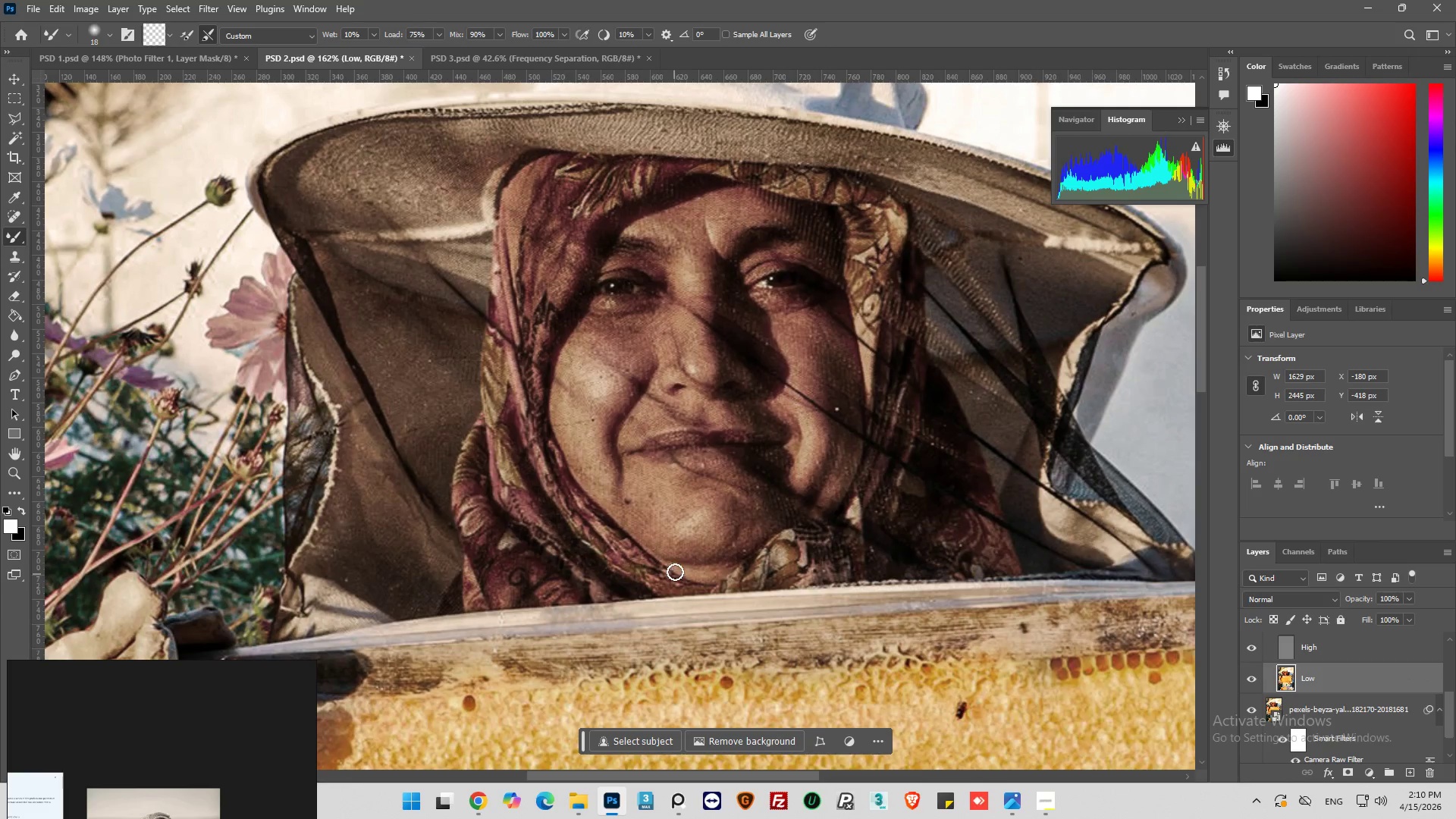 
left_click_drag(start_coordinate=[681, 571], to_coordinate=[732, 548])
 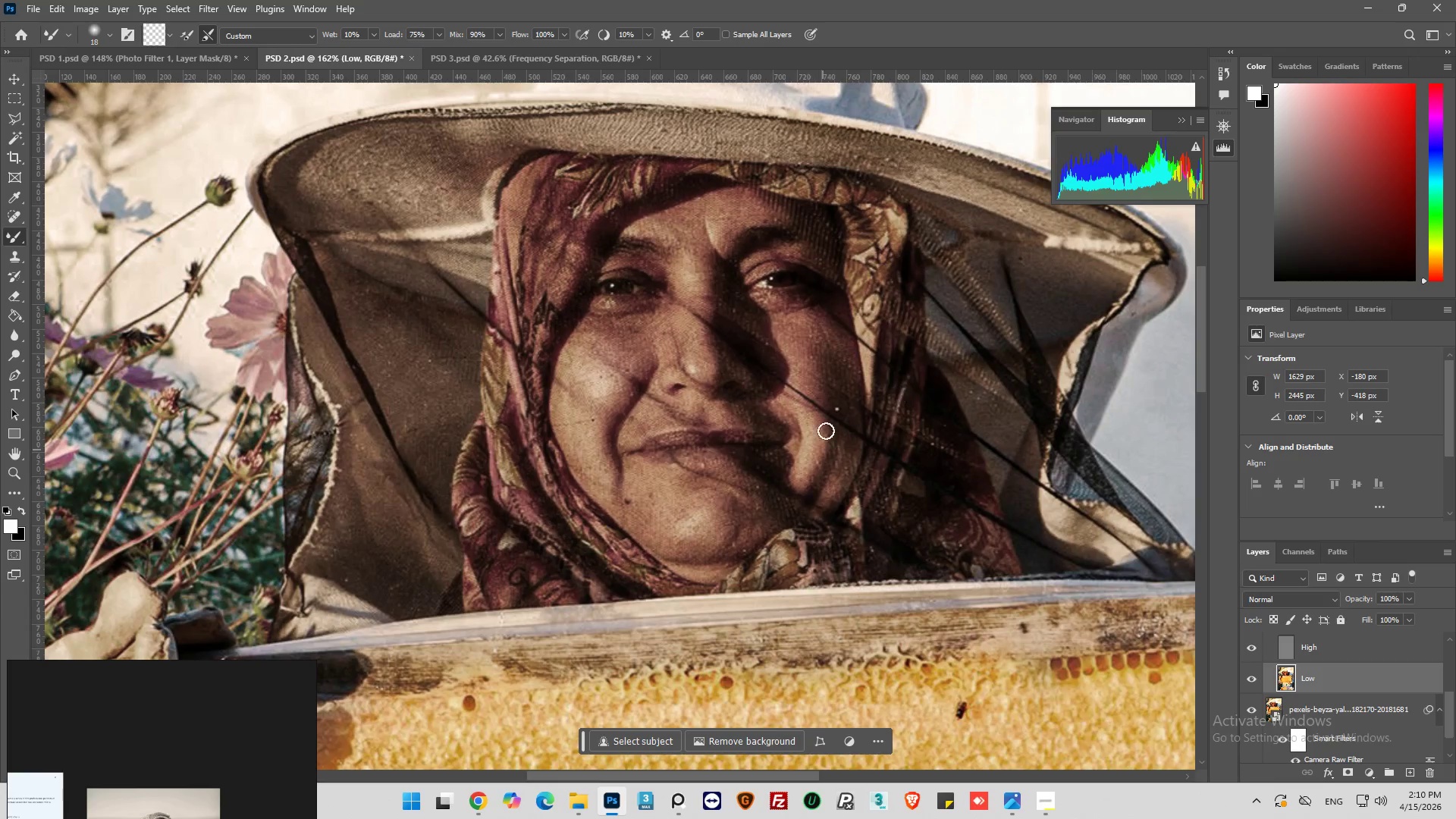 
left_click_drag(start_coordinate=[828, 416], to_coordinate=[829, 482])
 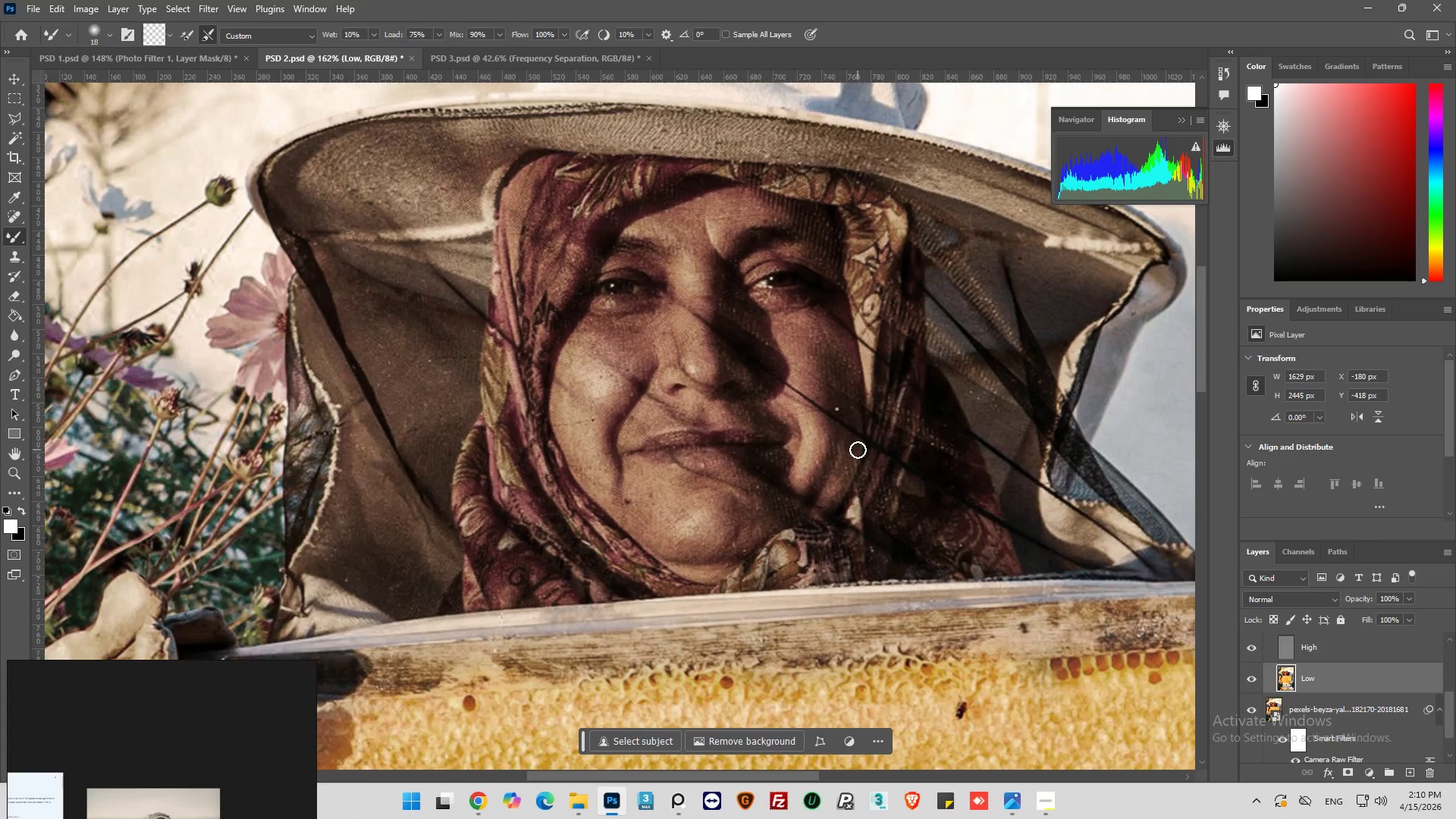 
left_click_drag(start_coordinate=[858, 450], to_coordinate=[846, 429])
 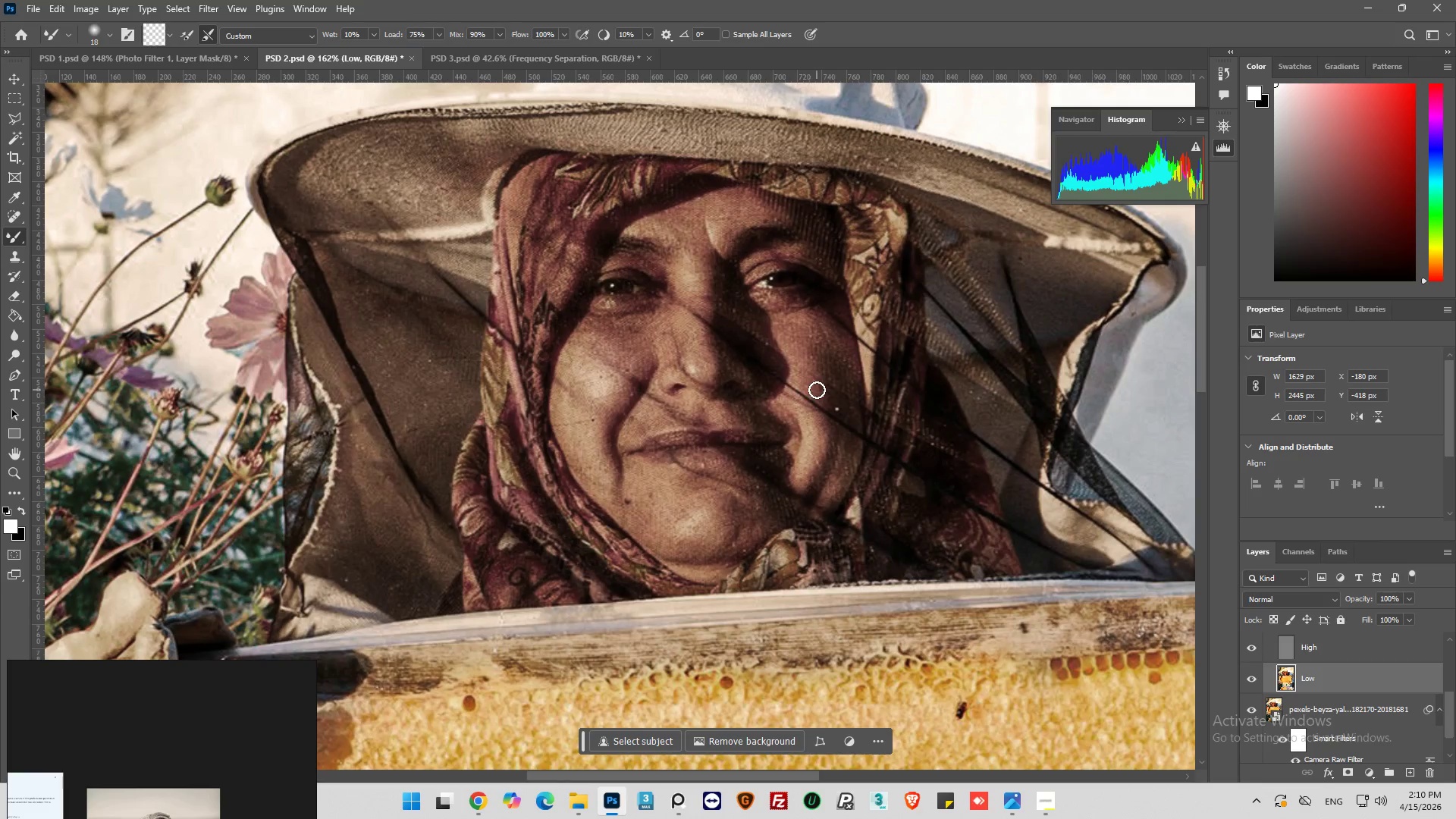 
left_click_drag(start_coordinate=[817, 390], to_coordinate=[828, 316])
 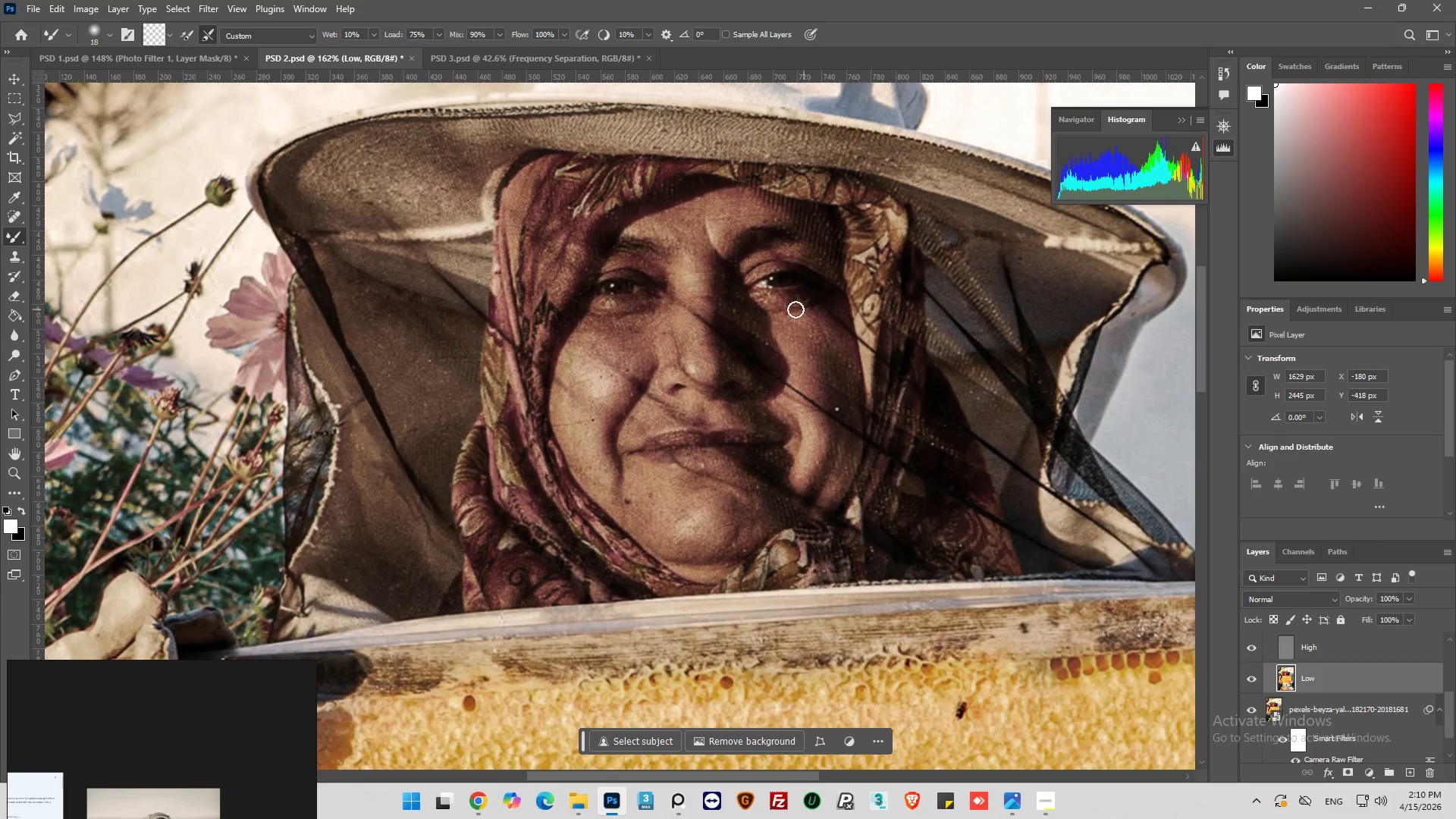 
left_click_drag(start_coordinate=[795, 309], to_coordinate=[753, 299])
 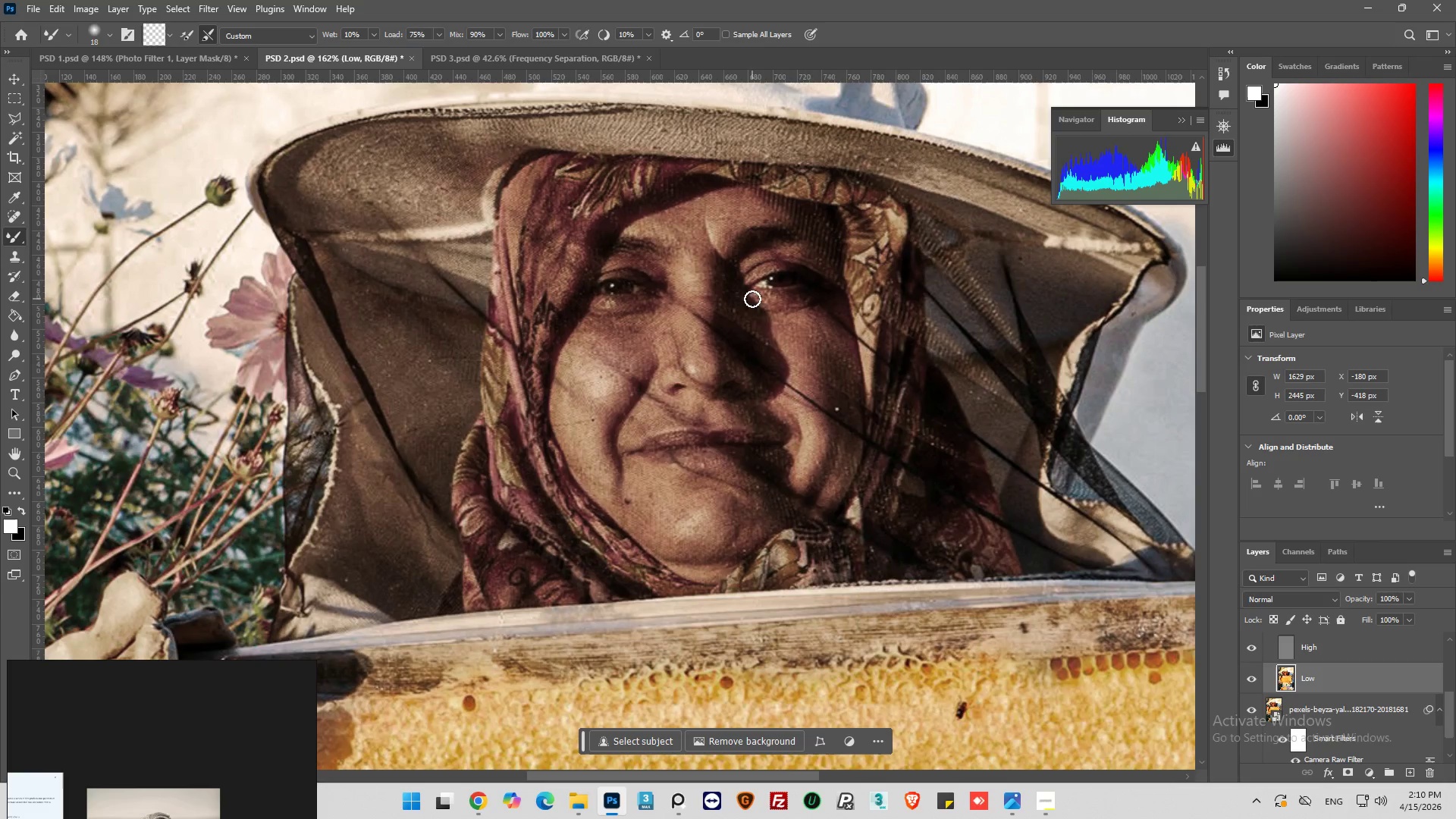 
left_click_drag(start_coordinate=[752, 299], to_coordinate=[785, 339])
 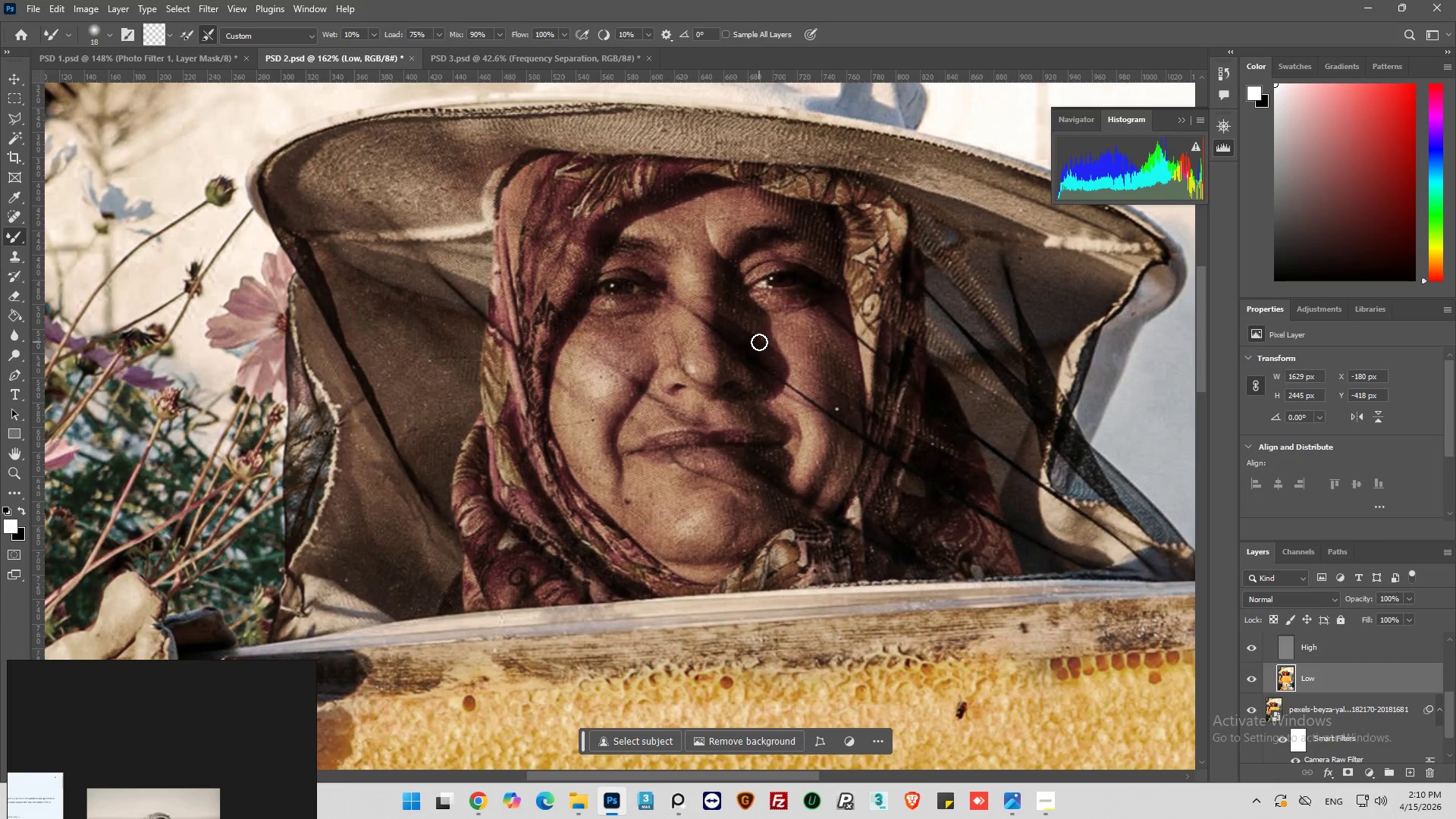 
left_click_drag(start_coordinate=[759, 342], to_coordinate=[788, 402])
 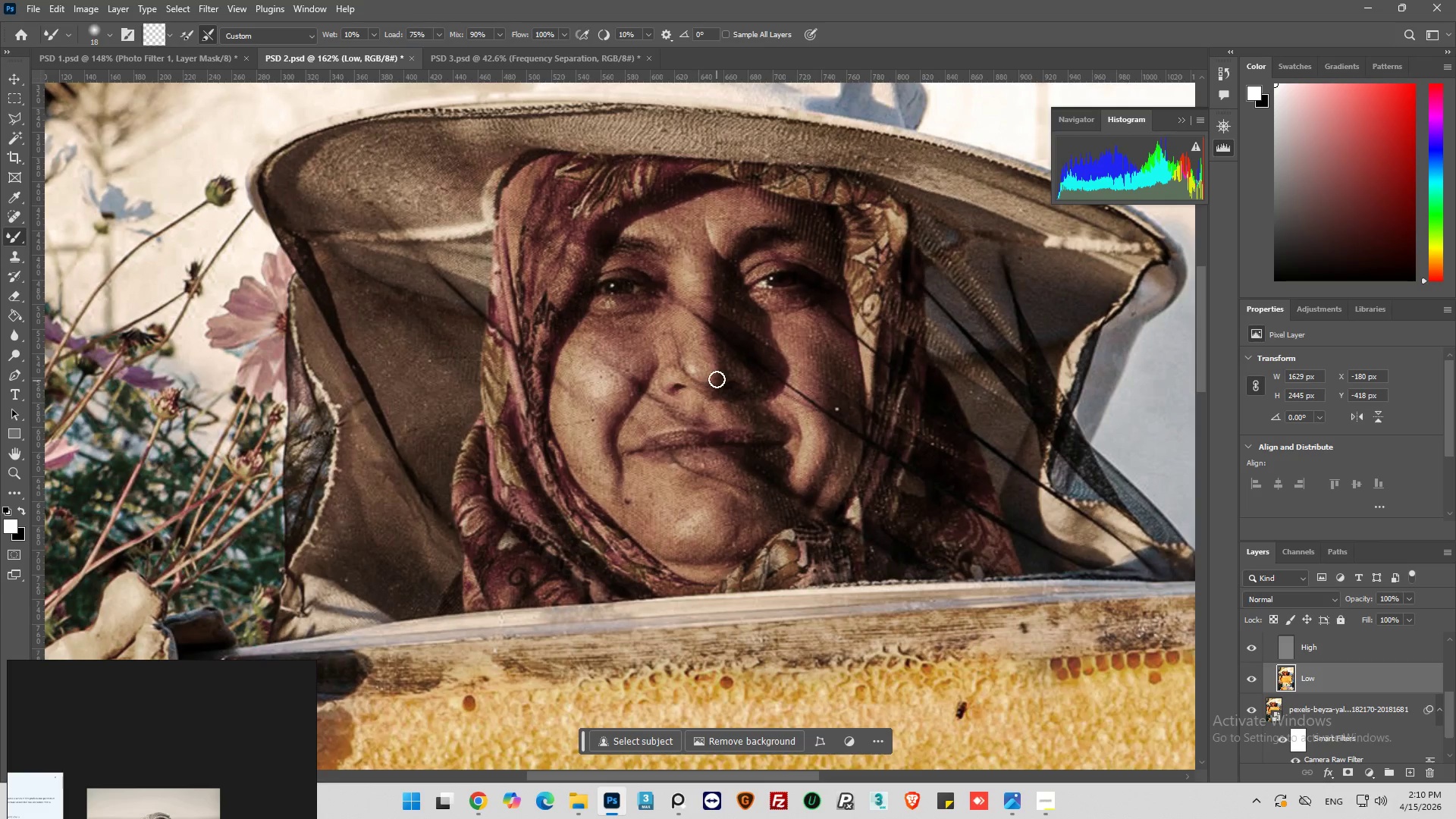 
left_click_drag(start_coordinate=[717, 379], to_coordinate=[670, 375])
 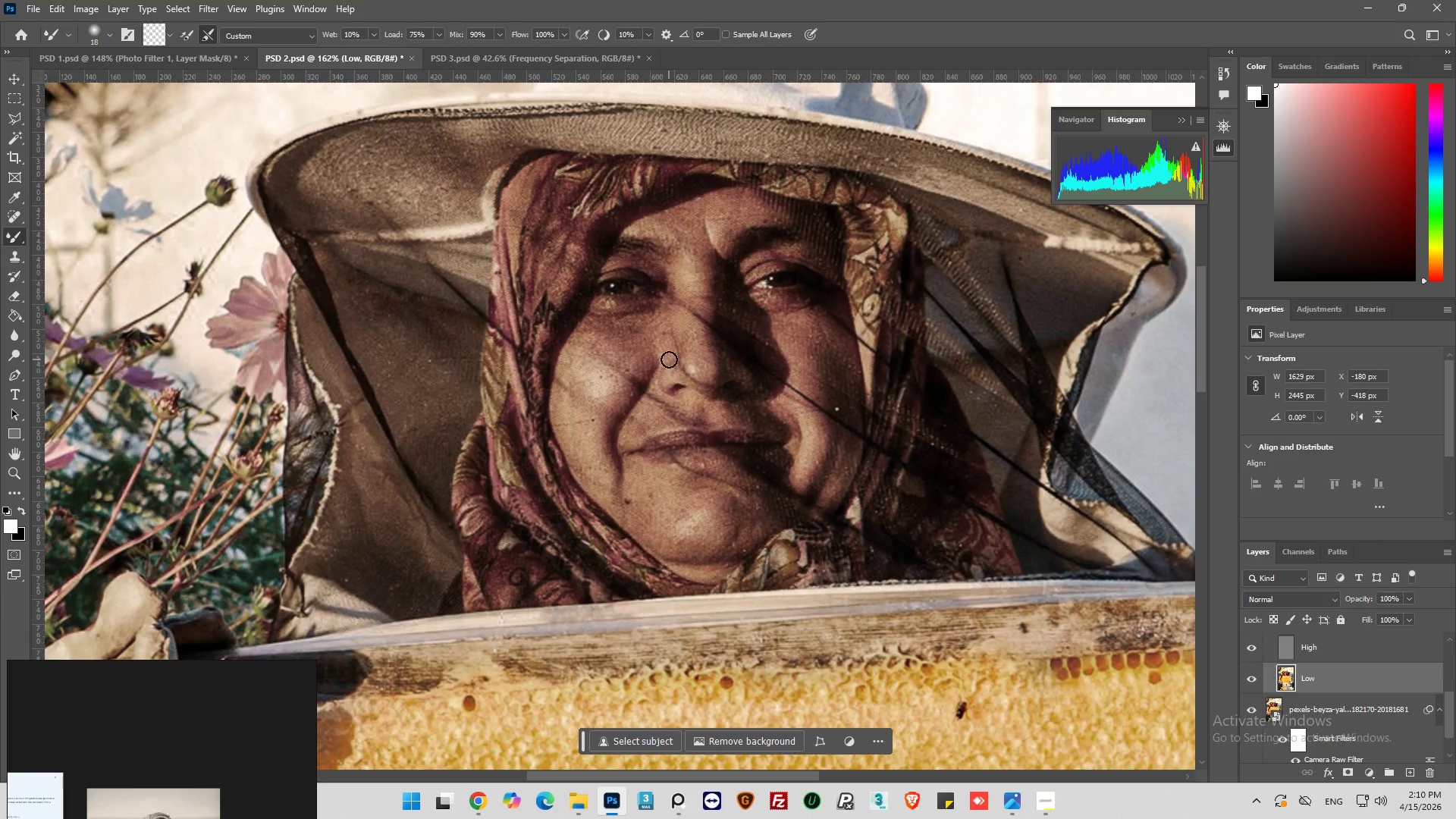 
left_click_drag(start_coordinate=[669, 359], to_coordinate=[653, 372])
 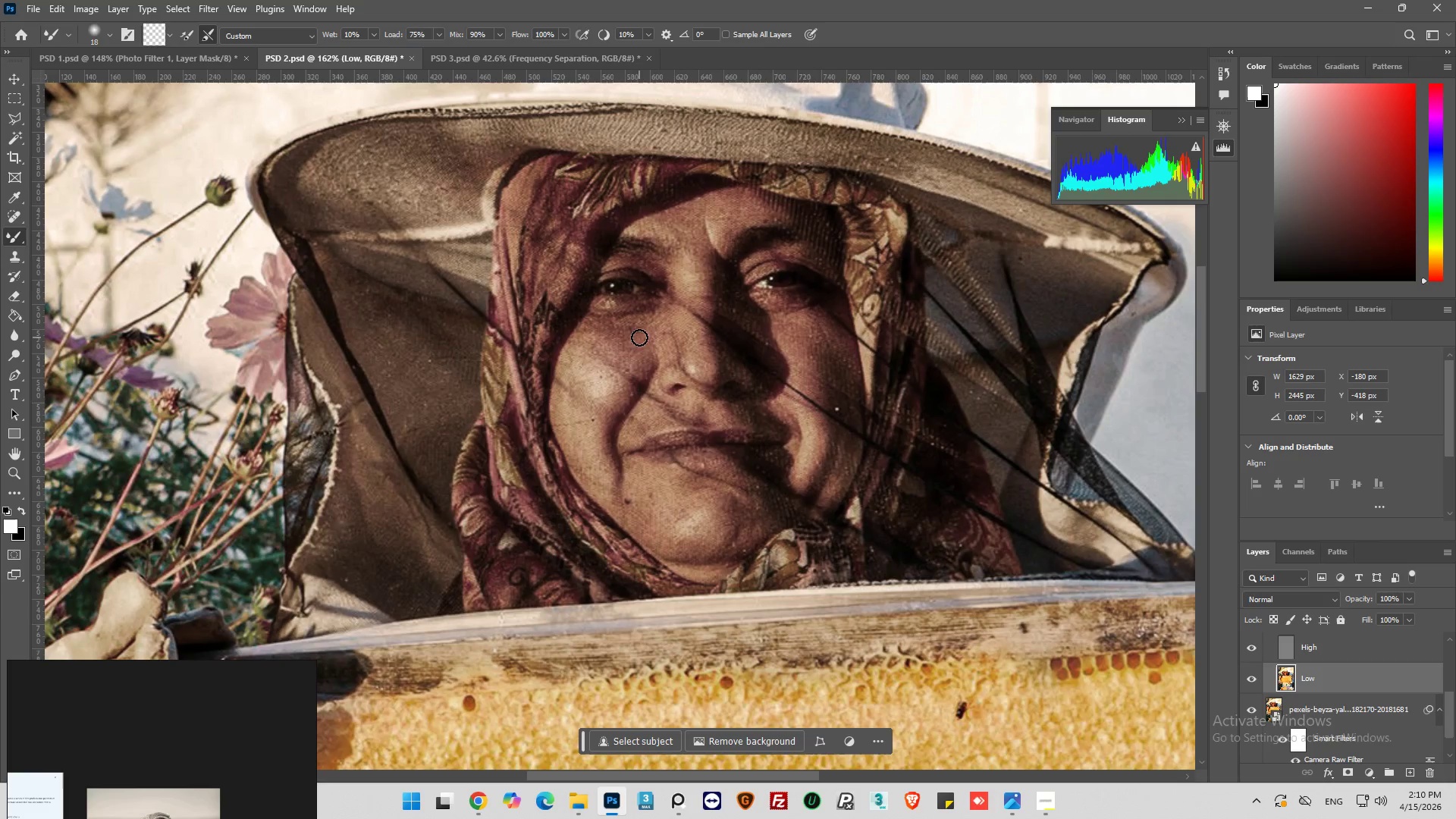 
left_click_drag(start_coordinate=[639, 337], to_coordinate=[585, 334])
 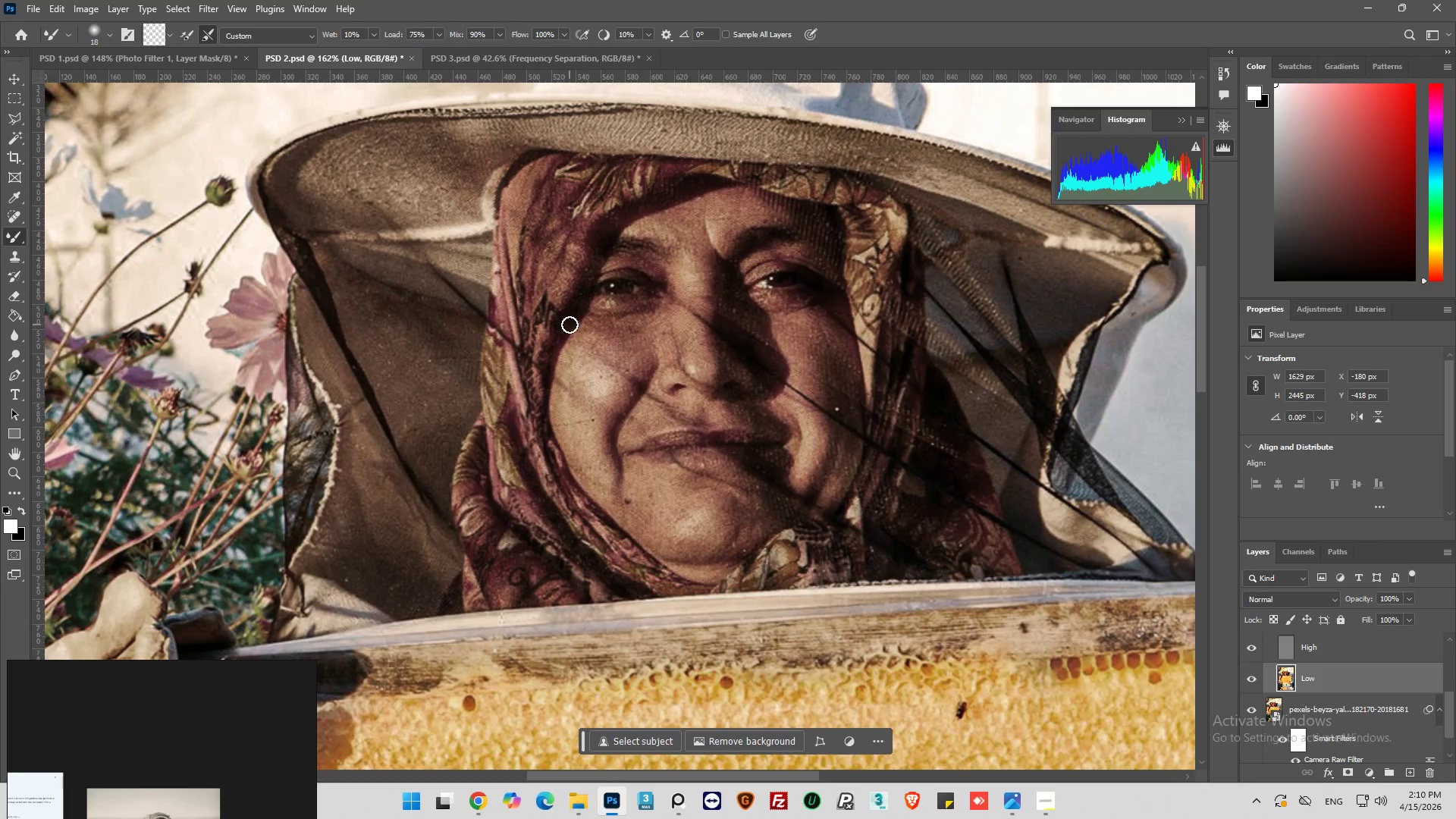 
left_click_drag(start_coordinate=[570, 325], to_coordinate=[635, 328])
 